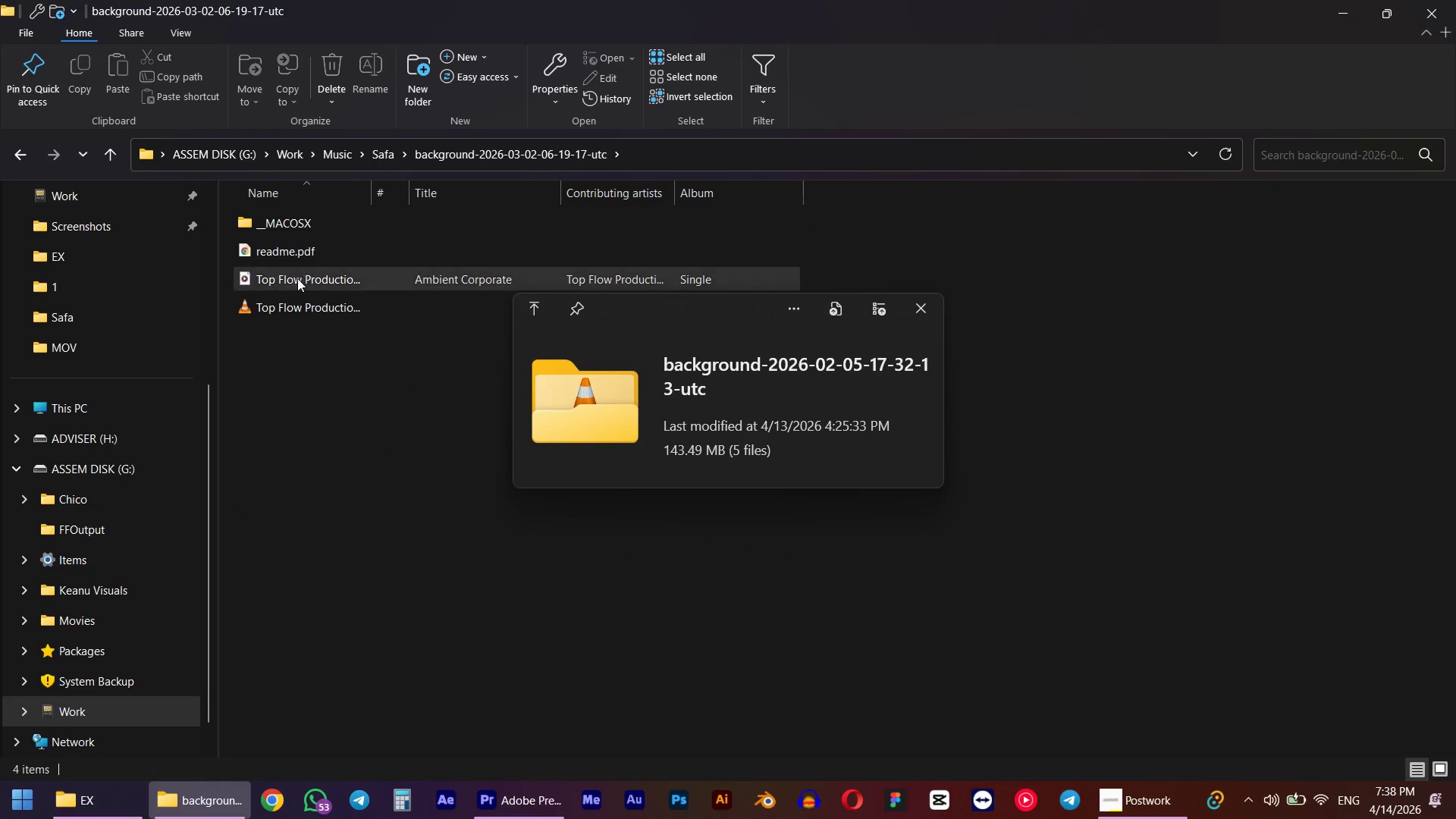 
left_click([293, 302])
 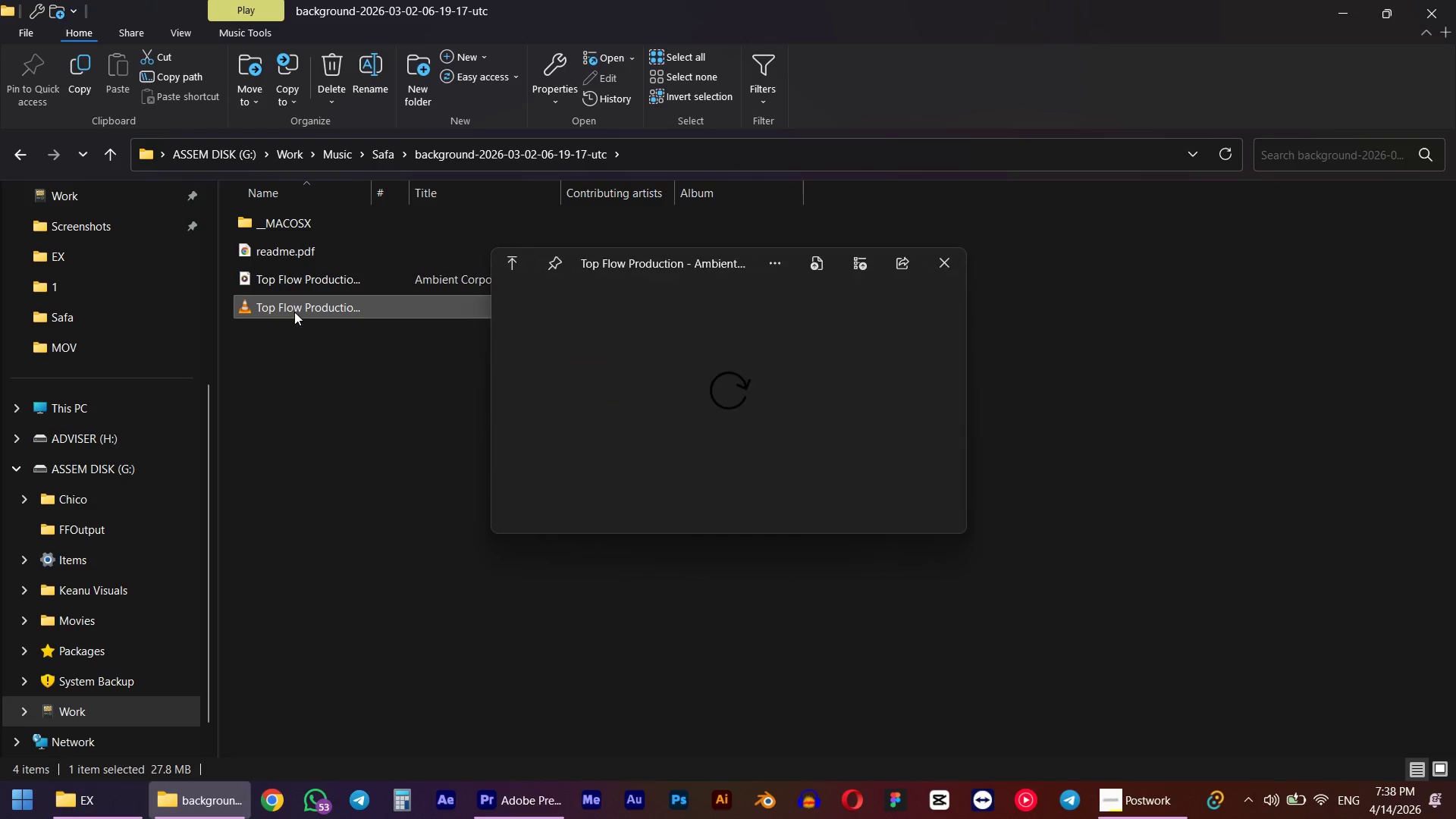 
mouse_move([312, 328])
 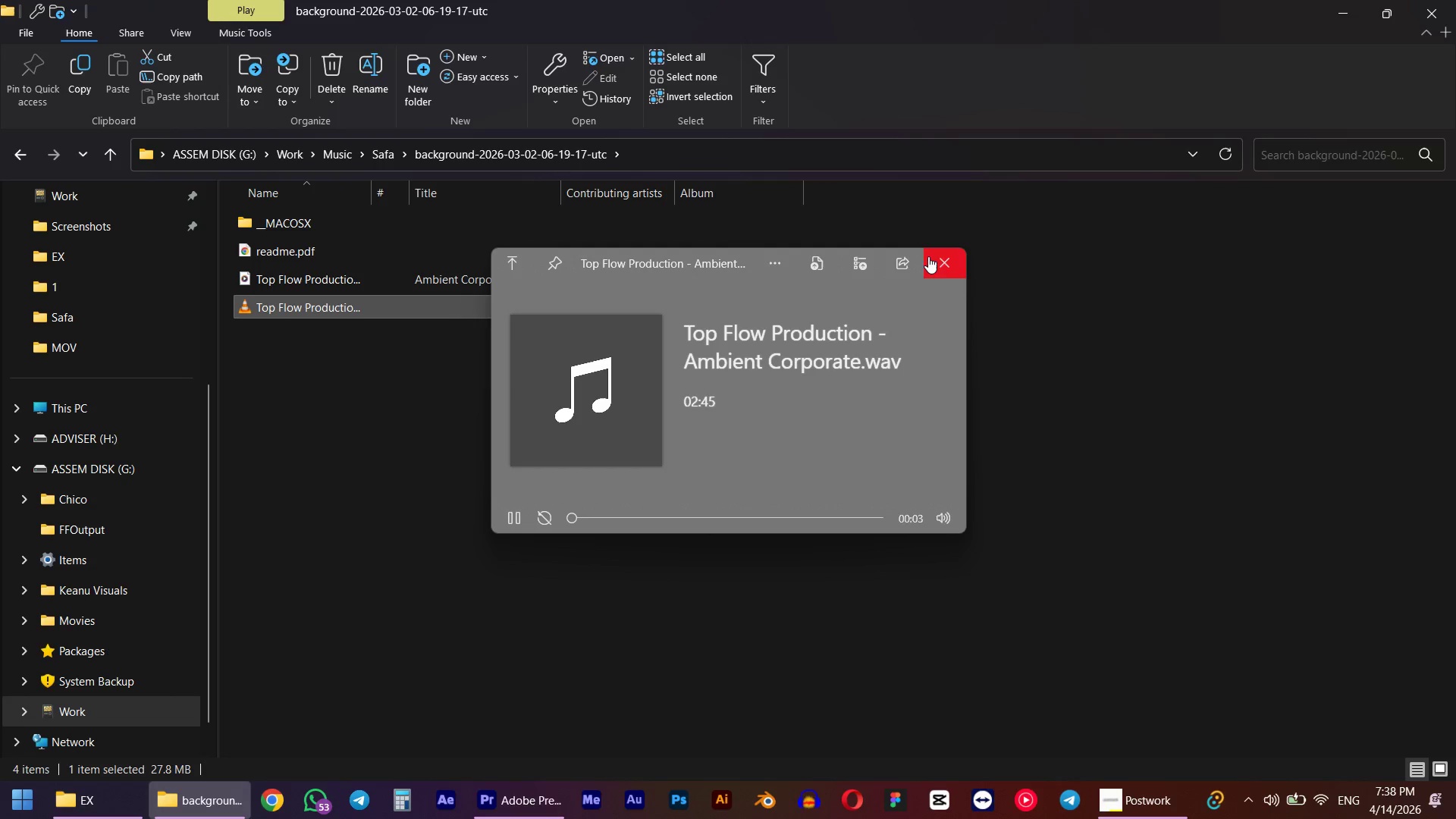 
left_click([935, 256])
 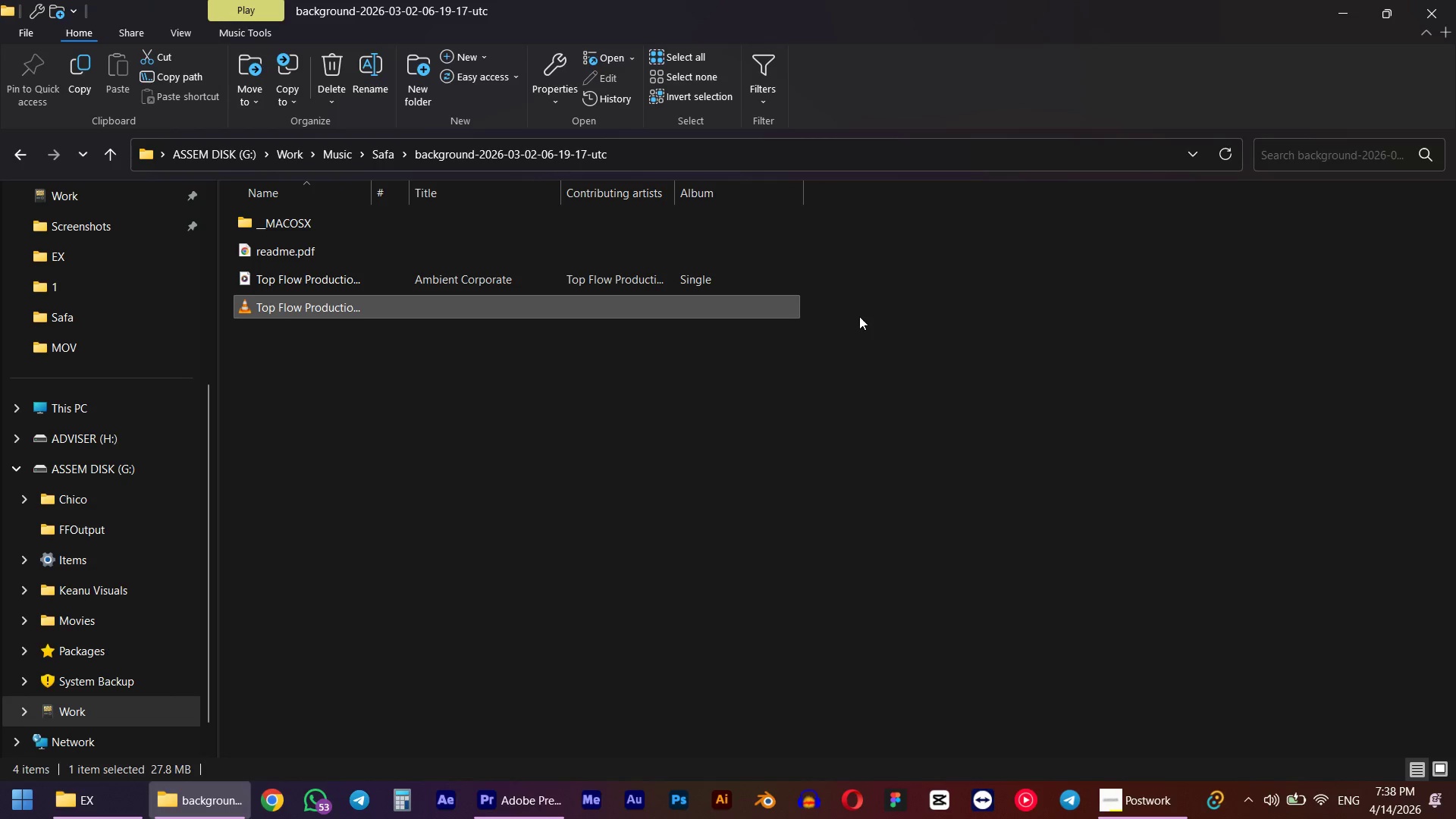 
key(Control+ControlLeft)
 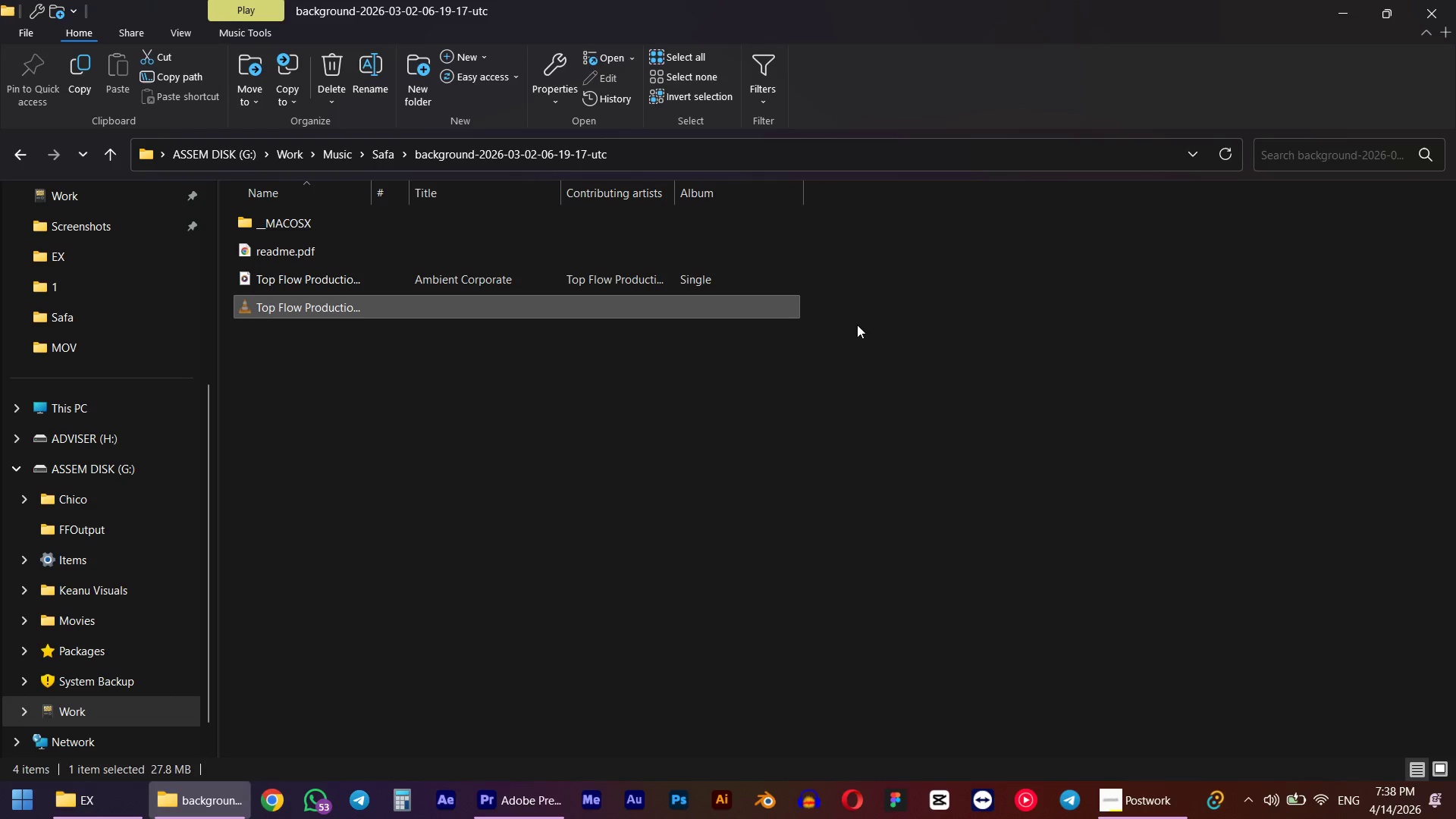 
key(Control+X)
 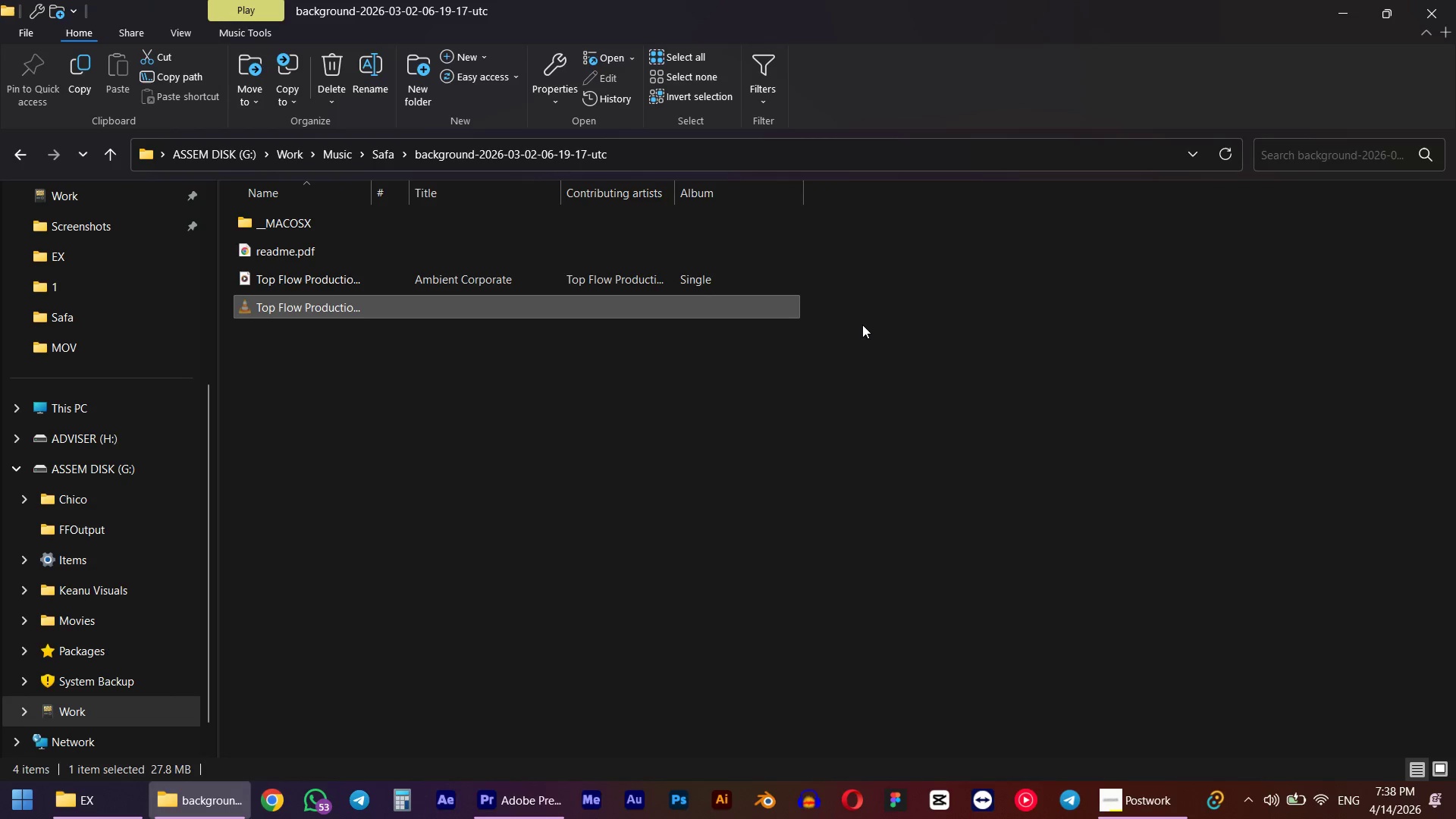 
 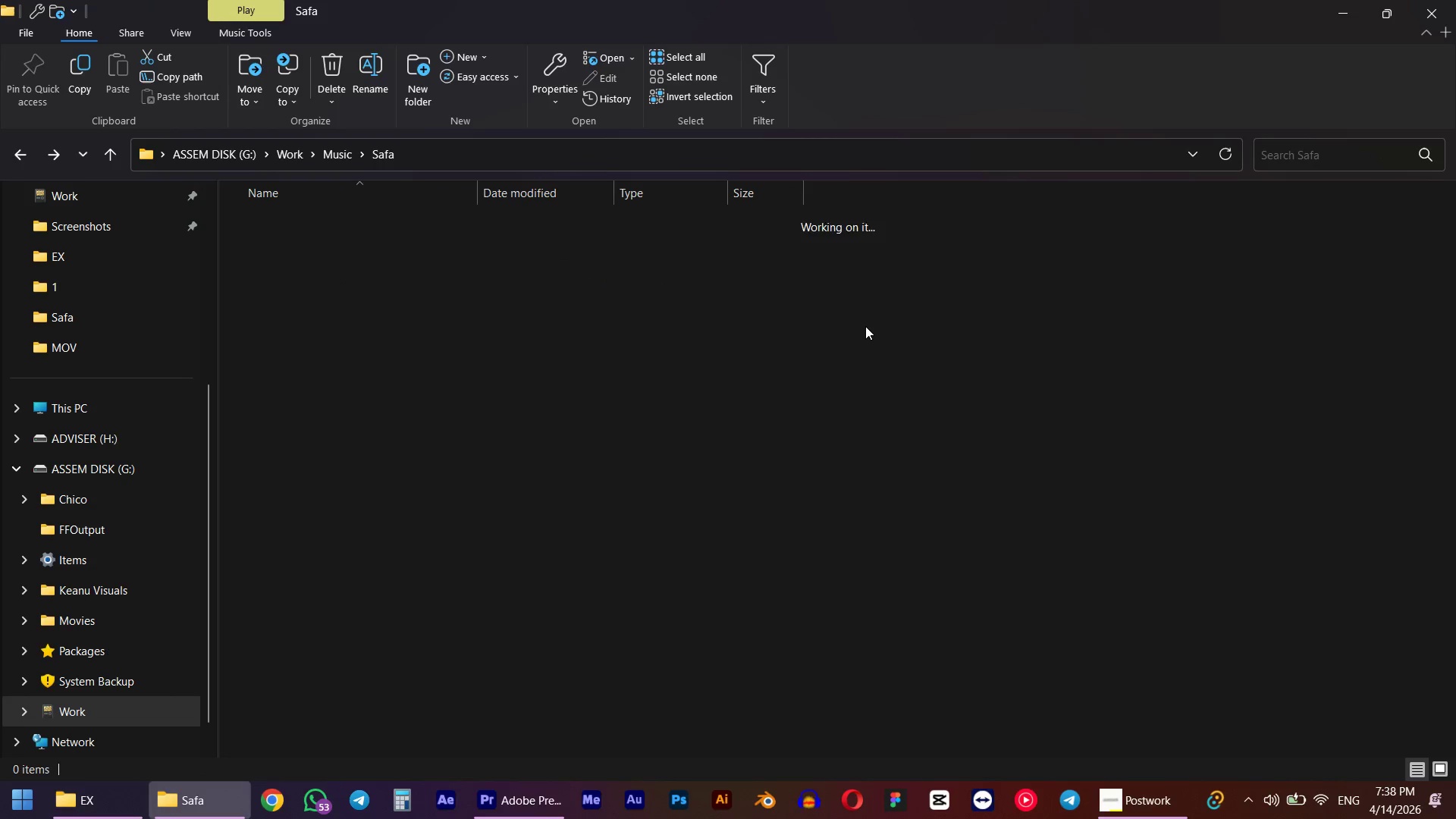 
key(Control+ControlLeft)
 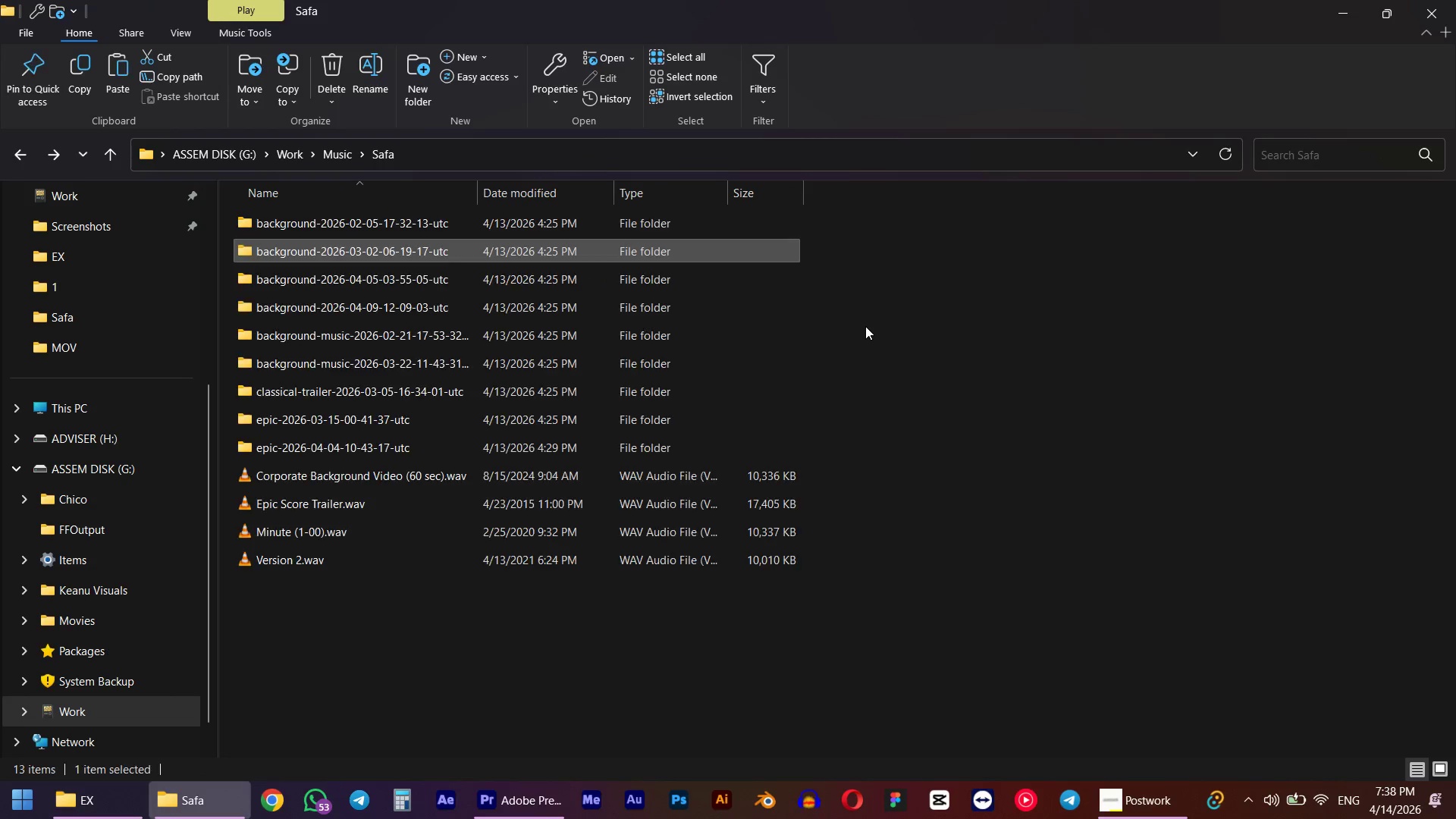 
key(Control+V)
 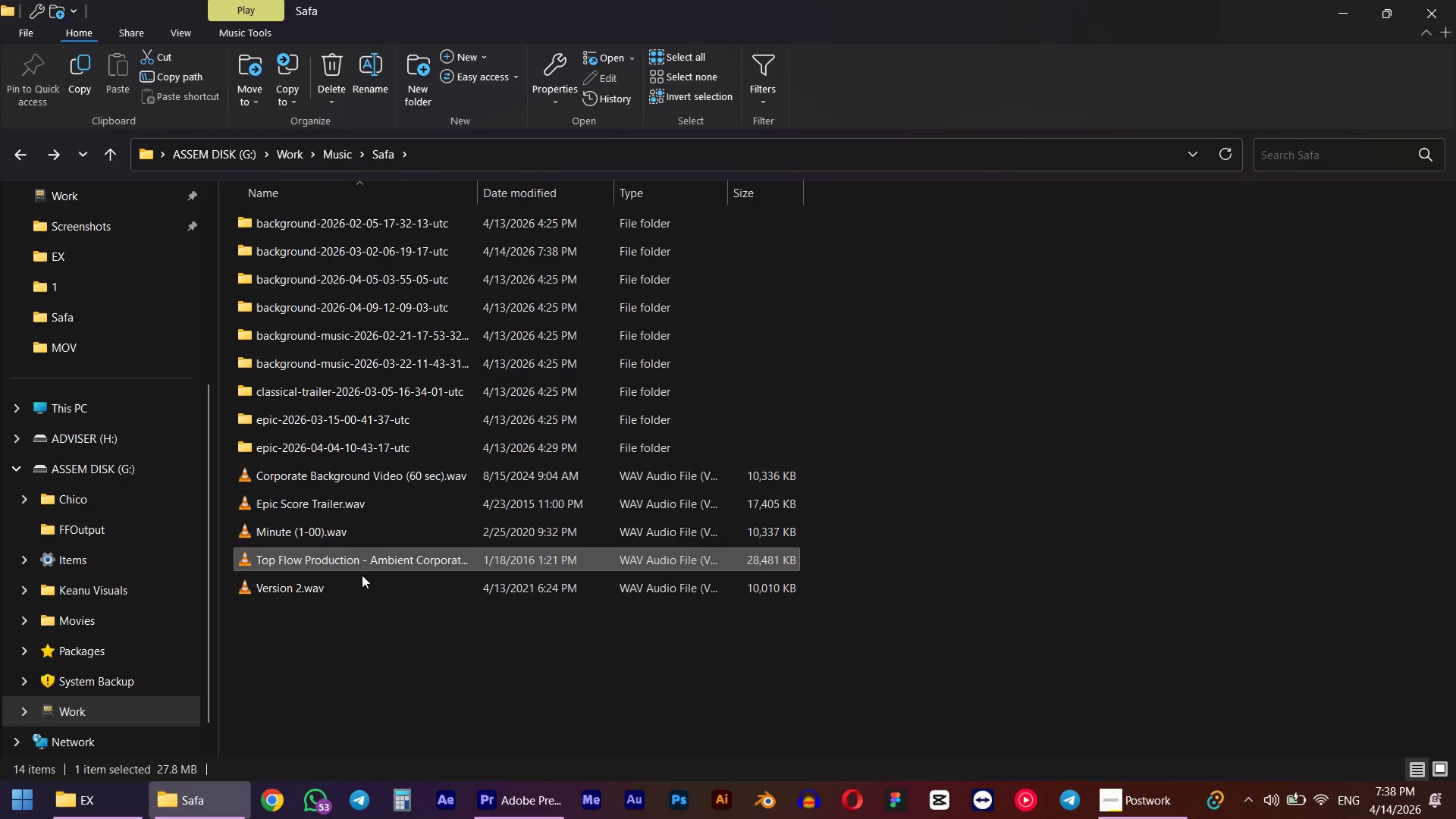 
left_click_drag(start_coordinate=[315, 559], to_coordinate=[752, 666])
 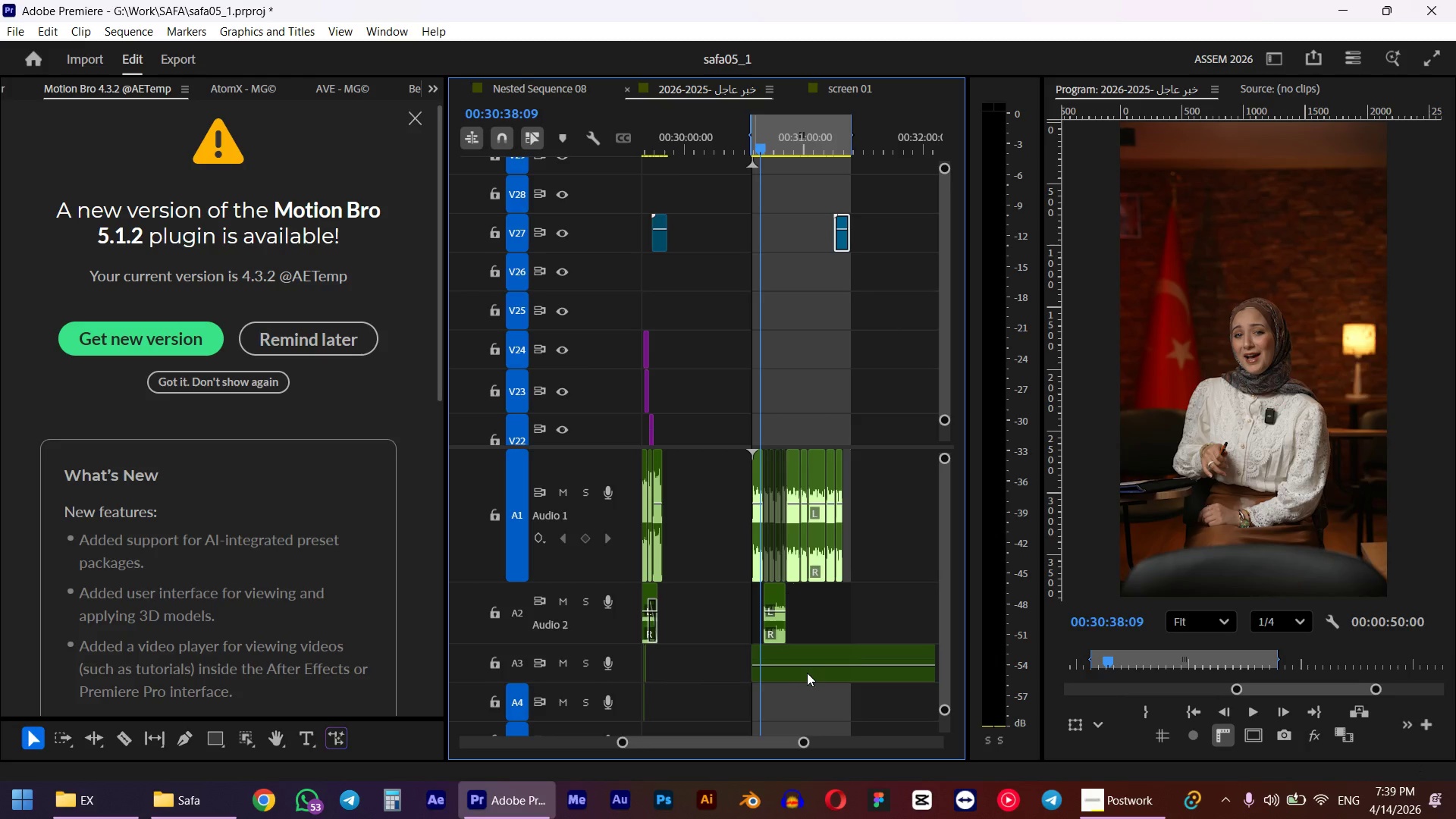 
key(Alt+Tab)
 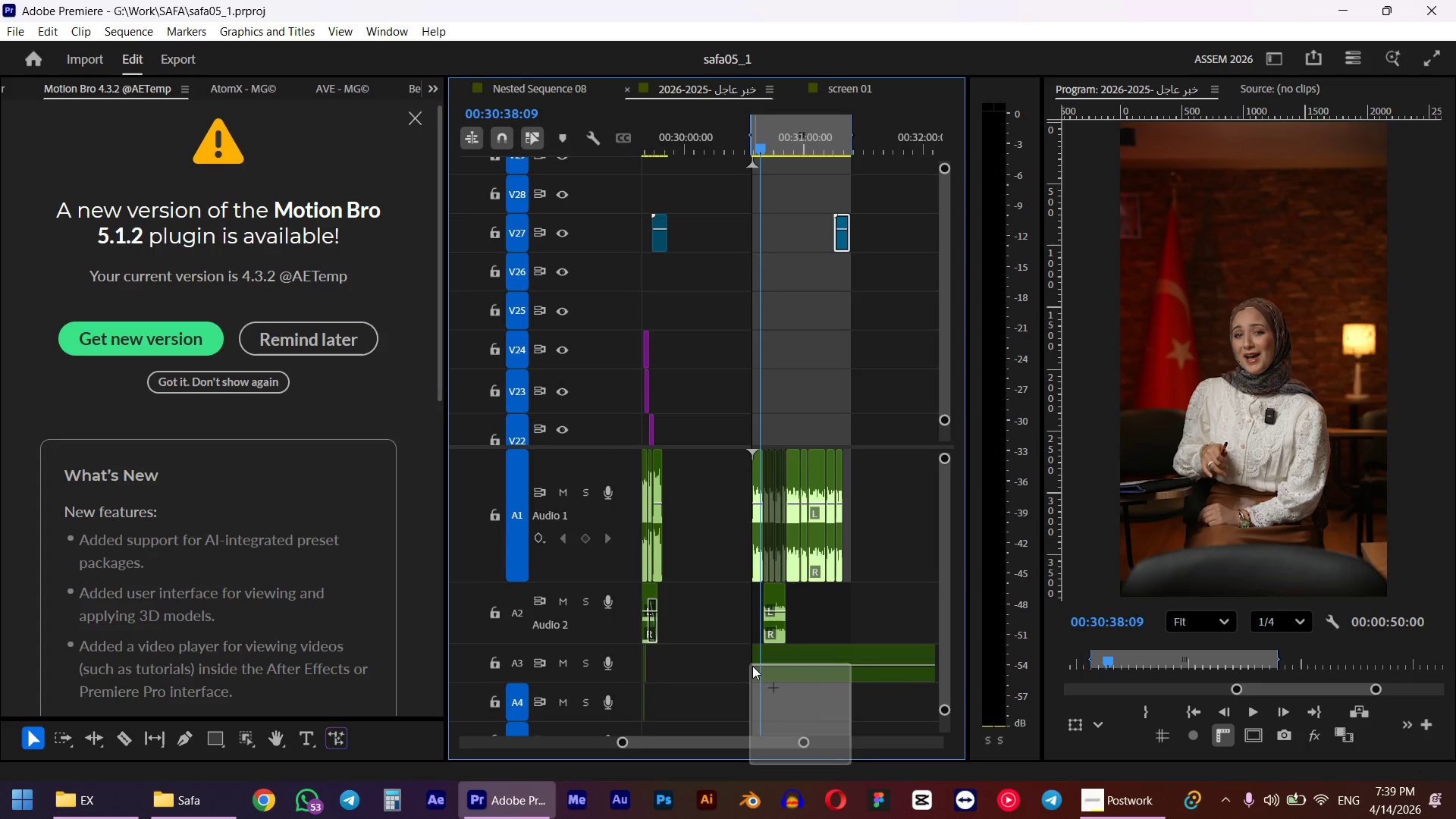 
scroll: coordinate [744, 654], scroll_direction: down, amount: 2.0
 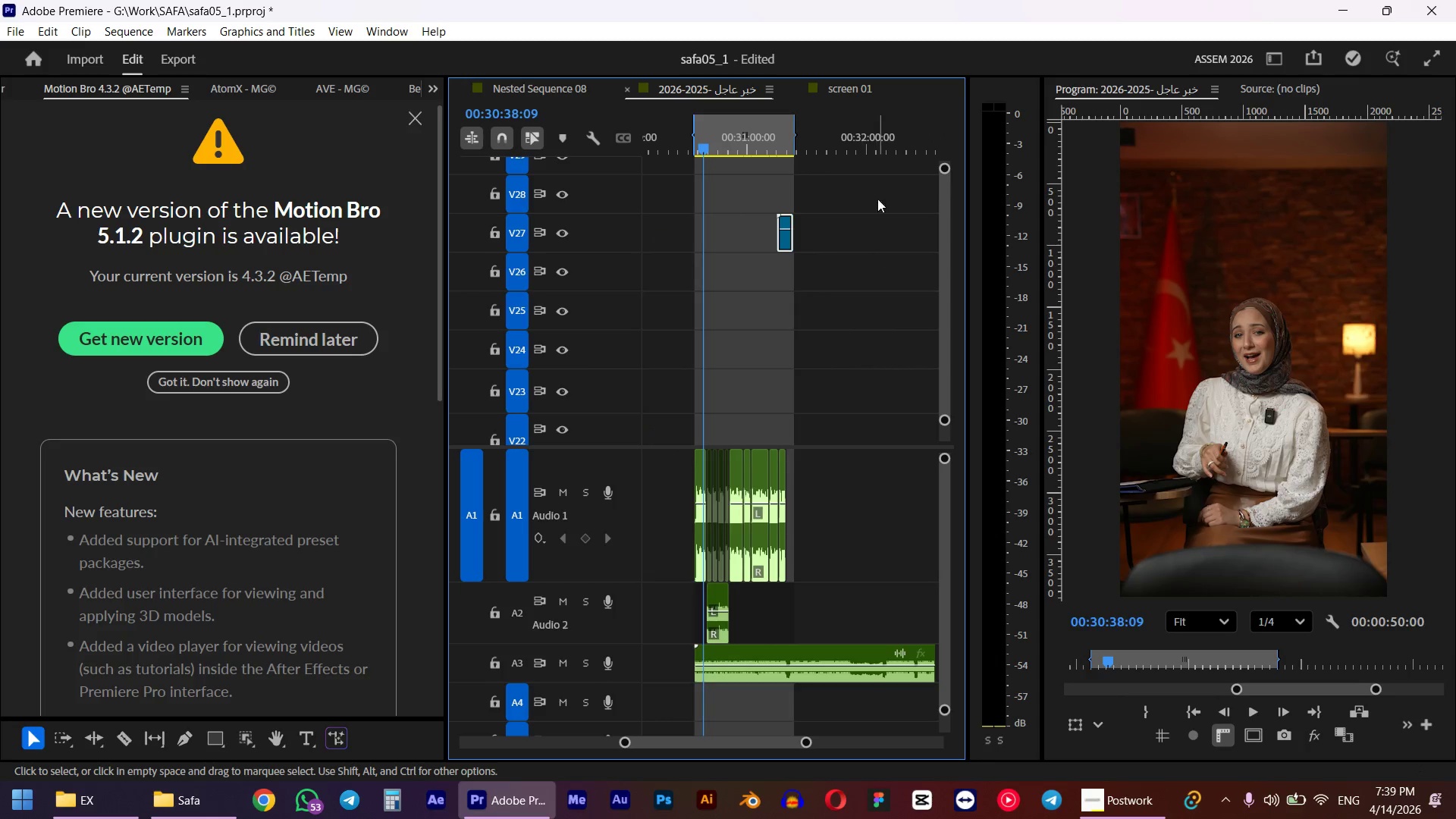 
left_click_drag(start_coordinate=[862, 124], to_coordinate=[789, 152])
 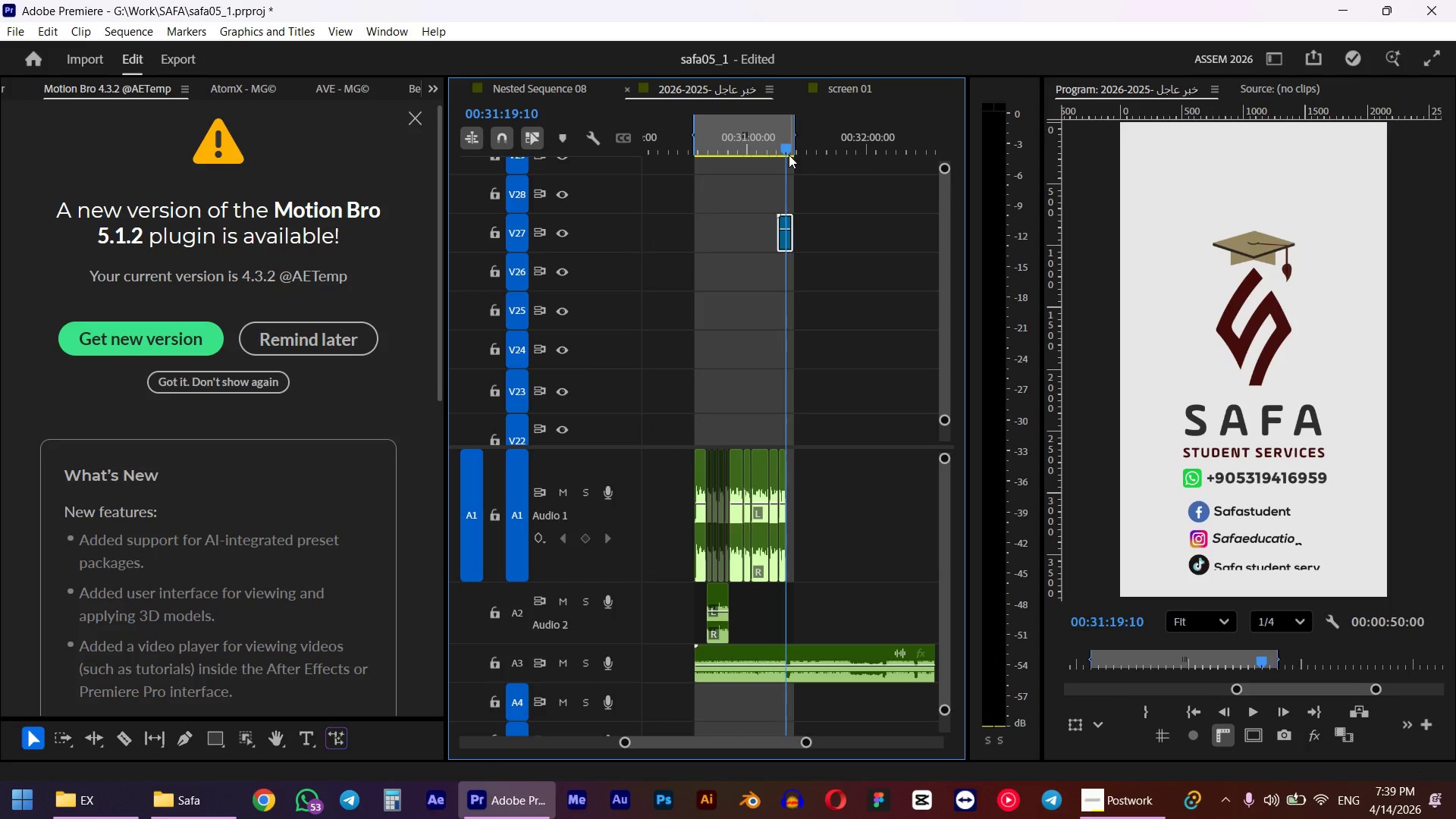 
hold_key(key=ShiftLeft, duration=1.19)
 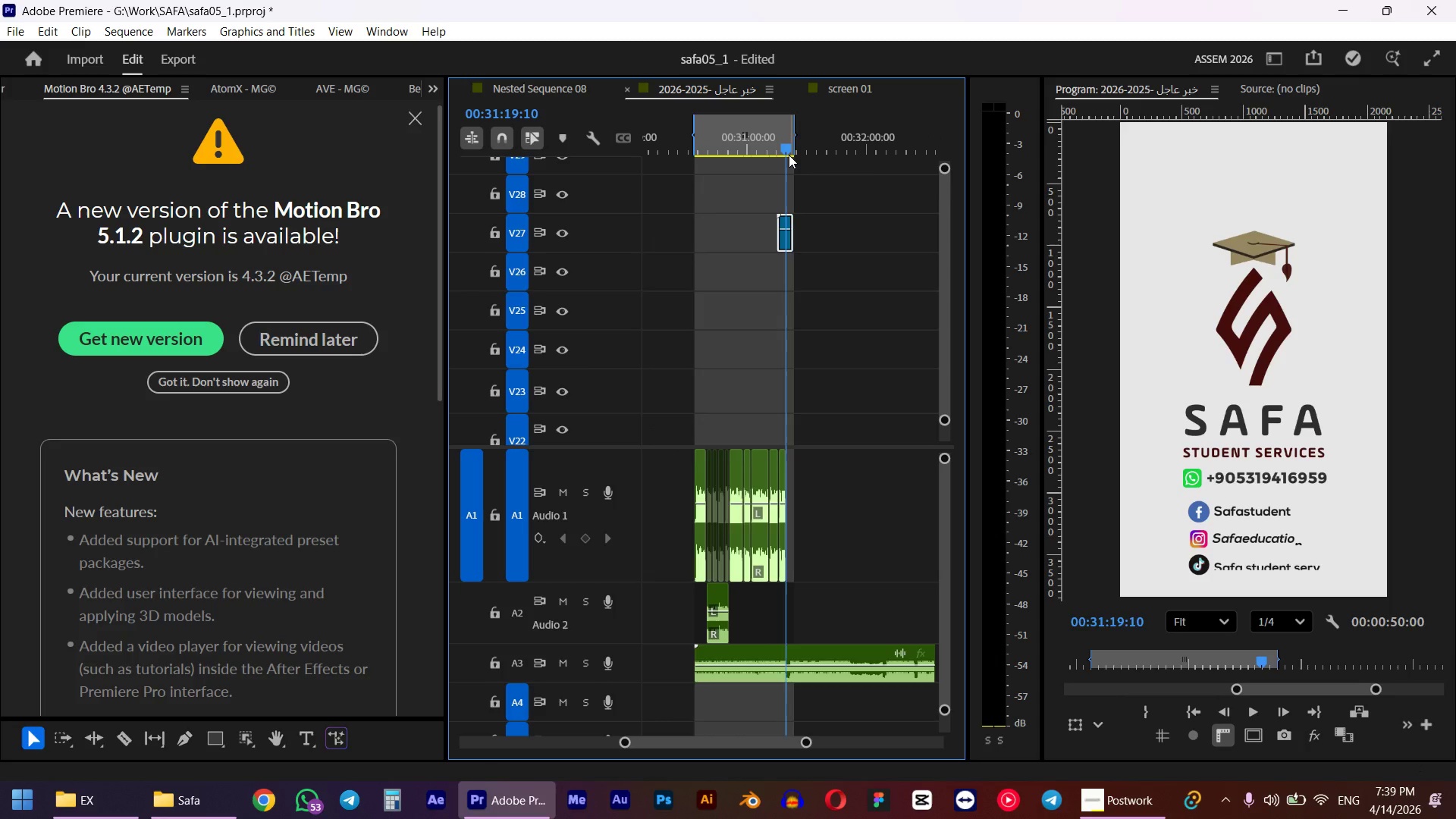 
left_click([826, 669])
 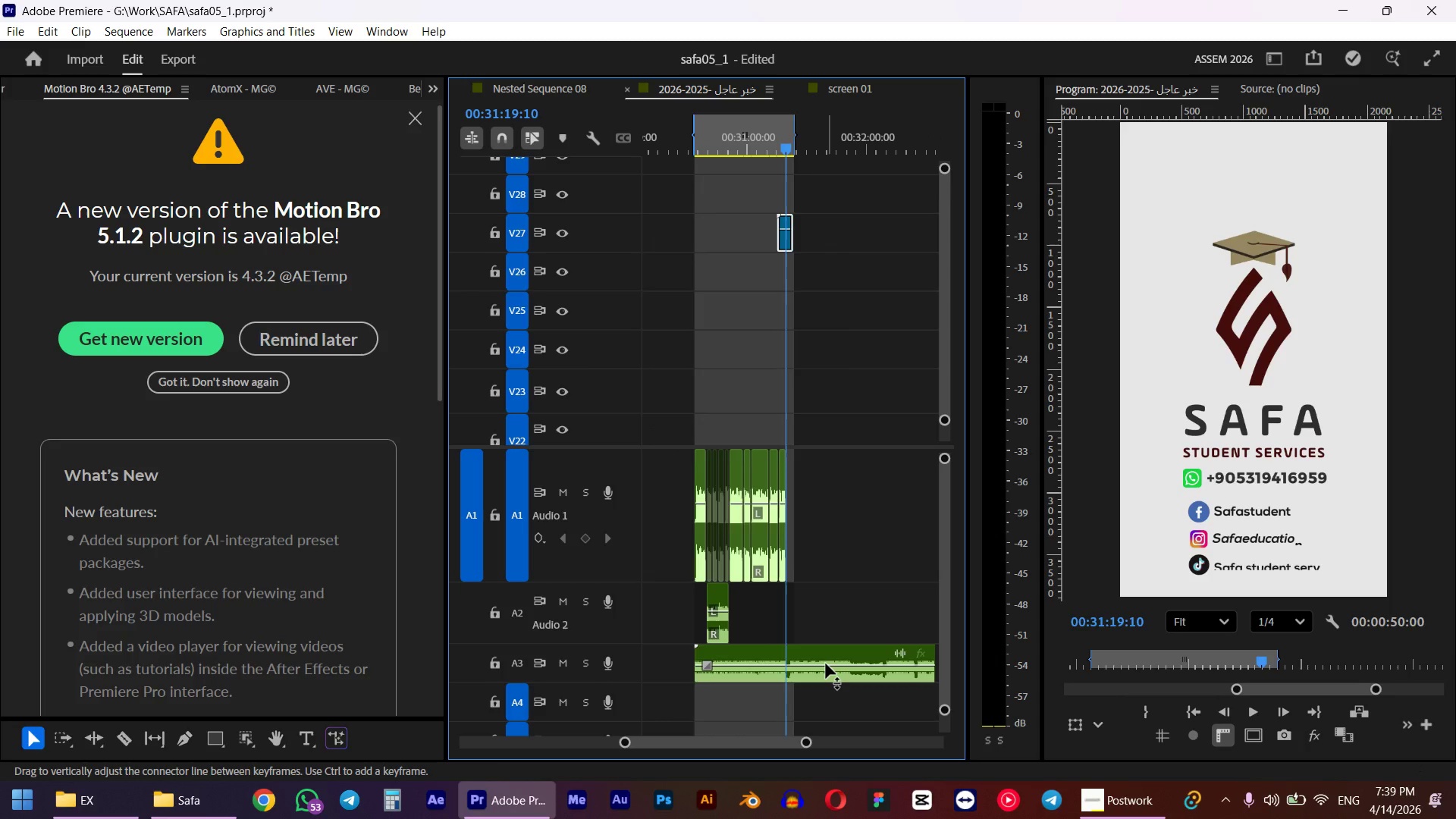 
hold_key(key=AltLeft, duration=1.3)
 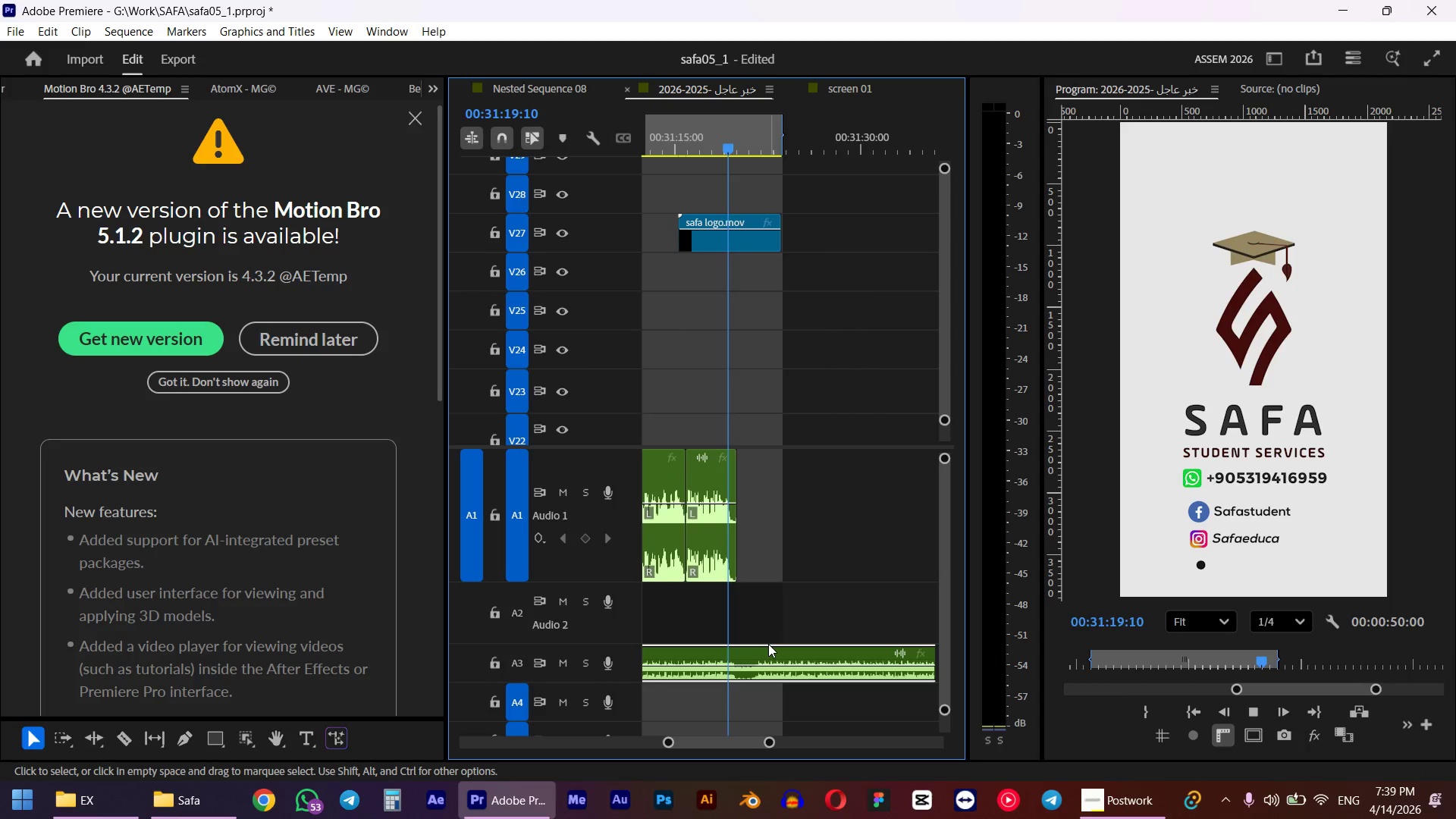 
key(Space)
 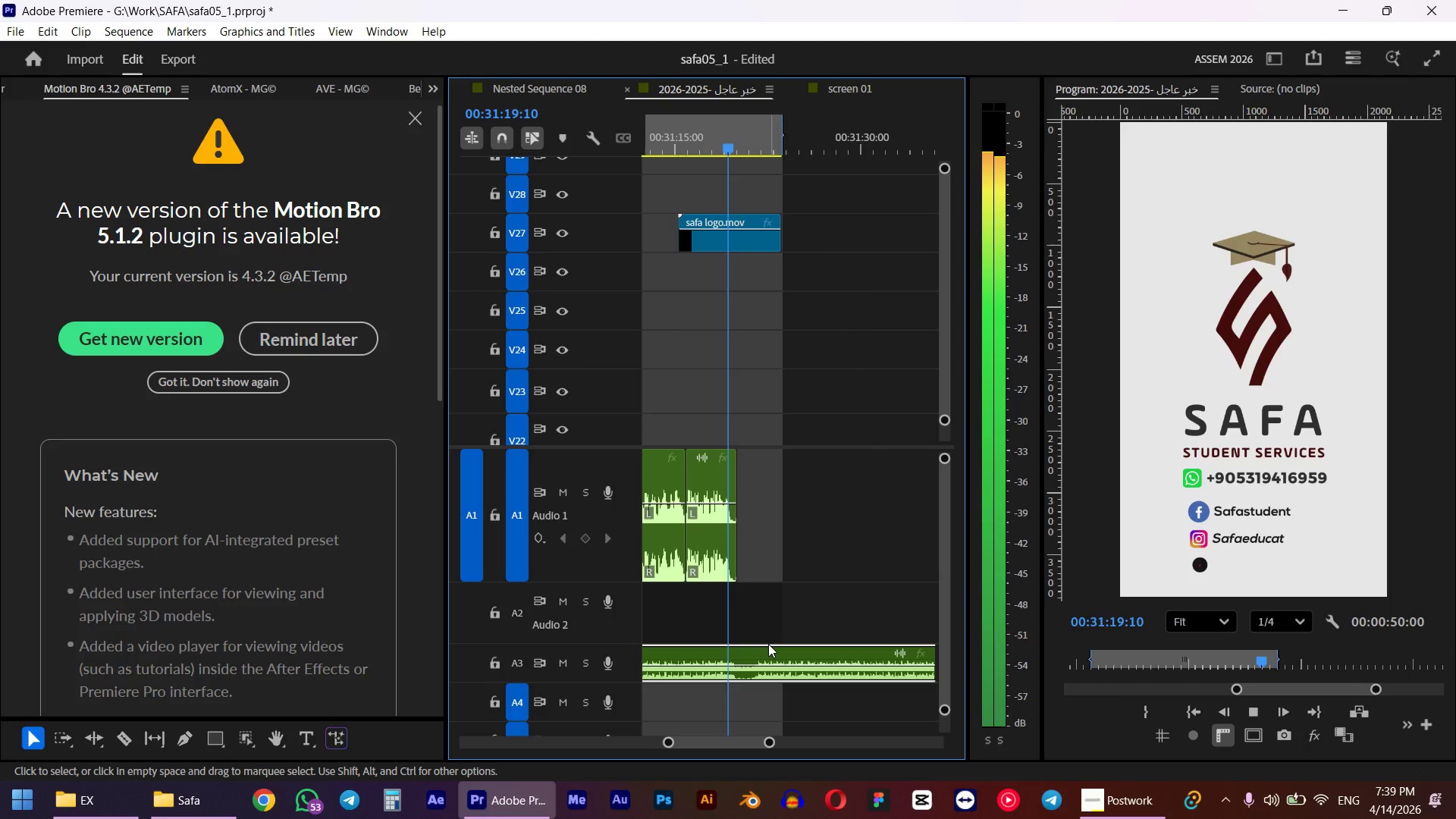 
scroll: coordinate [778, 654], scroll_direction: up, amount: 17.0
 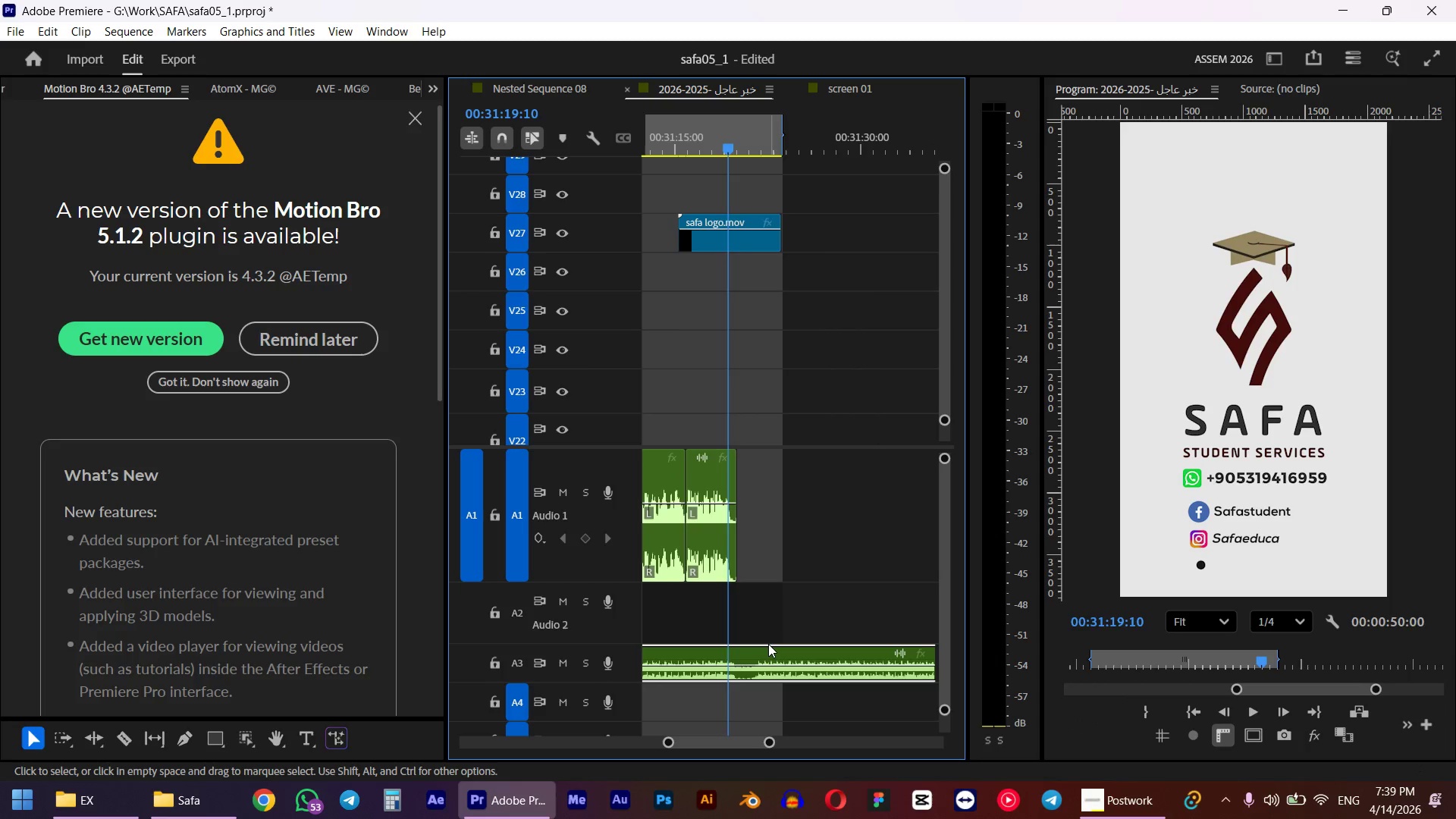 
key(Space)
 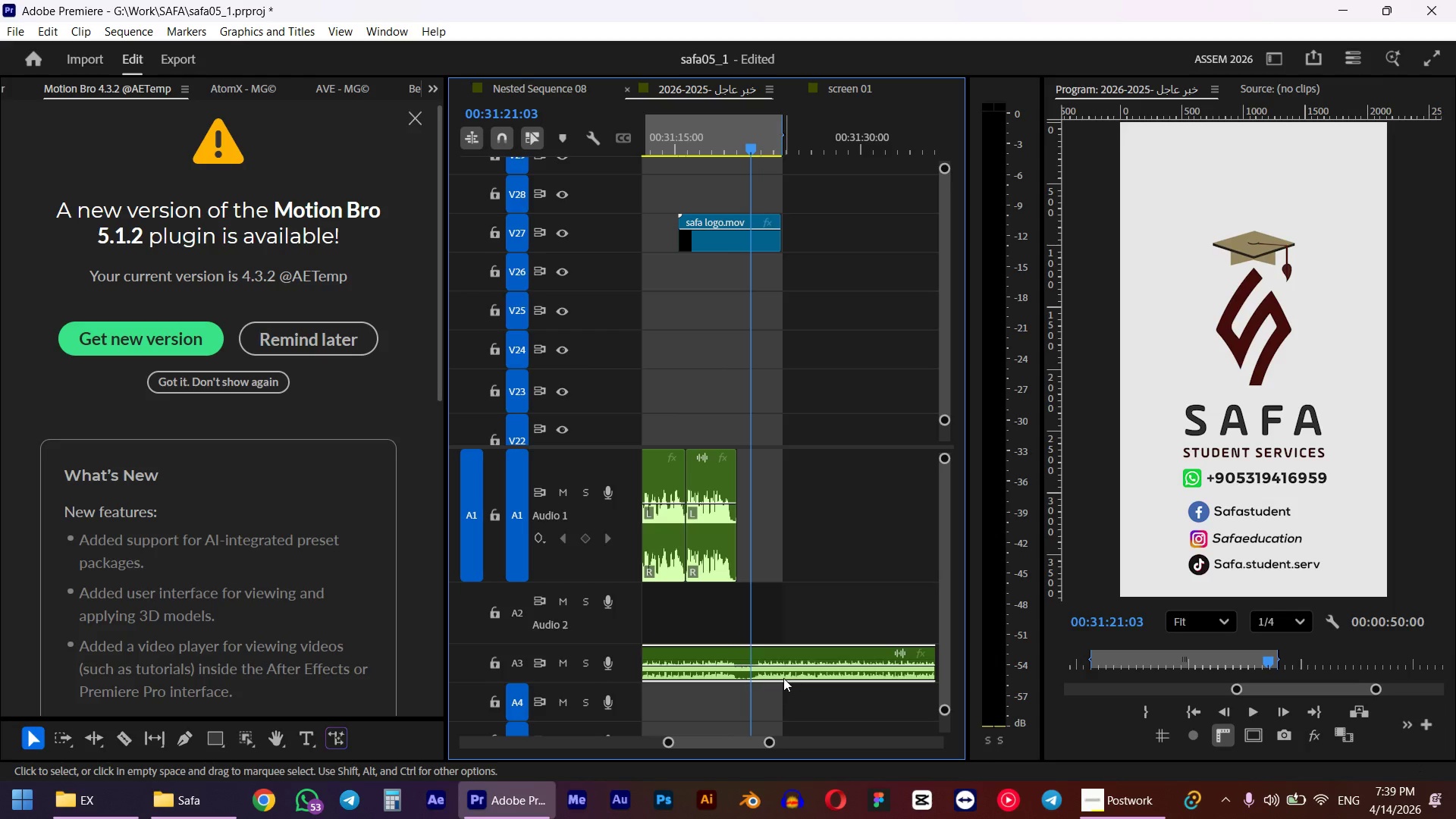 
left_click([783, 676])
 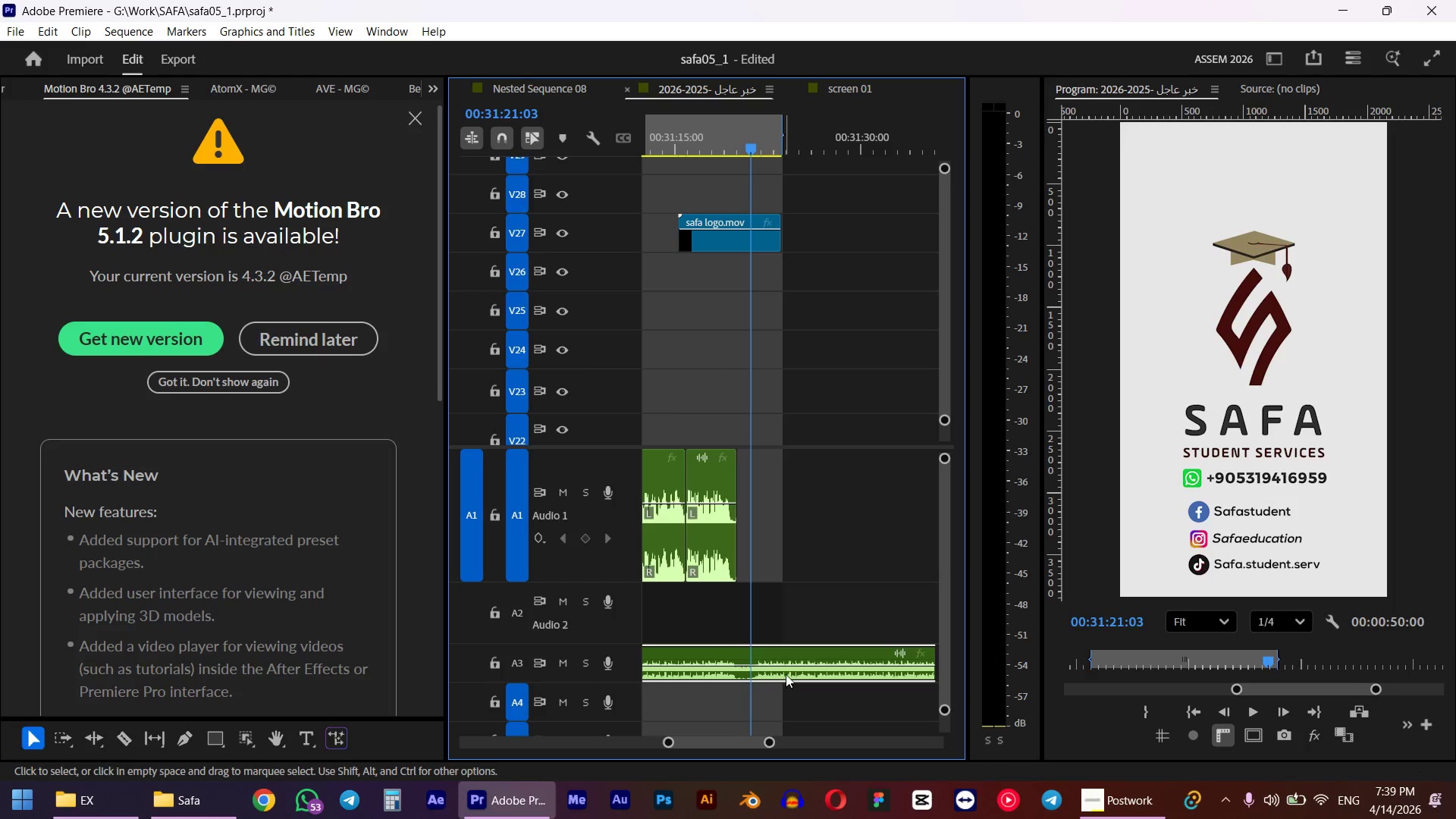 
key(W)
 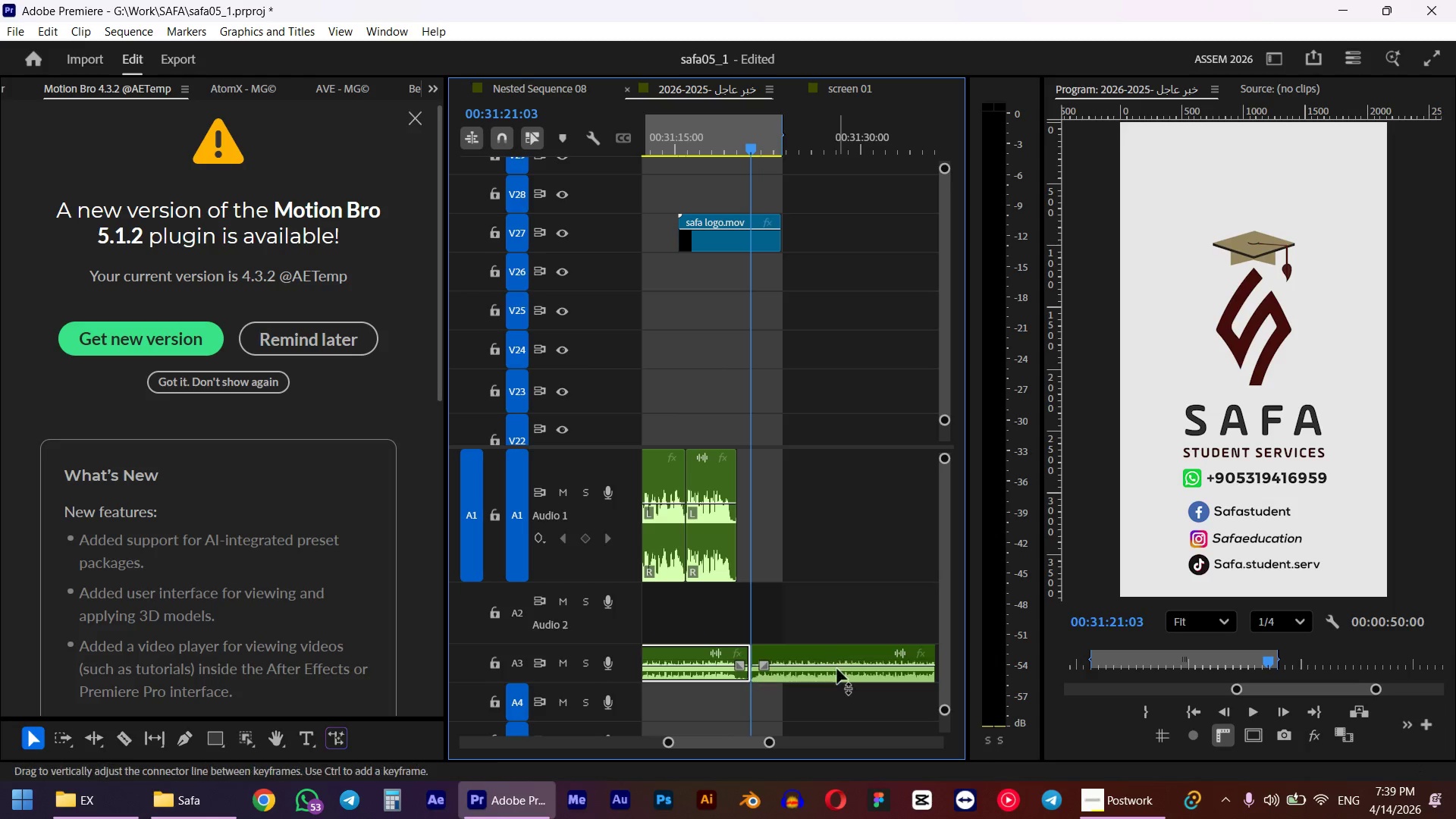 
left_click([837, 669])
 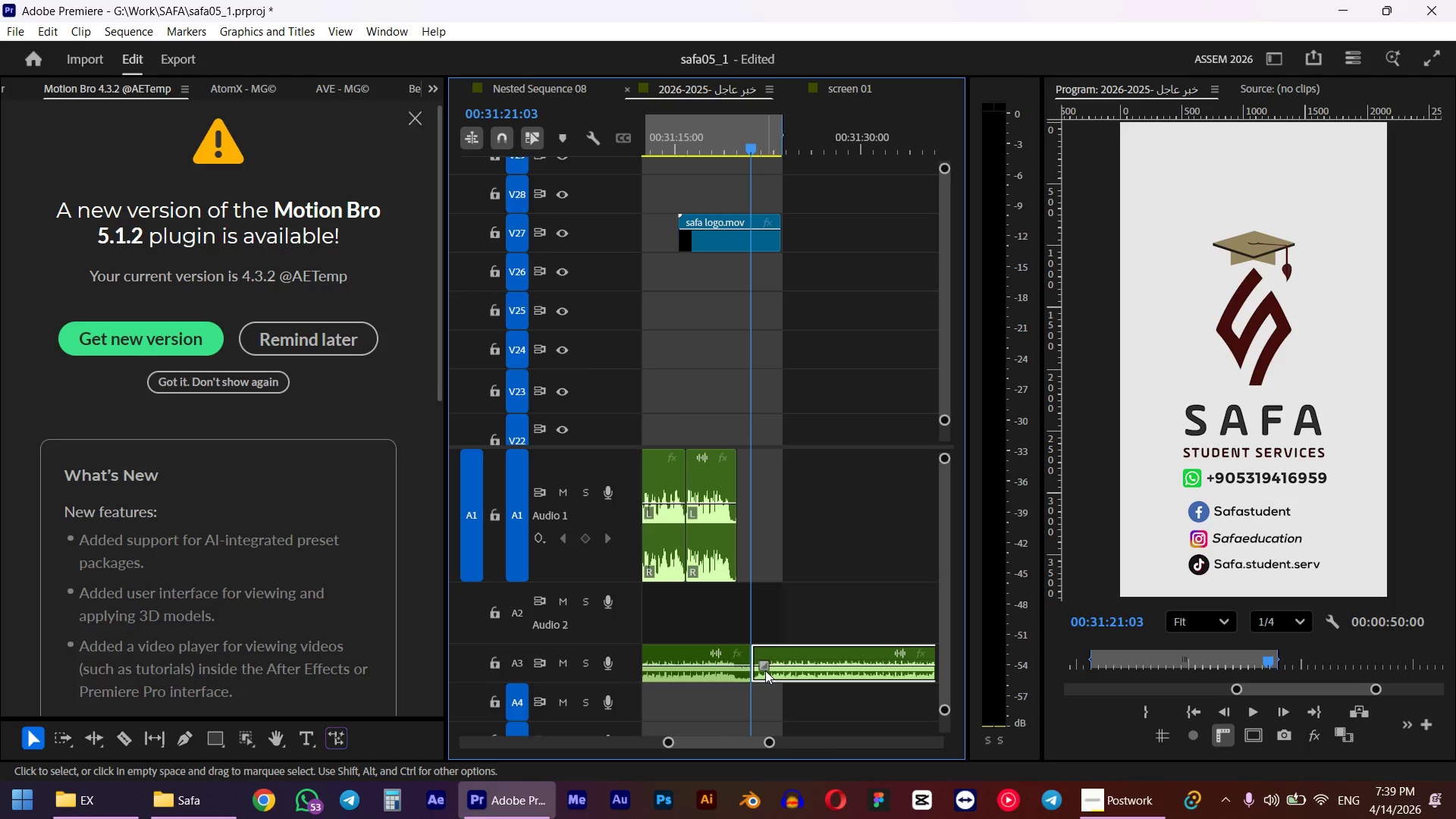 
key(Delete)
 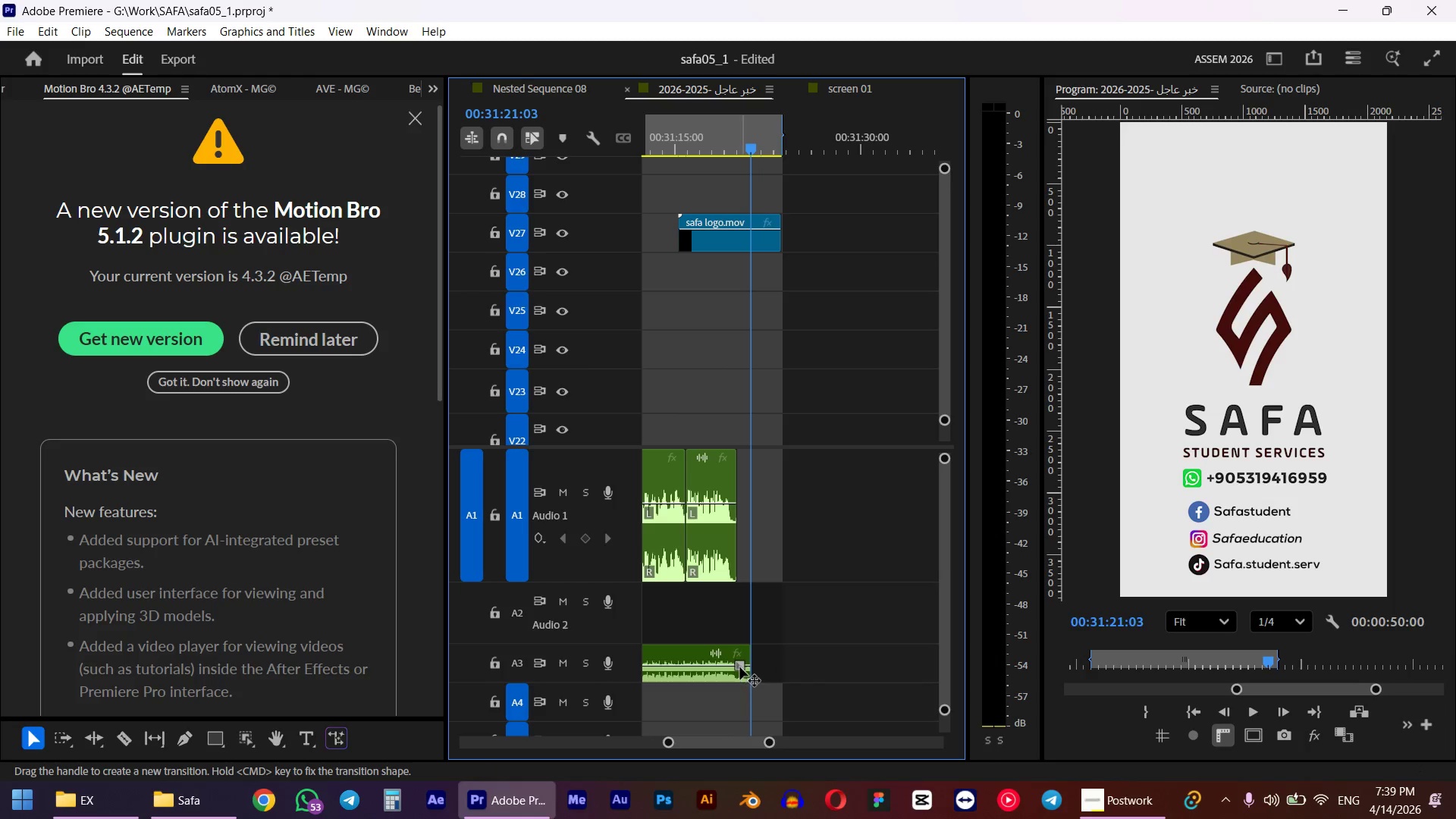 
left_click_drag(start_coordinate=[740, 664], to_coordinate=[686, 652])
 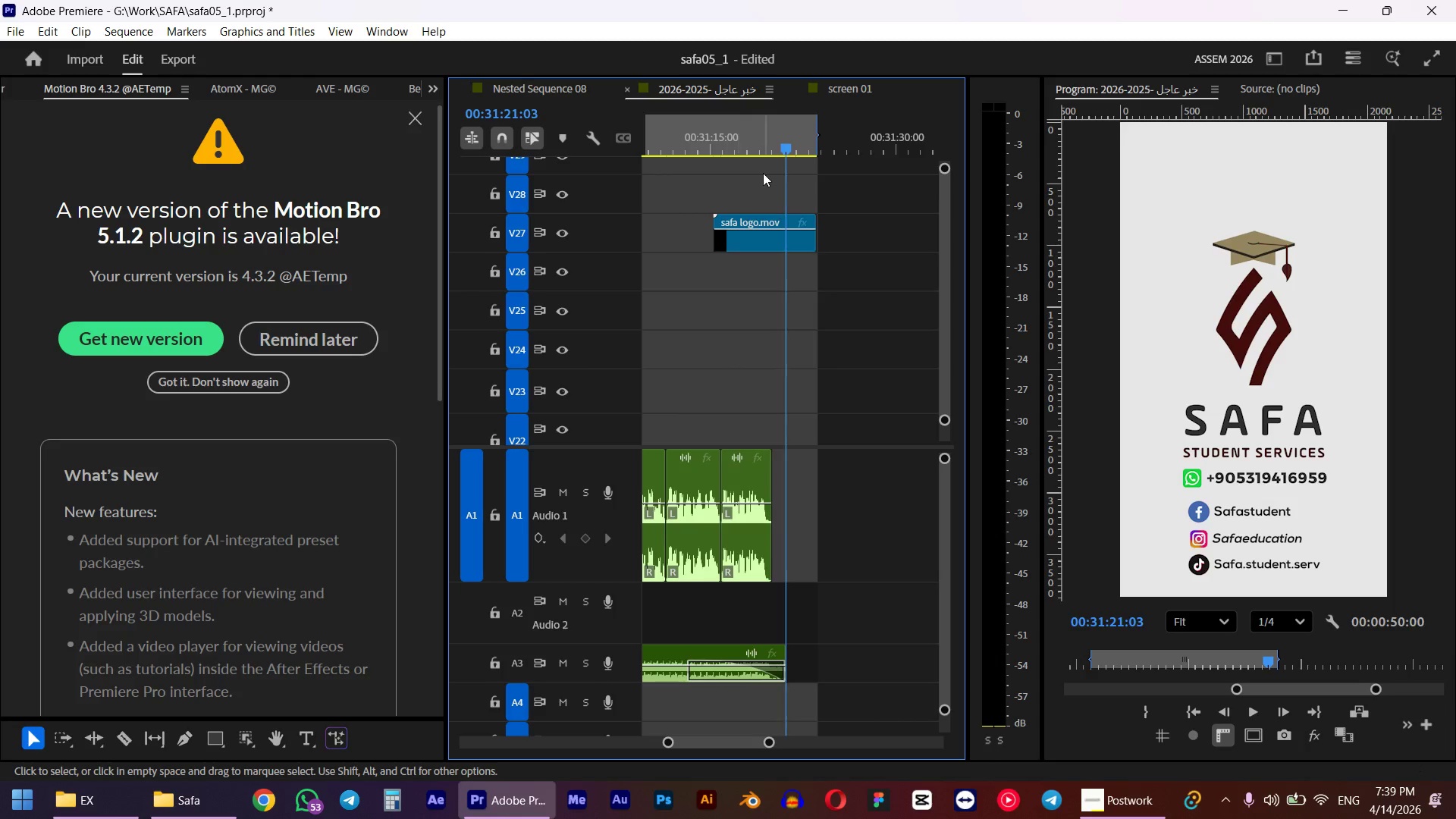 
left_click([717, 146])
 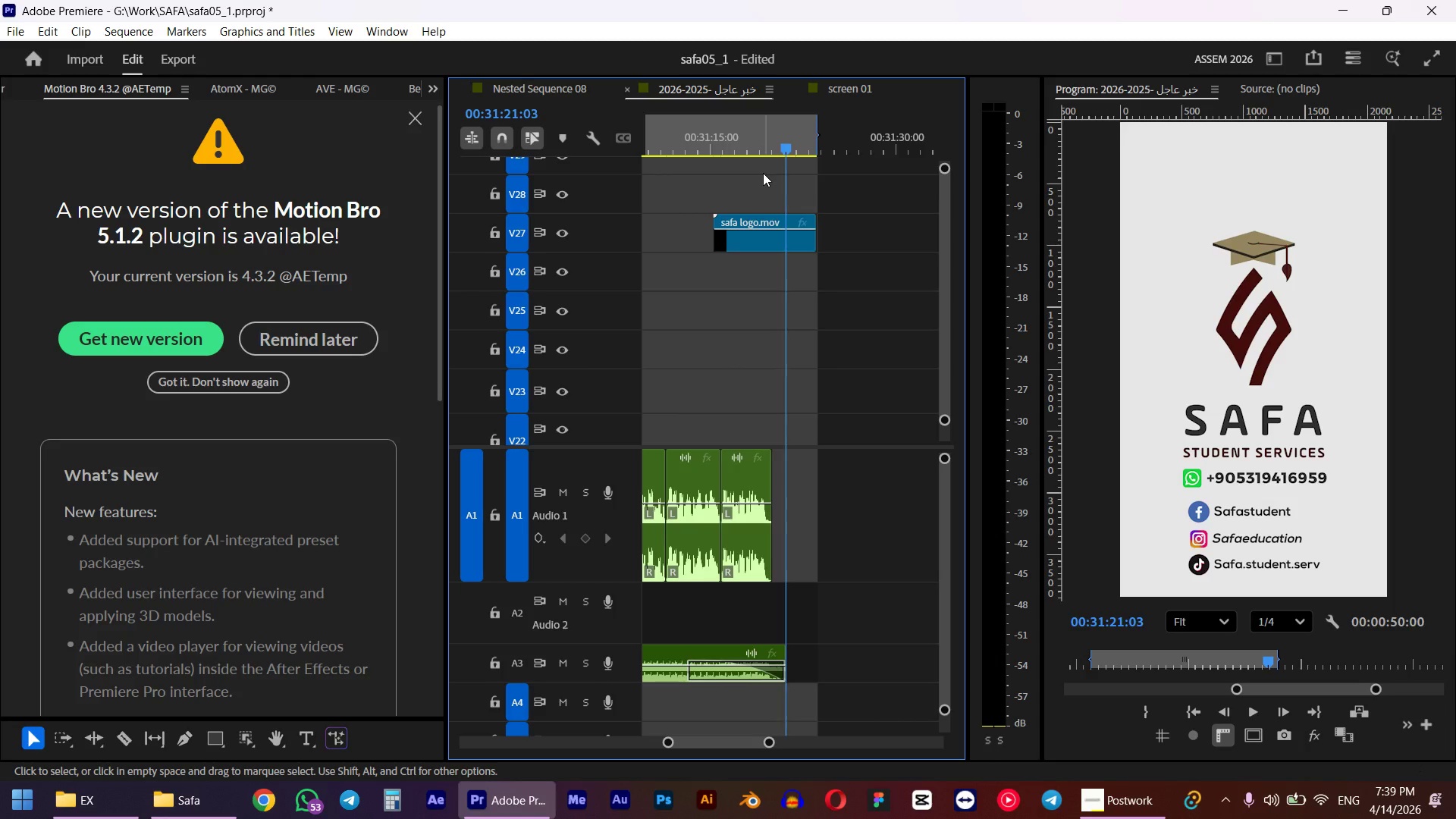 
key(Space)
 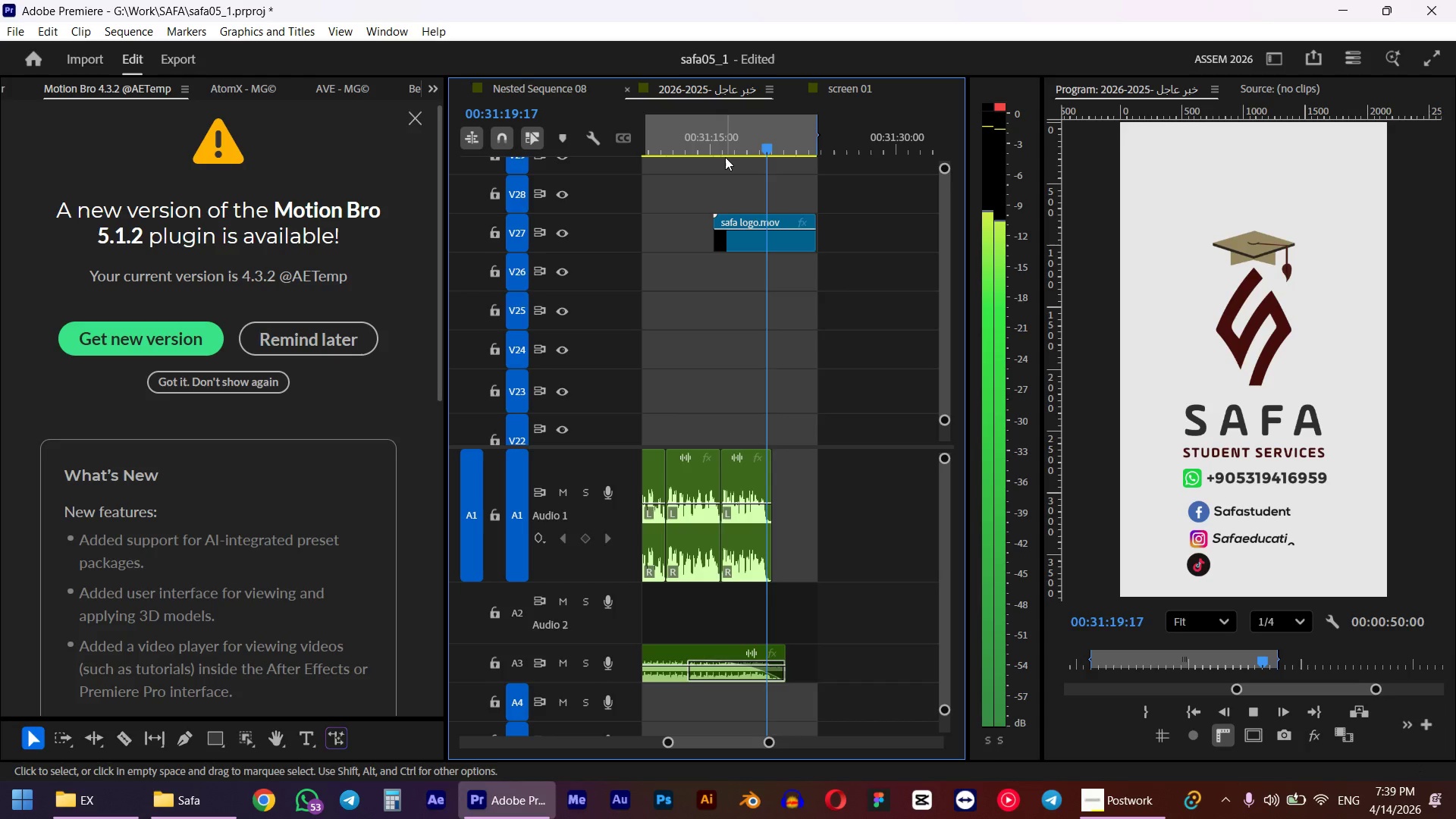 
wait(7.81)
 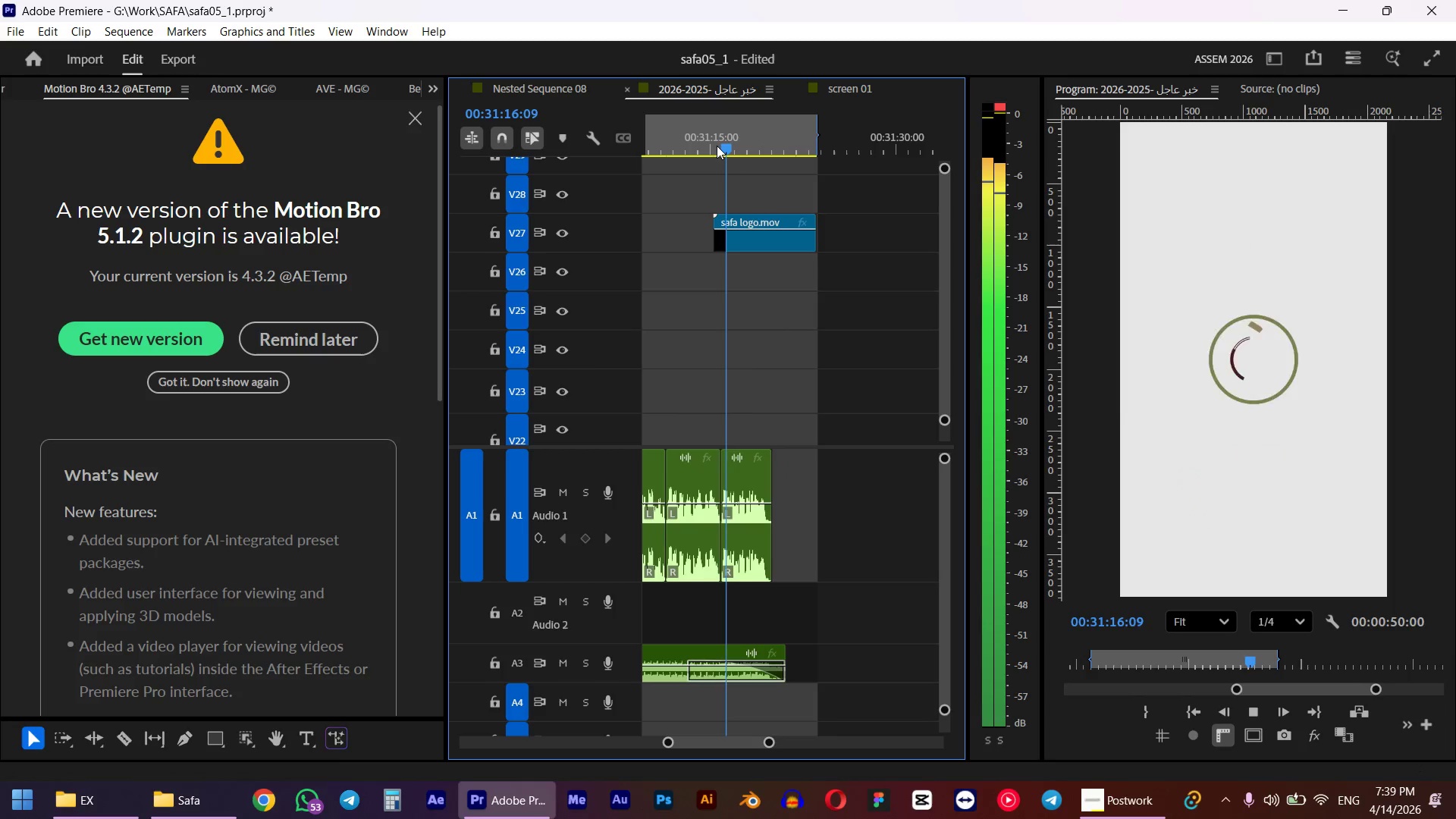 
key(Space)
 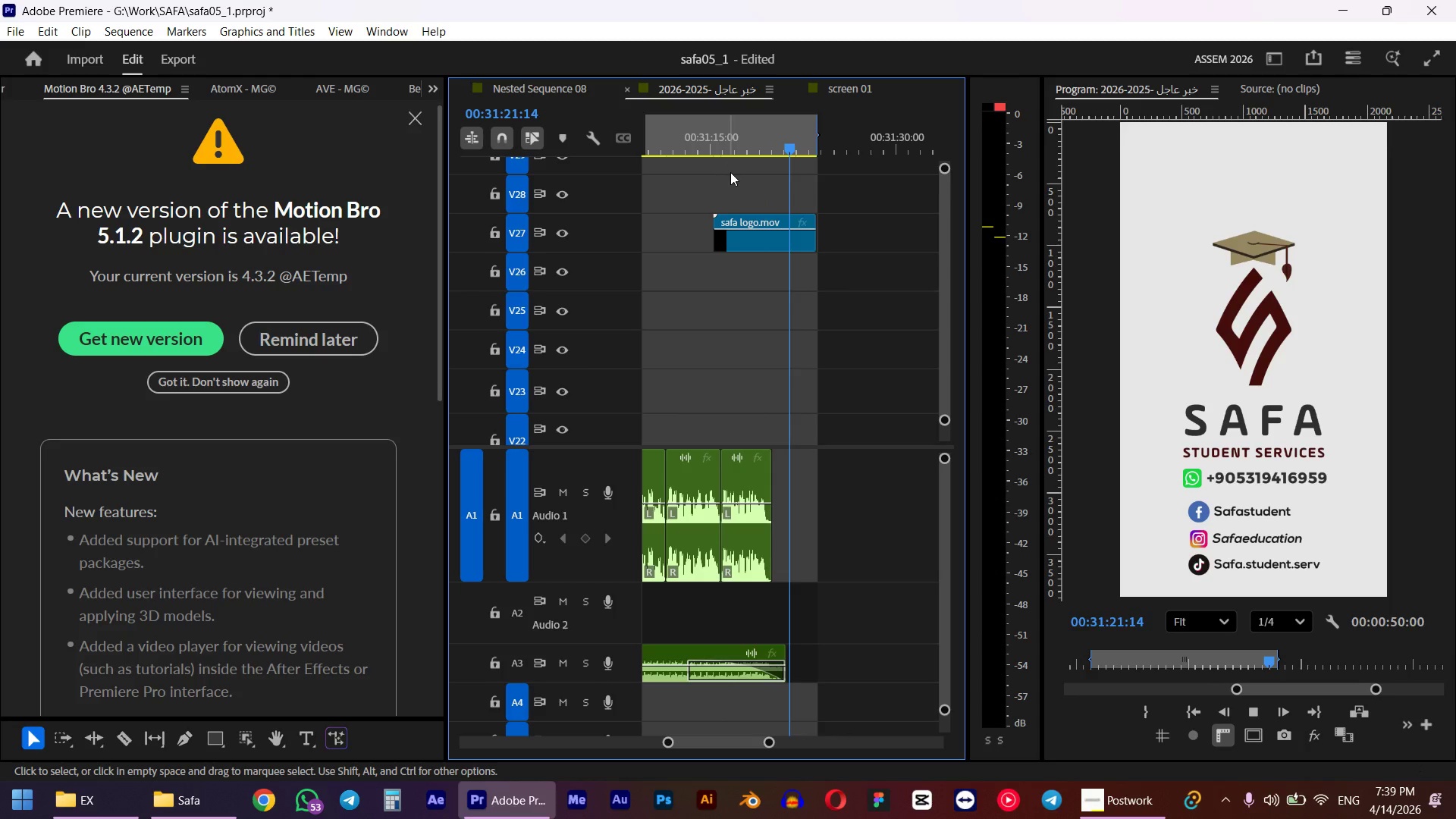 
hold_key(key=ControlLeft, duration=2.7)
scroll: coordinate [755, 588], scroll_direction: down, amount: 32.0
 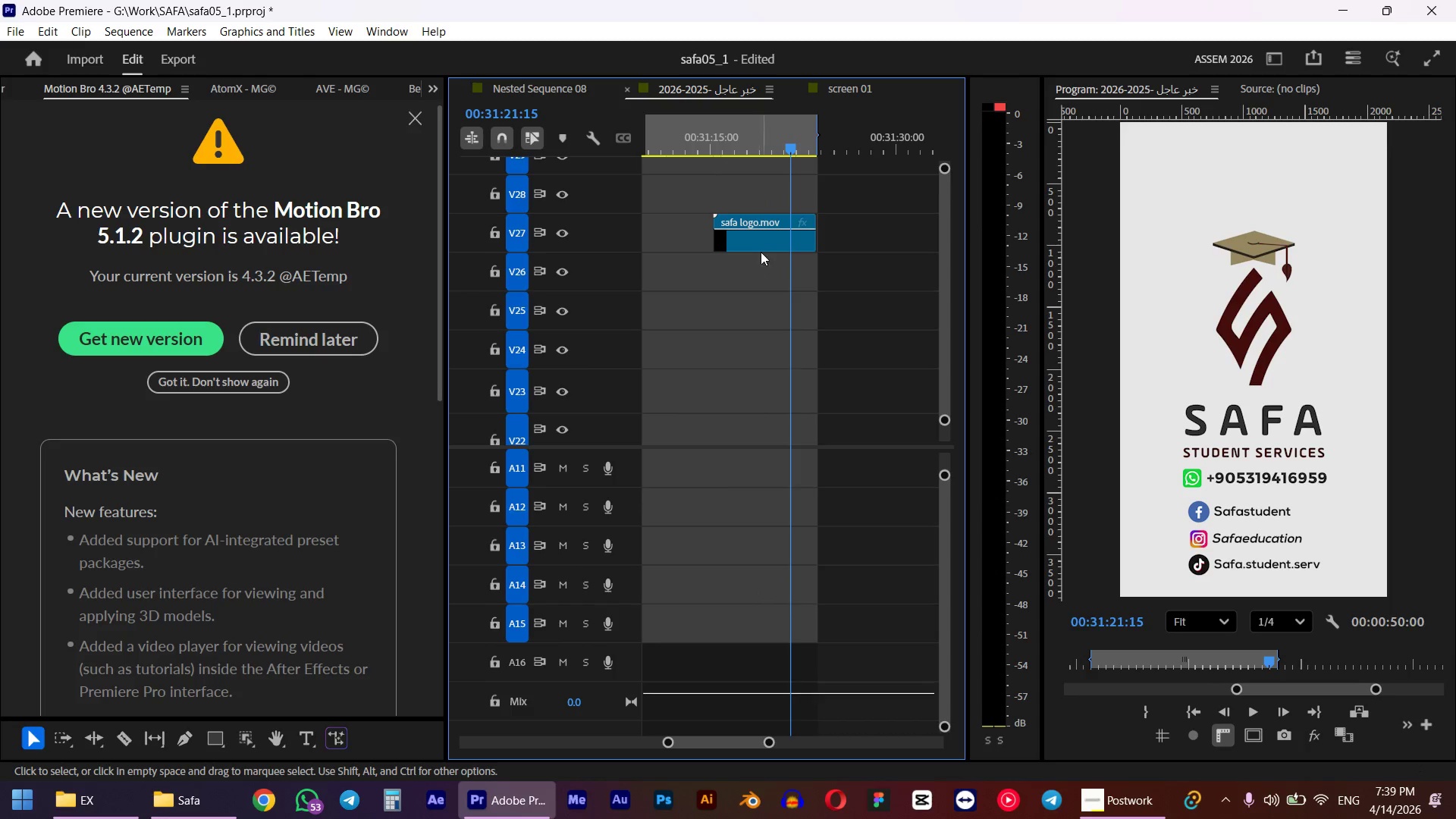 
left_click([761, 246])
 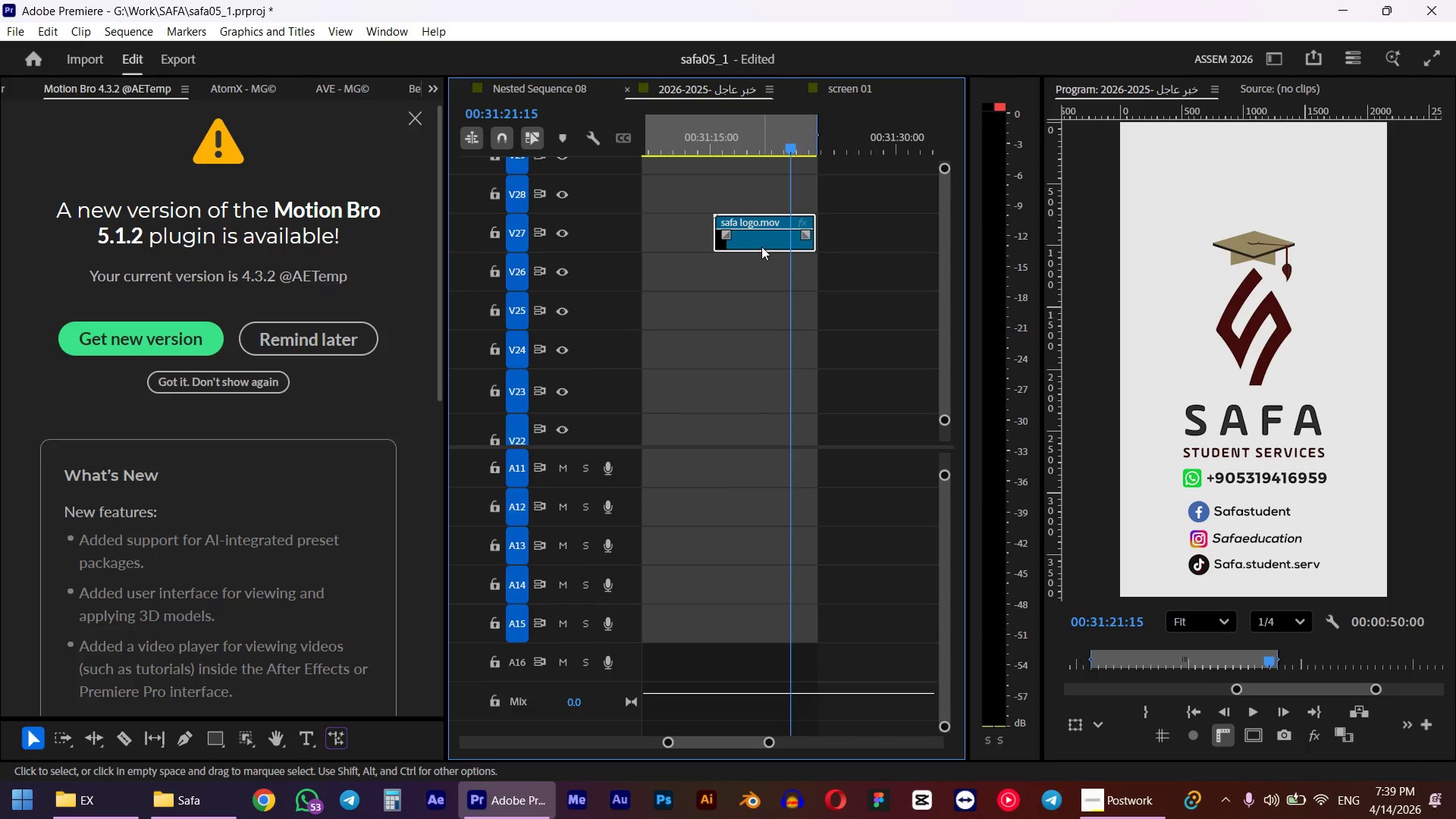 
key(F)
 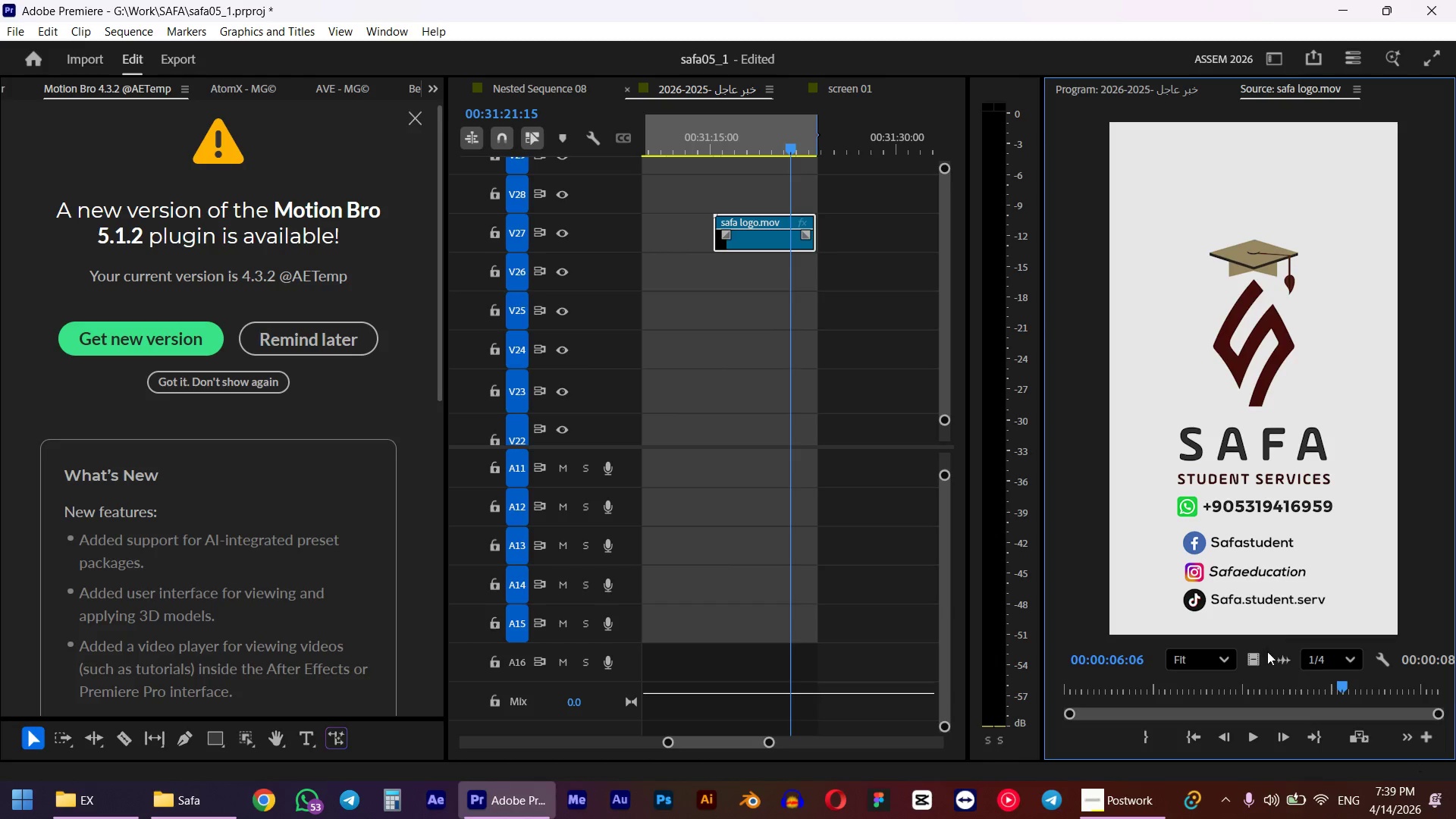 
left_click_drag(start_coordinate=[1277, 658], to_coordinate=[715, 664])
 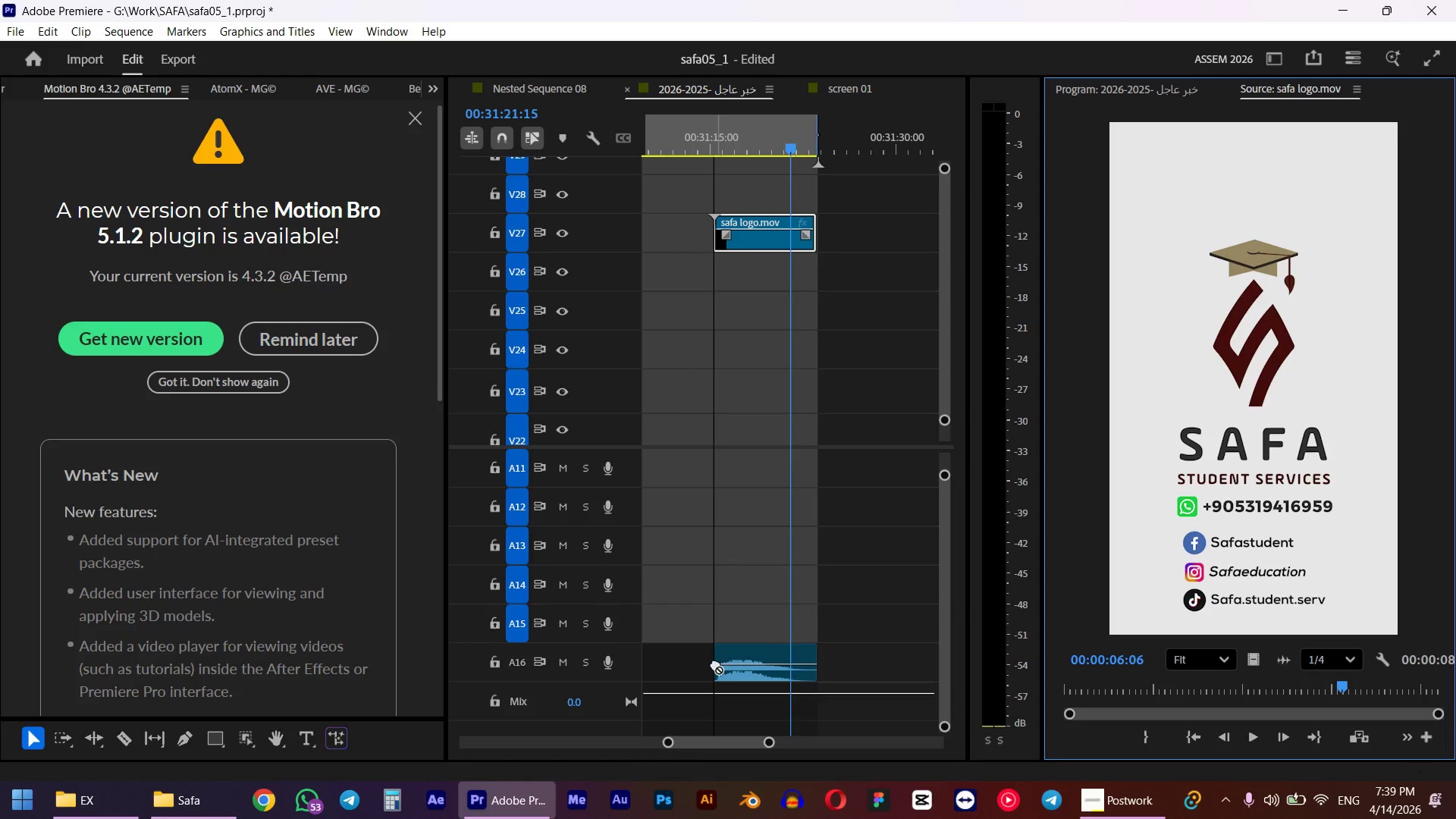 
left_click([698, 129])
 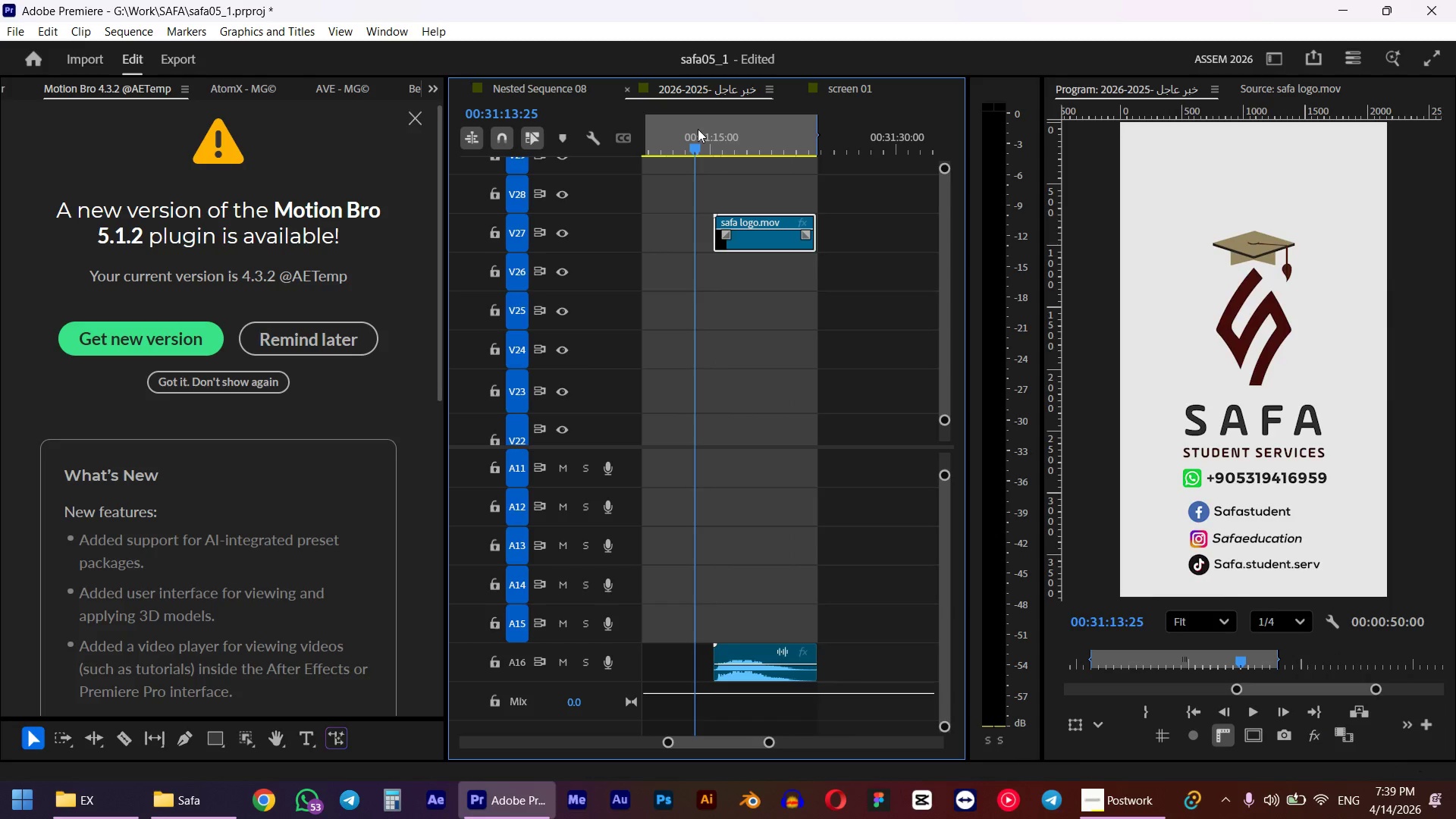 
key(Space)
 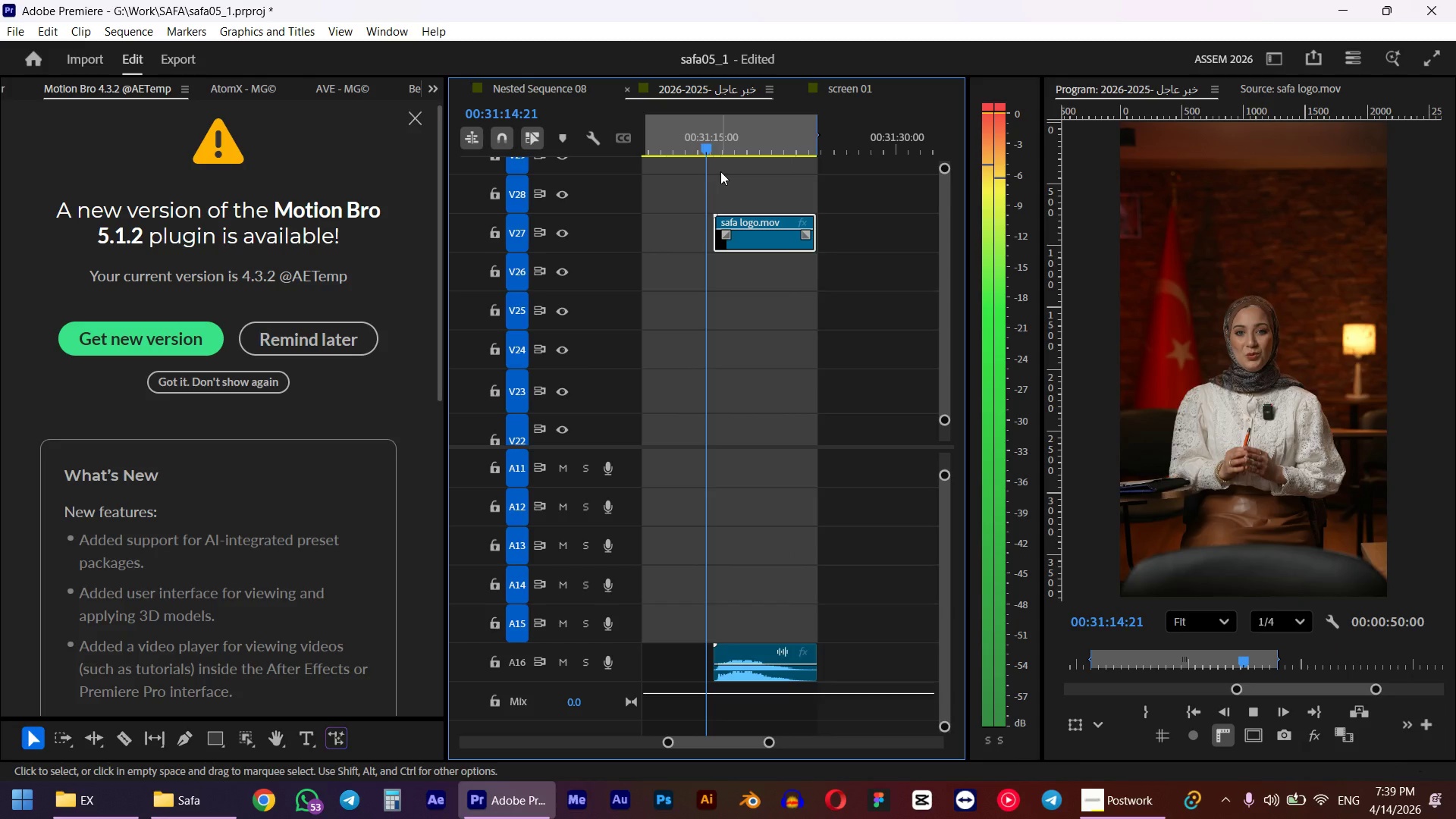 
key(Space)
 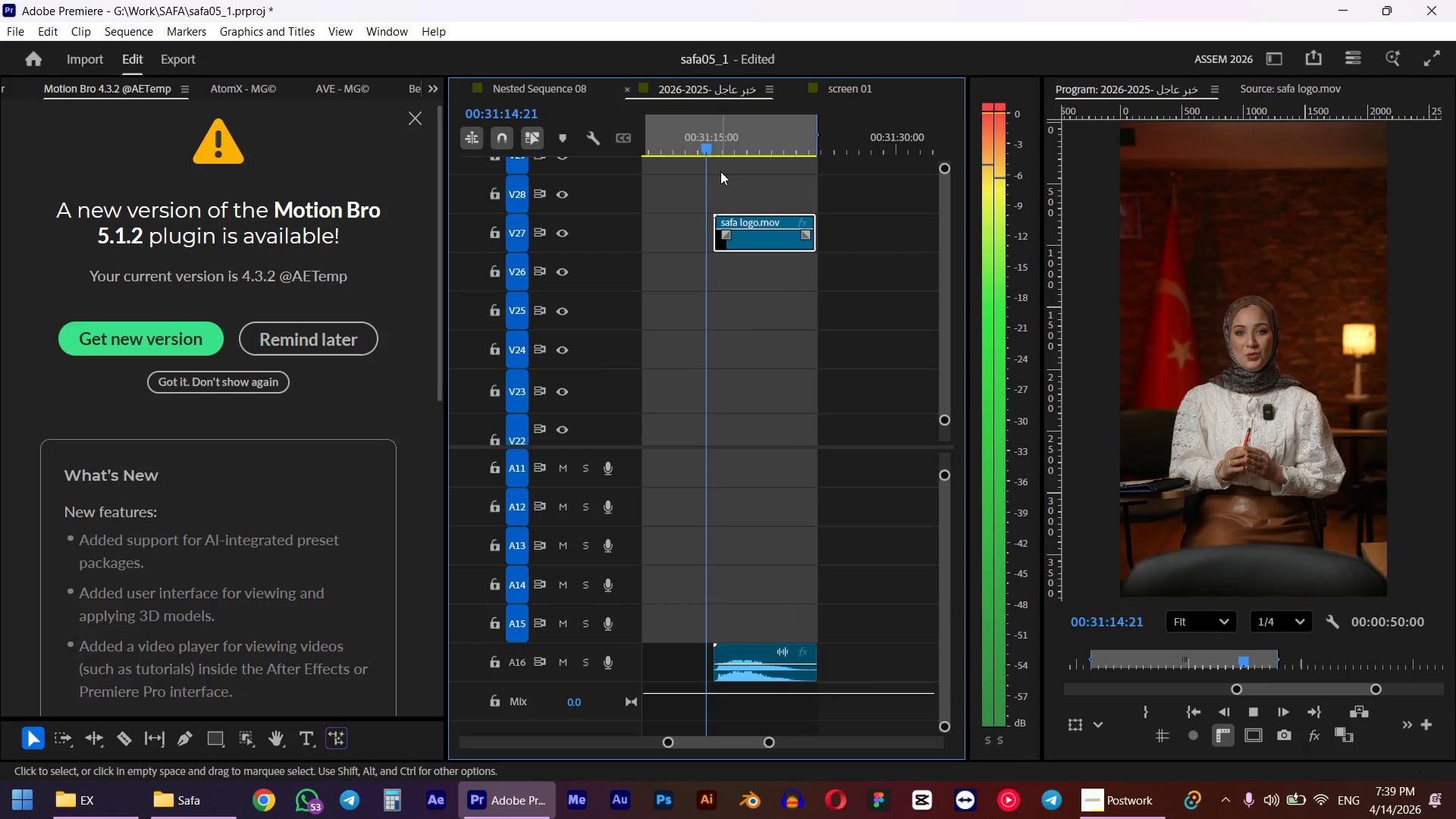 
hold_key(key=ControlLeft, duration=2.28)
scroll: coordinate [751, 519], scroll_direction: up, amount: 17.0
 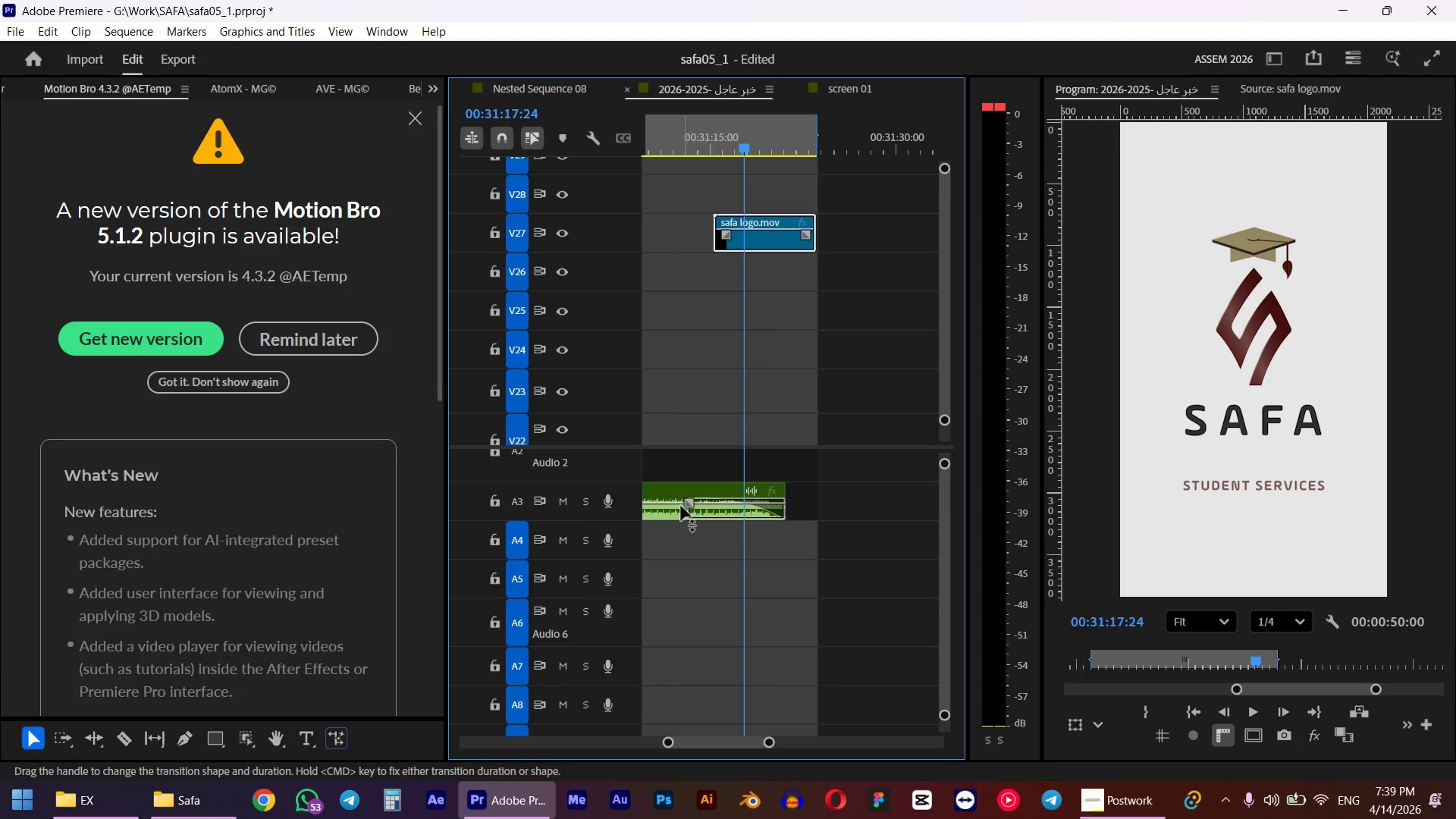 
left_click([671, 507])
 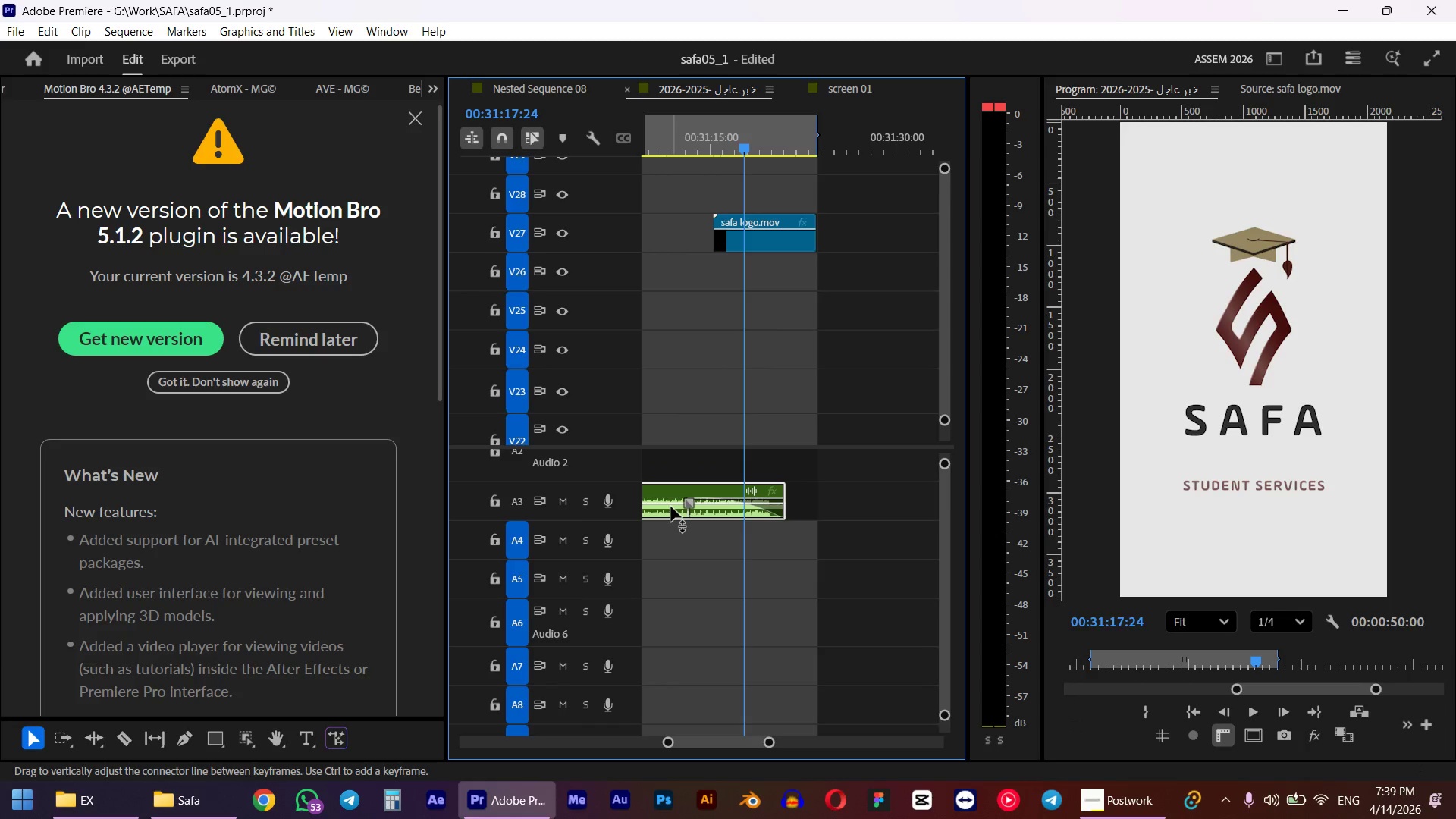 
key(Shift+9)
 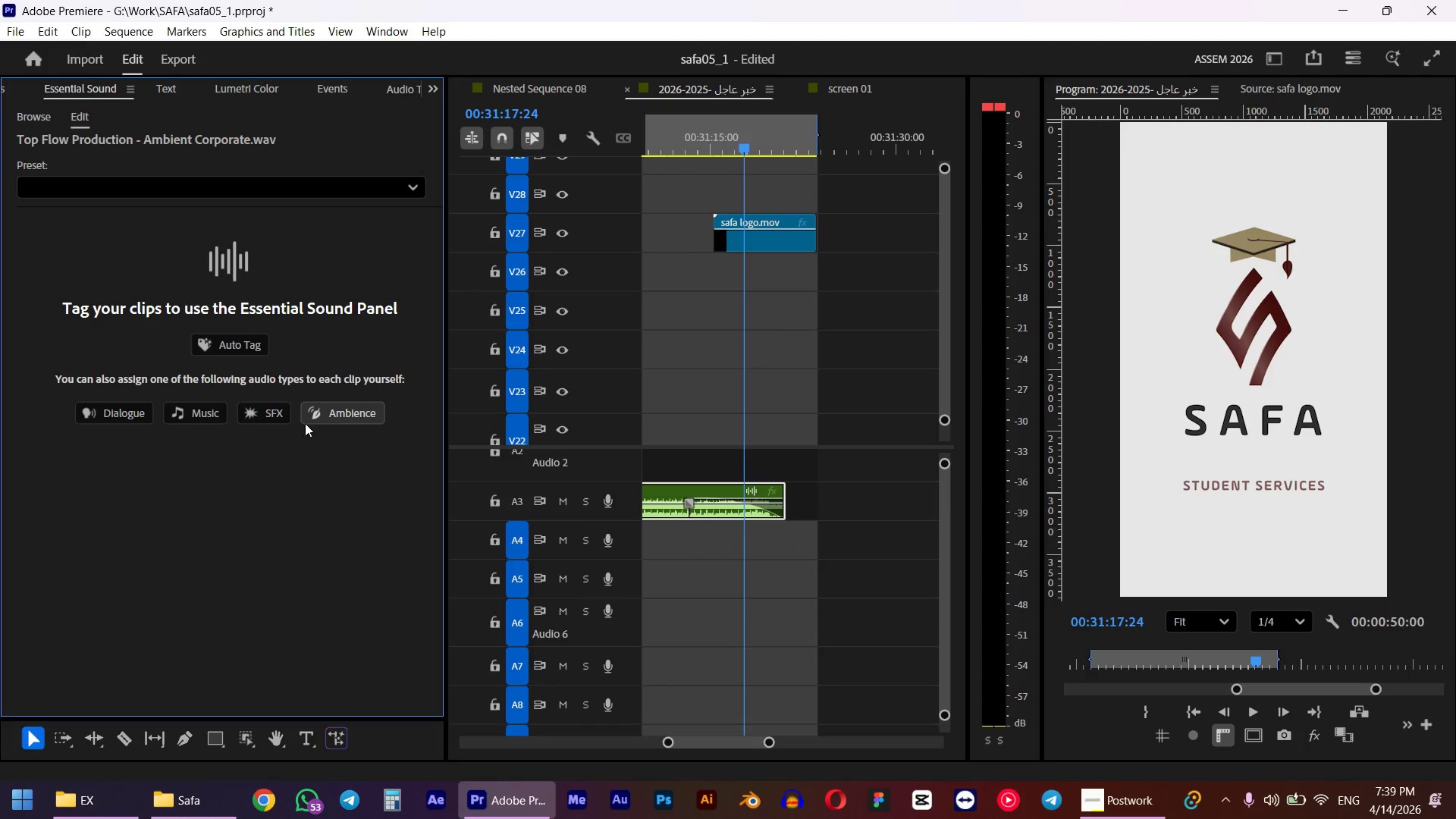 
left_click([199, 413])
 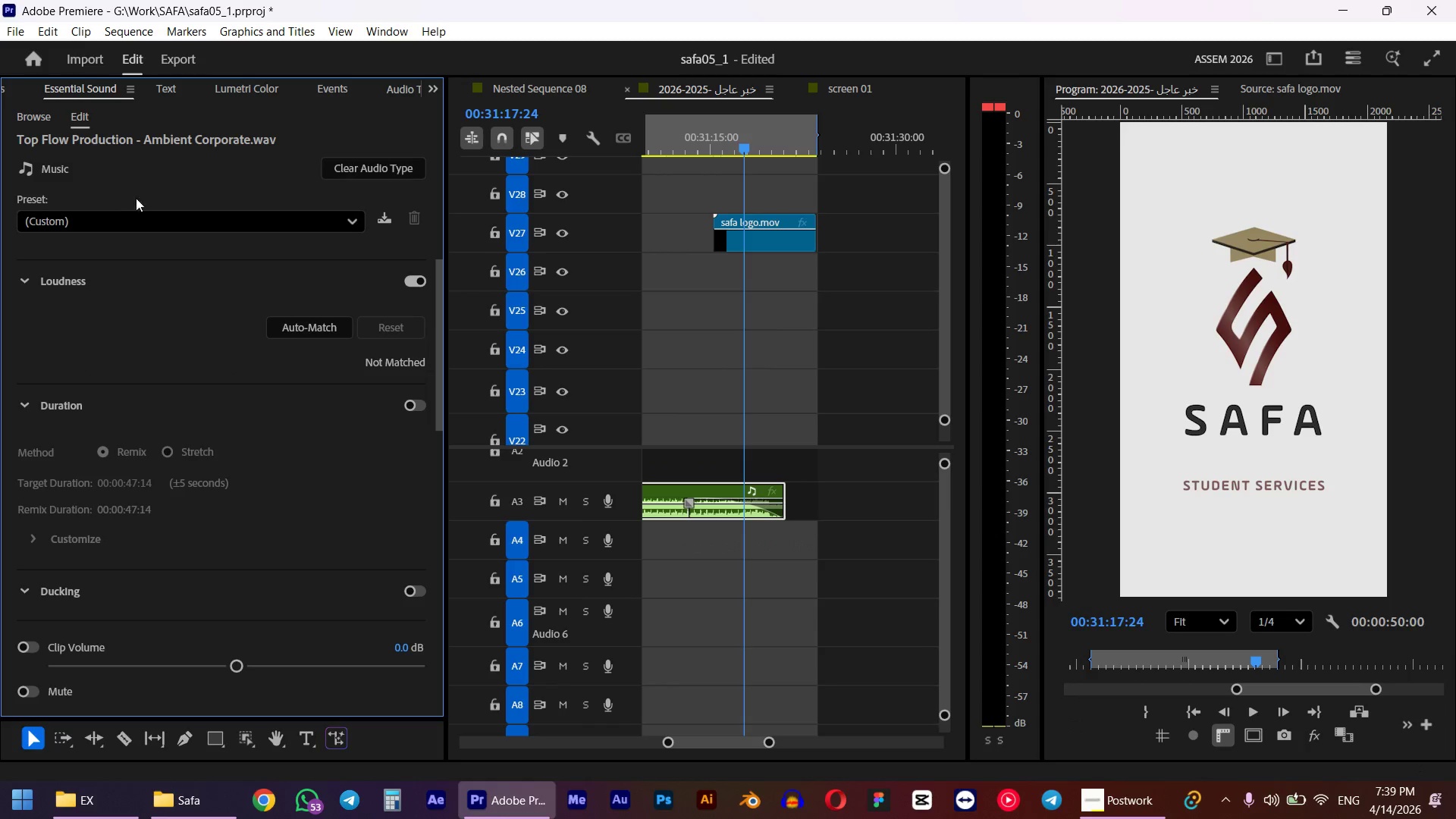 
left_click([113, 215])
 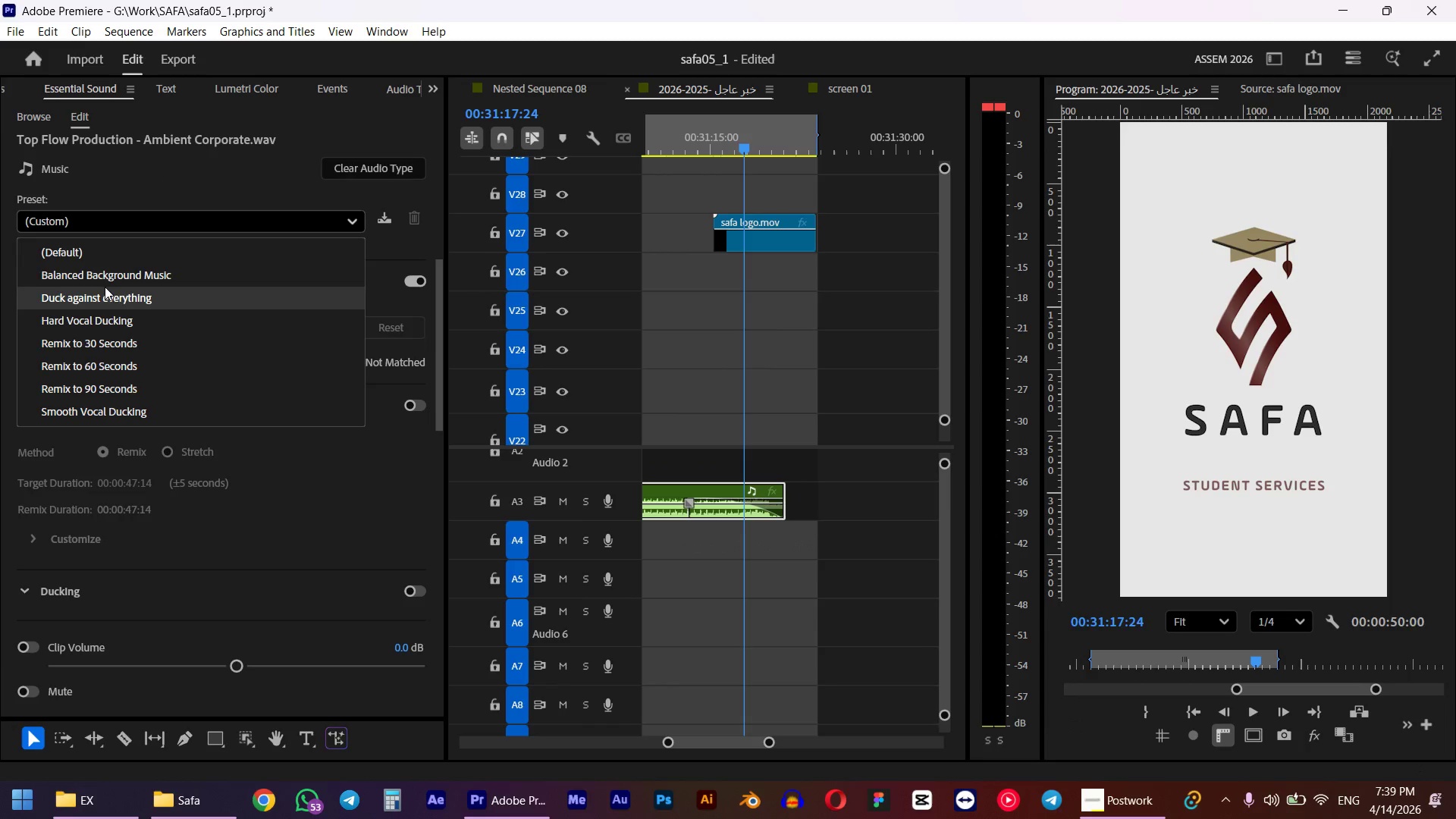 
left_click([105, 278])
 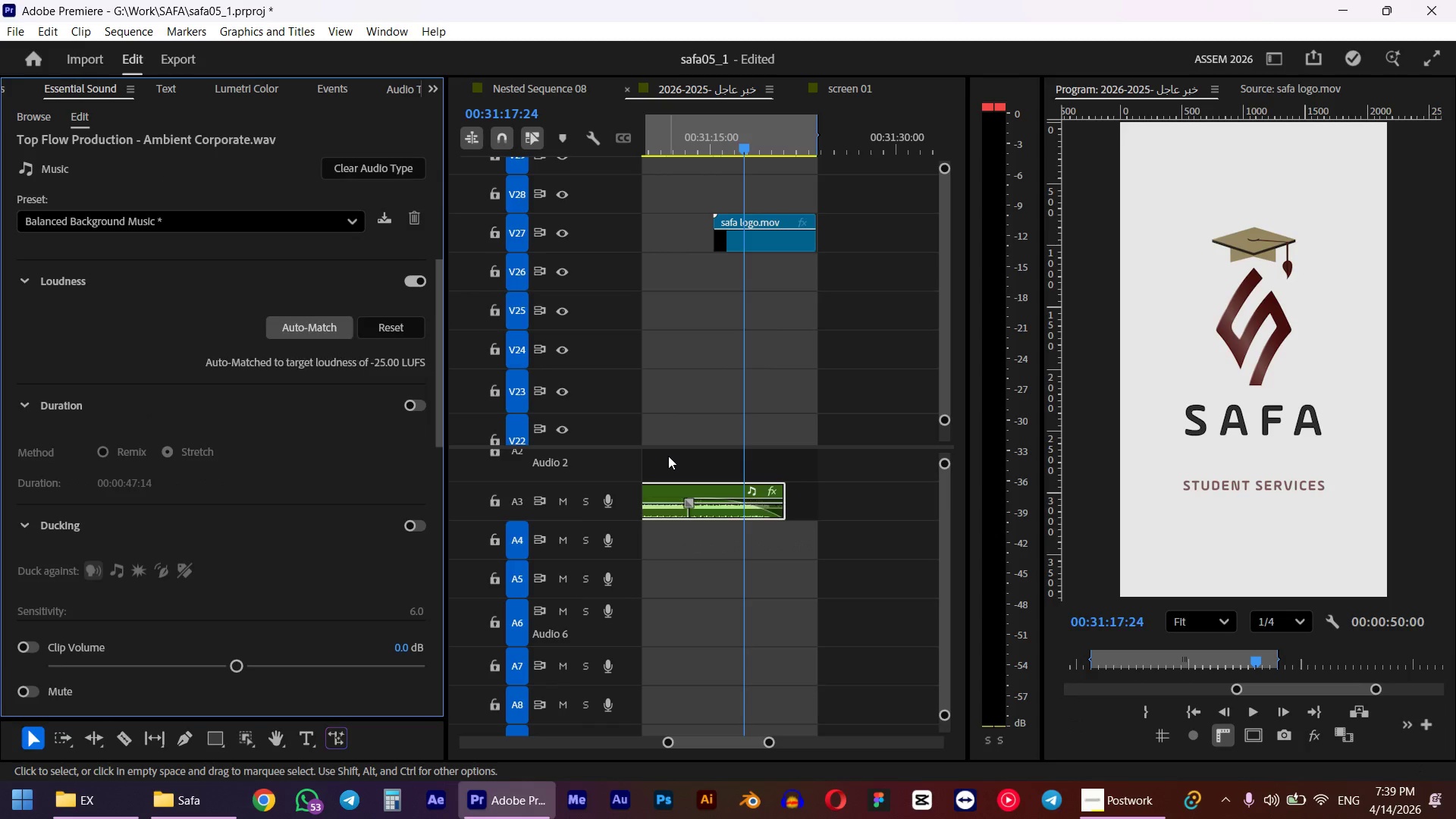 
hold_key(key=AltLeft, duration=0.78)
scroll: coordinate [686, 463], scroll_direction: down, amount: 5.0
 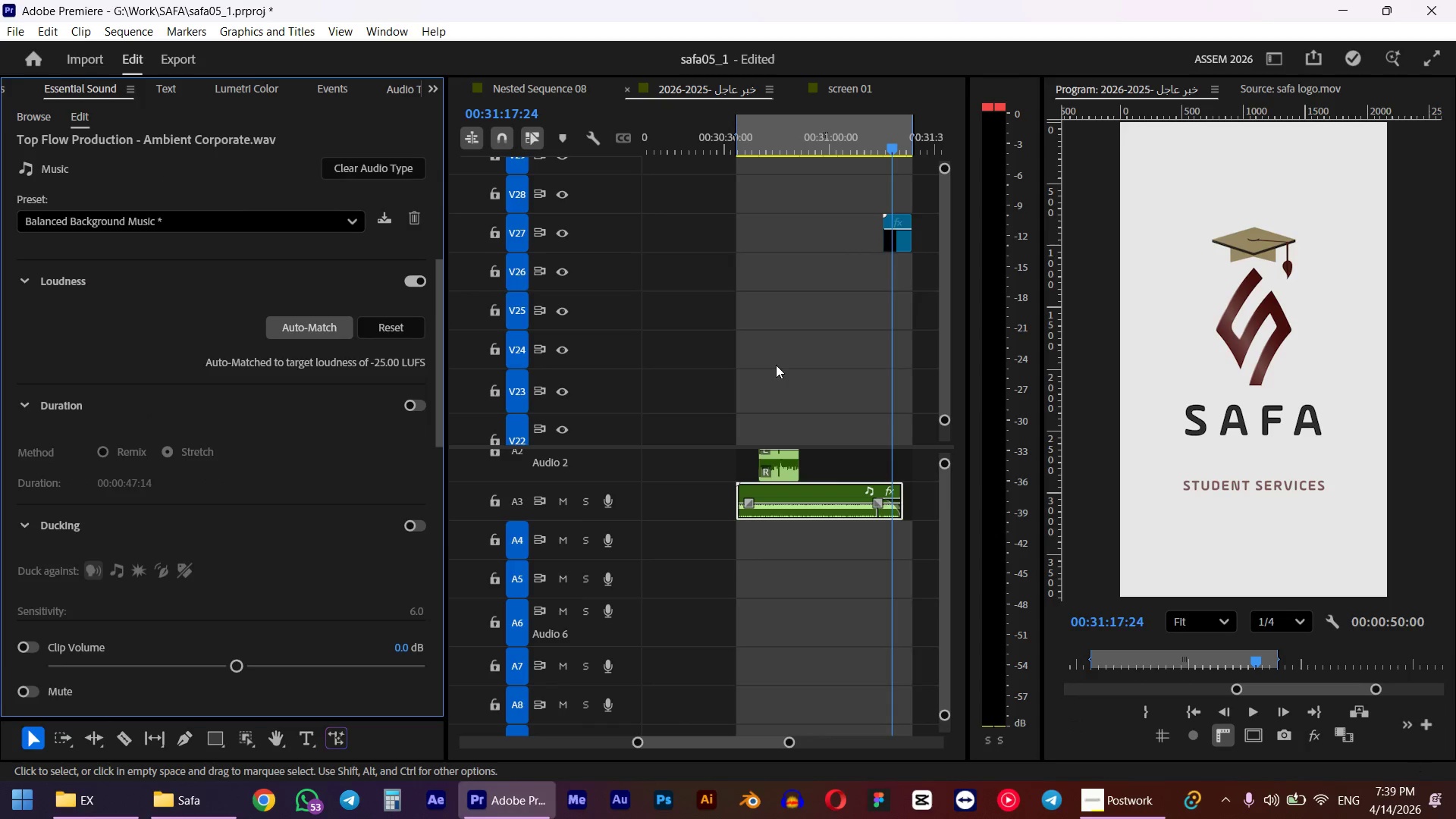 
scroll: coordinate [776, 365], scroll_direction: up, amount: 1.0
 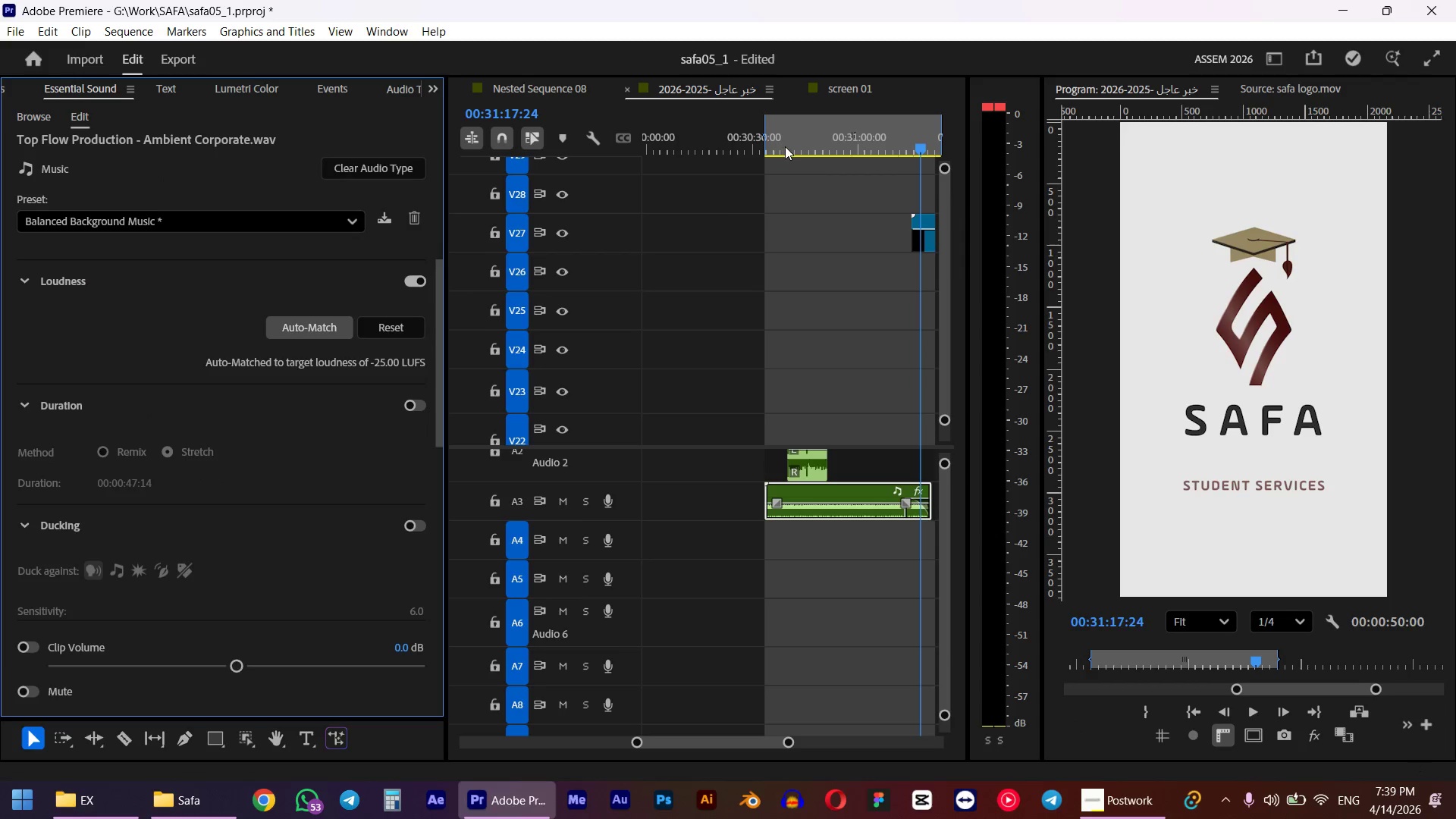 
left_click_drag(start_coordinate=[794, 140], to_coordinate=[758, 146])
 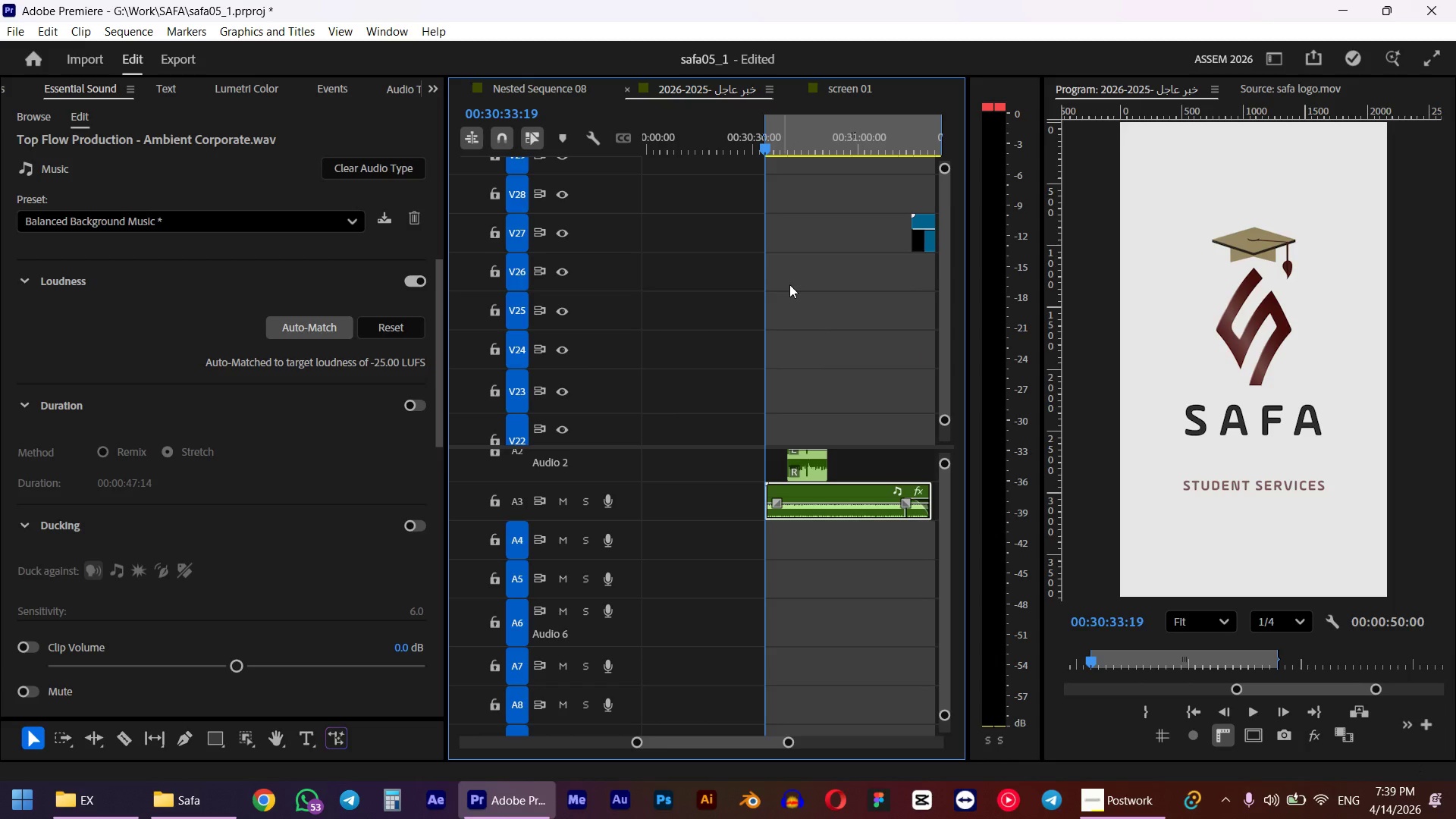 
hold_key(key=ShiftLeft, duration=0.45)
 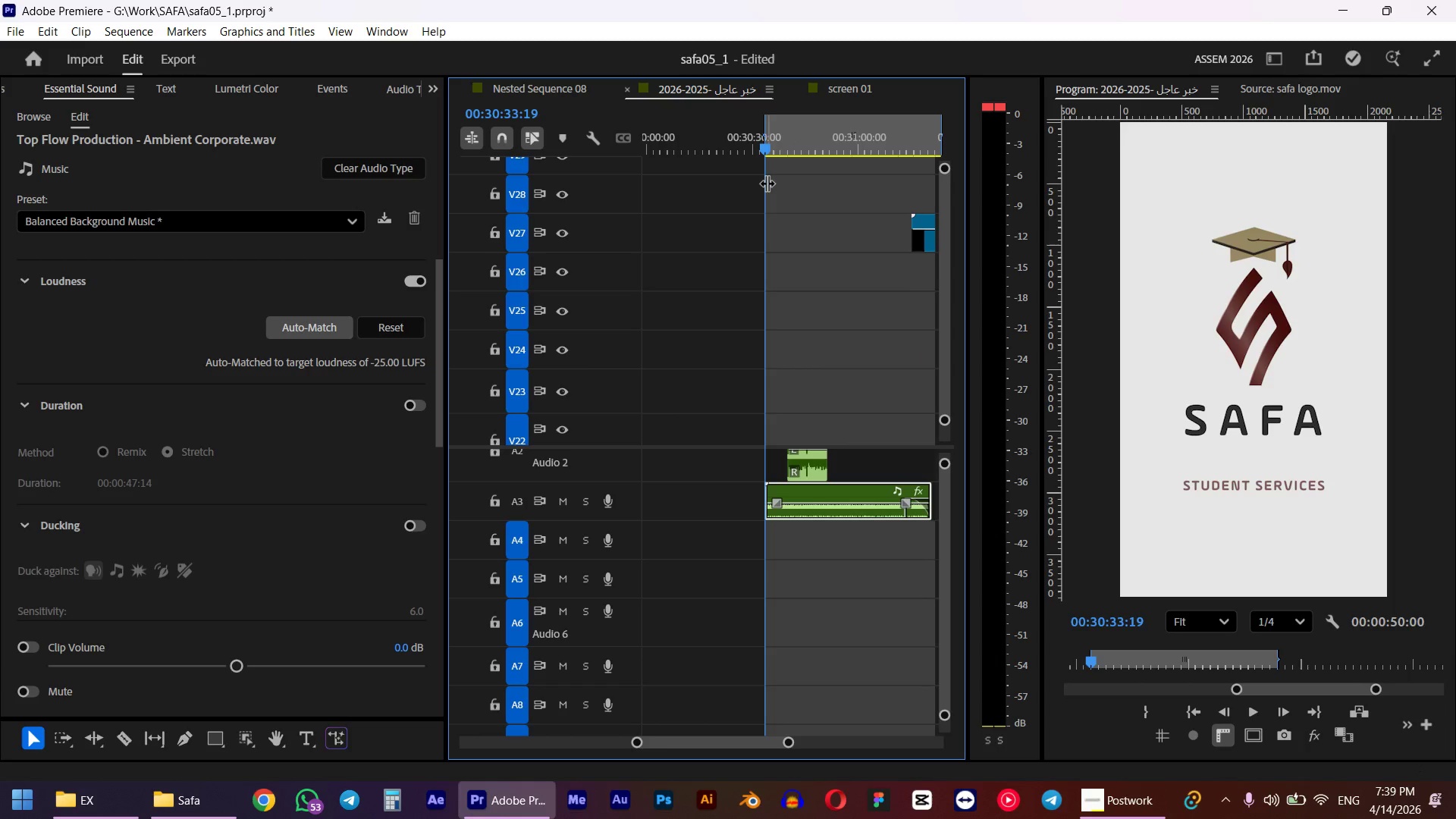 
key(Space)
 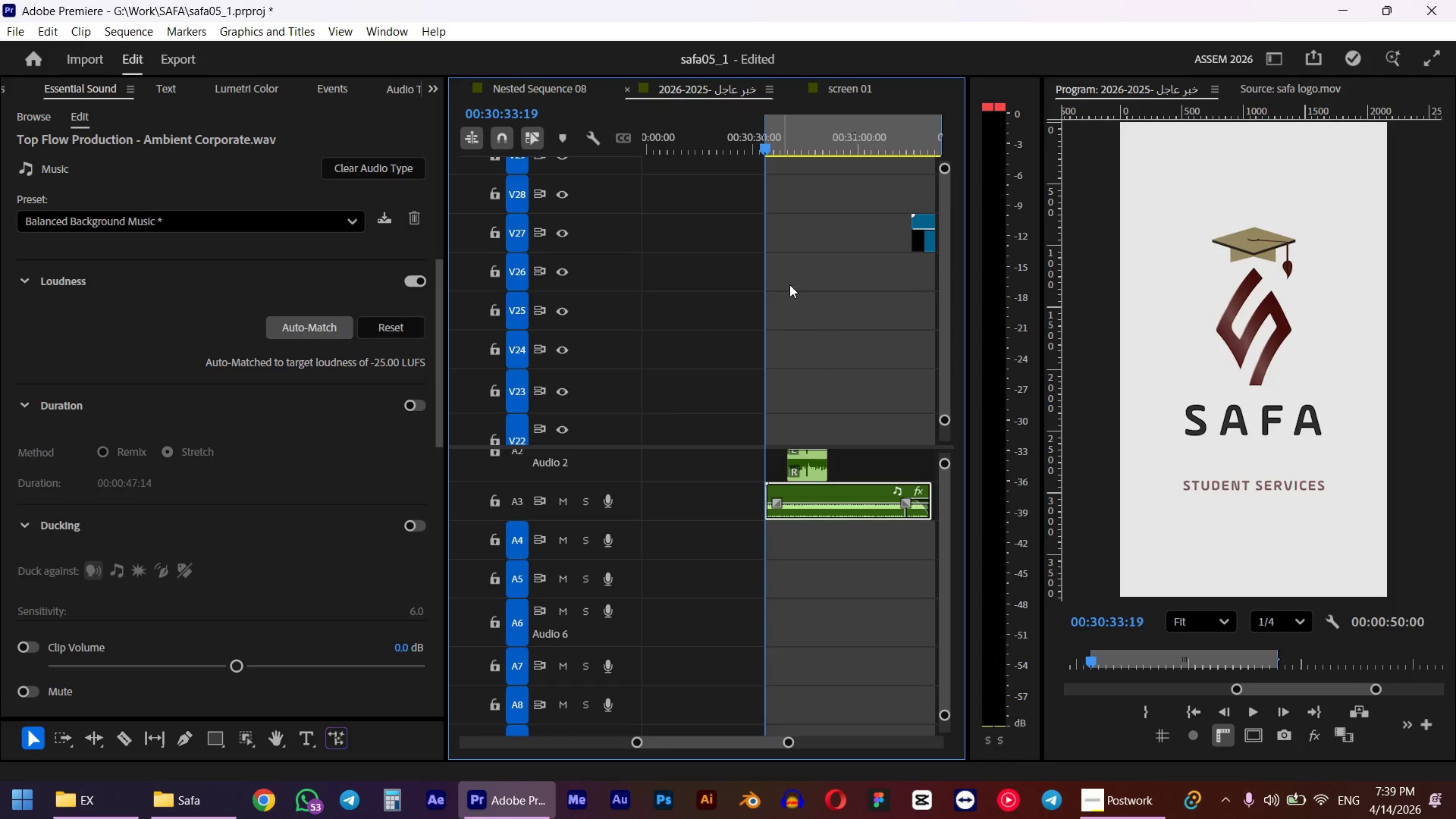 
hold_key(key=AltLeft, duration=0.38)
scroll: coordinate [850, 485], scroll_direction: up, amount: 6.0
 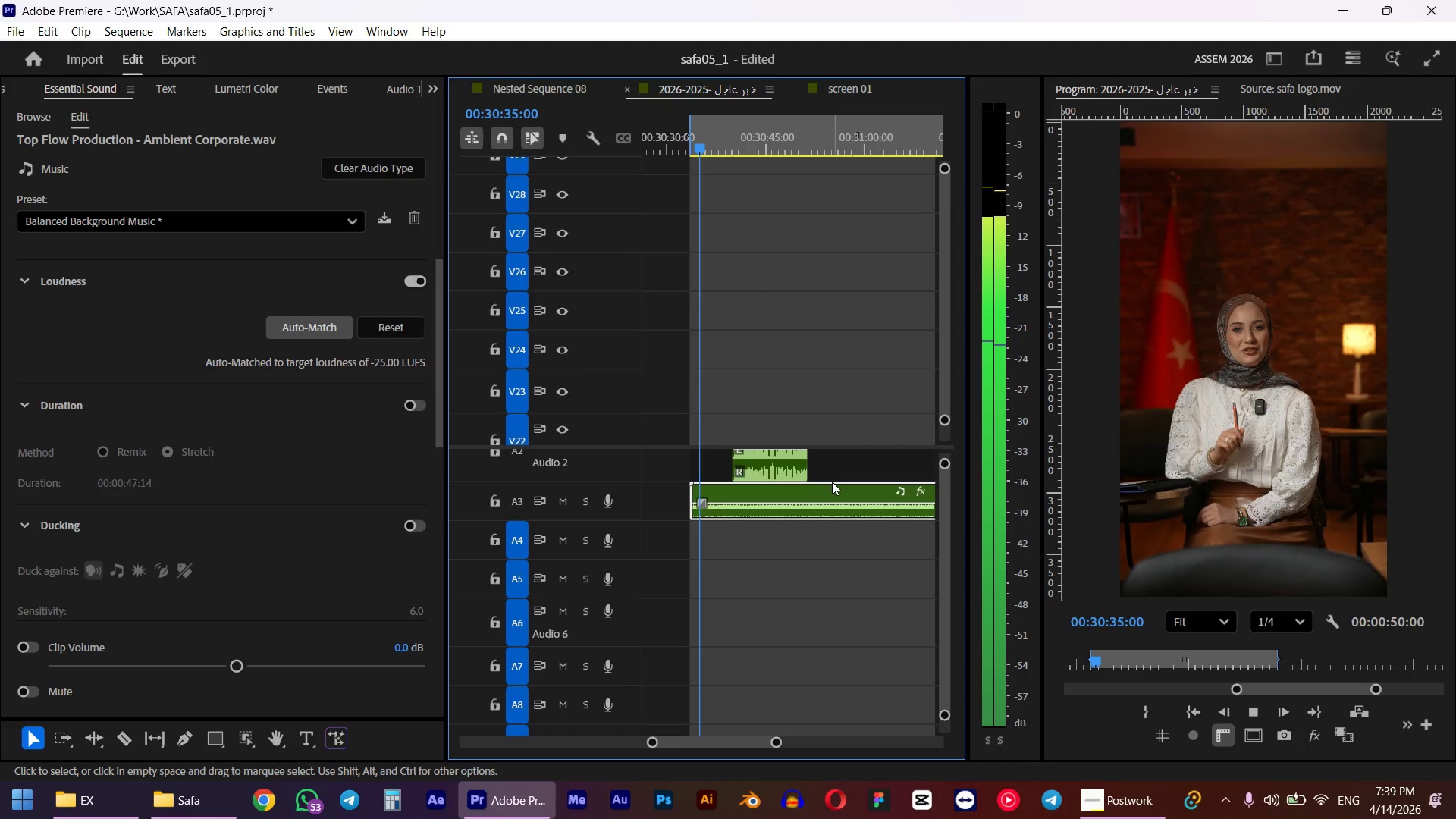 
key(Space)
 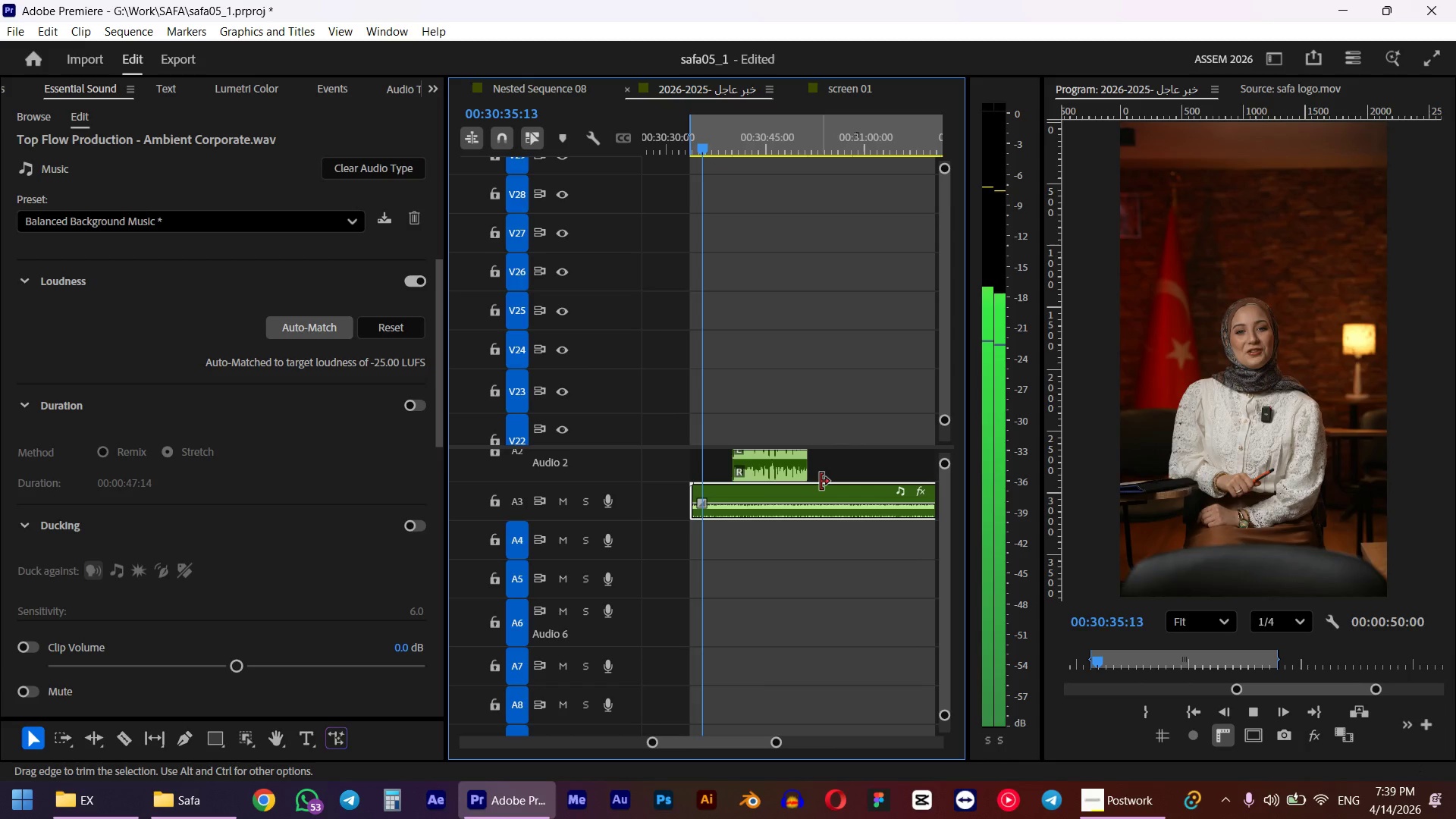 
hold_key(key=ControlLeft, duration=2.48)
scroll: coordinate [779, 515], scroll_direction: down, amount: 11.0
 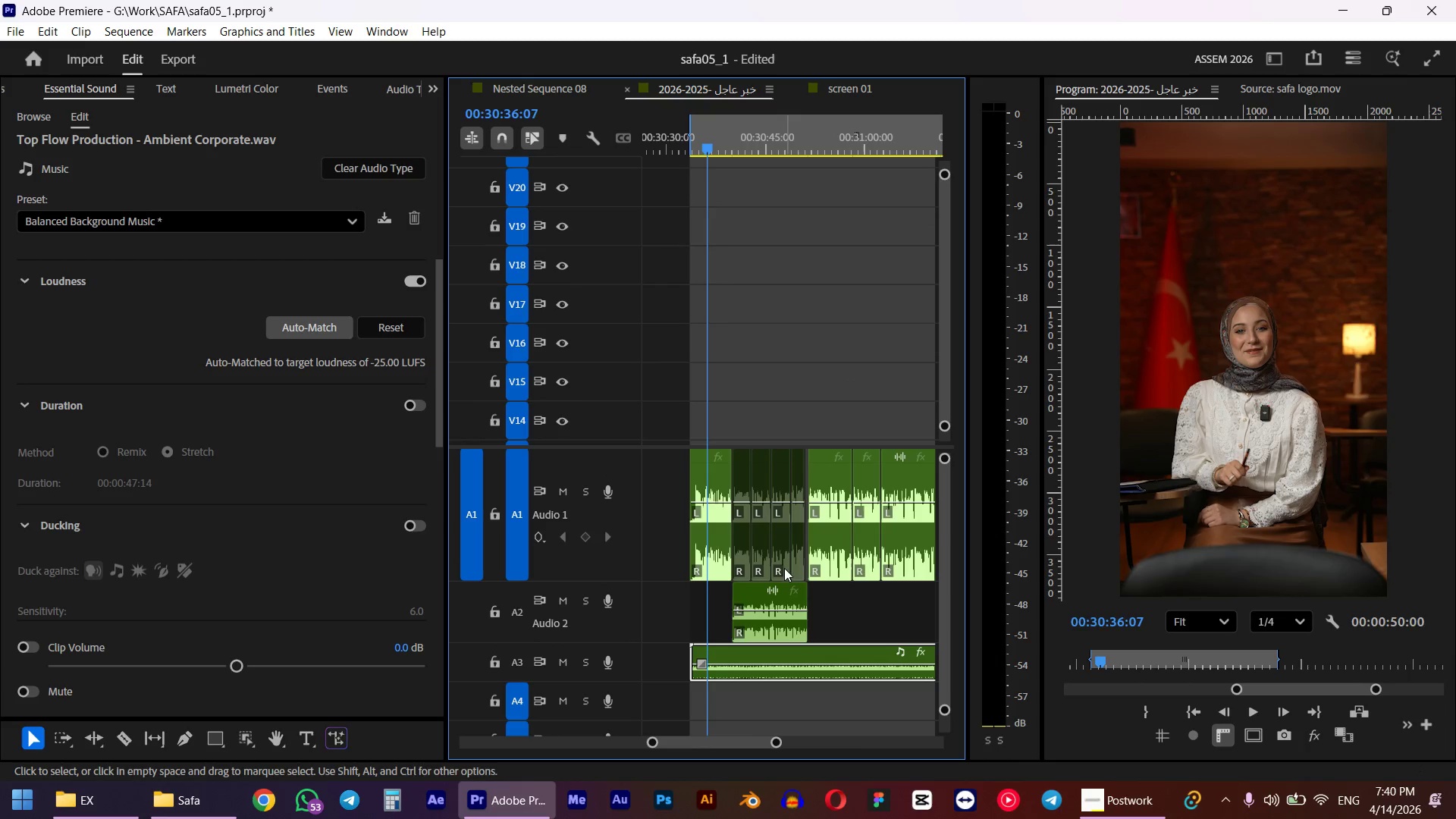 
hold_key(key=AltLeft, duration=0.34)
scroll: coordinate [796, 543], scroll_direction: down, amount: 6.0
 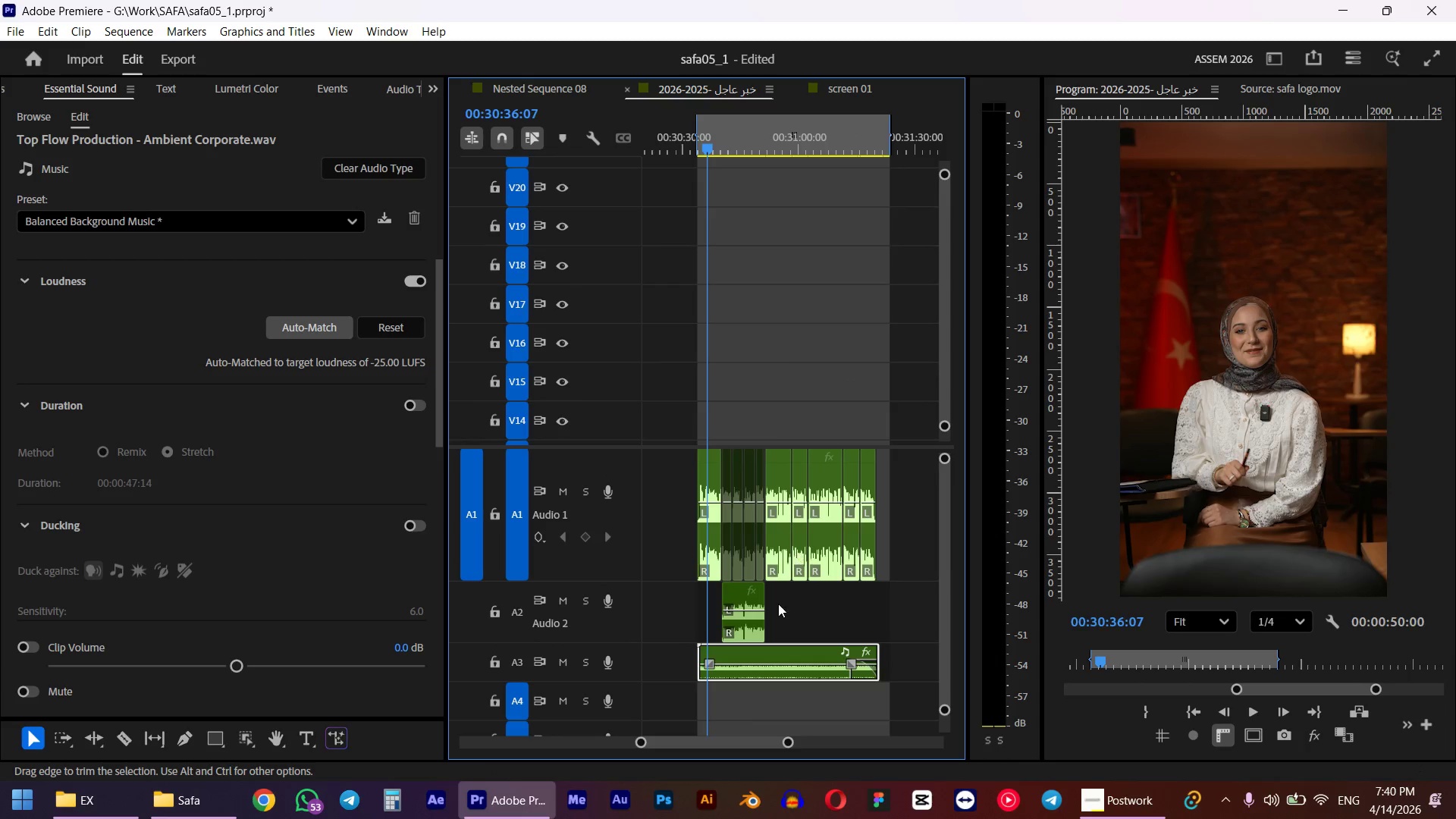 
hold_key(key=AltLeft, duration=0.5)
scroll: coordinate [736, 602], scroll_direction: up, amount: 5.0
 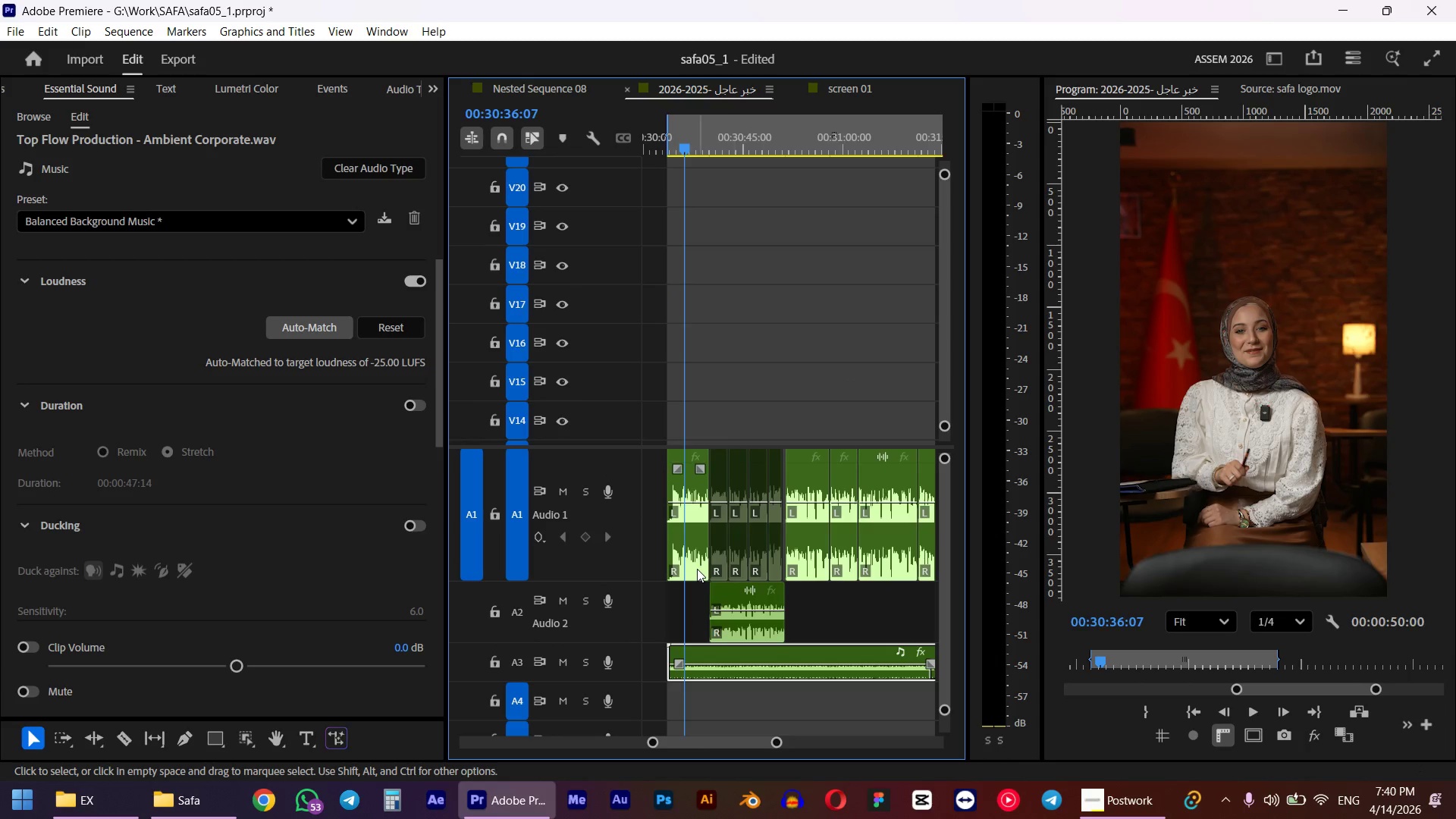 
left_click([697, 569])
 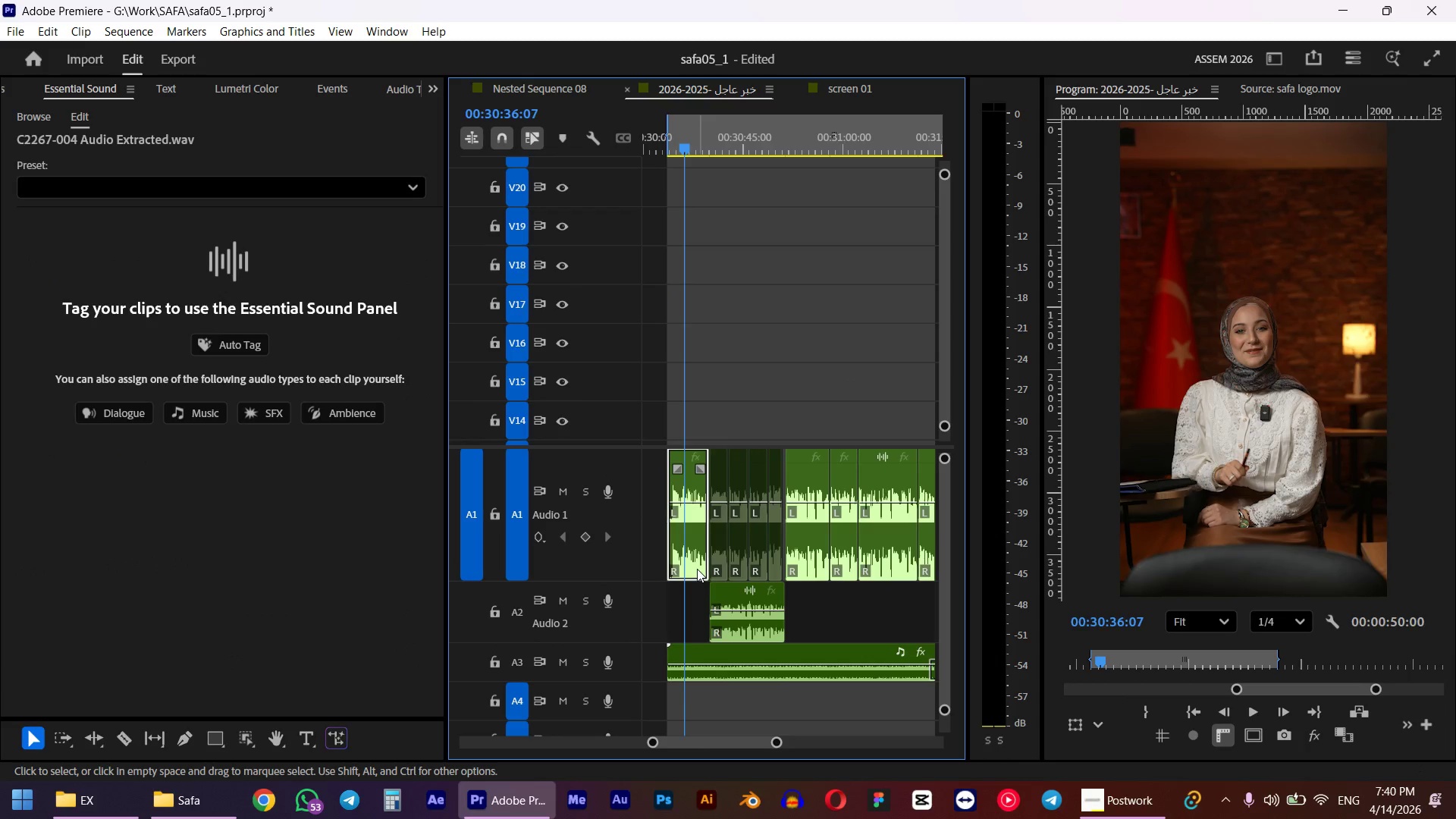 
key(G)
 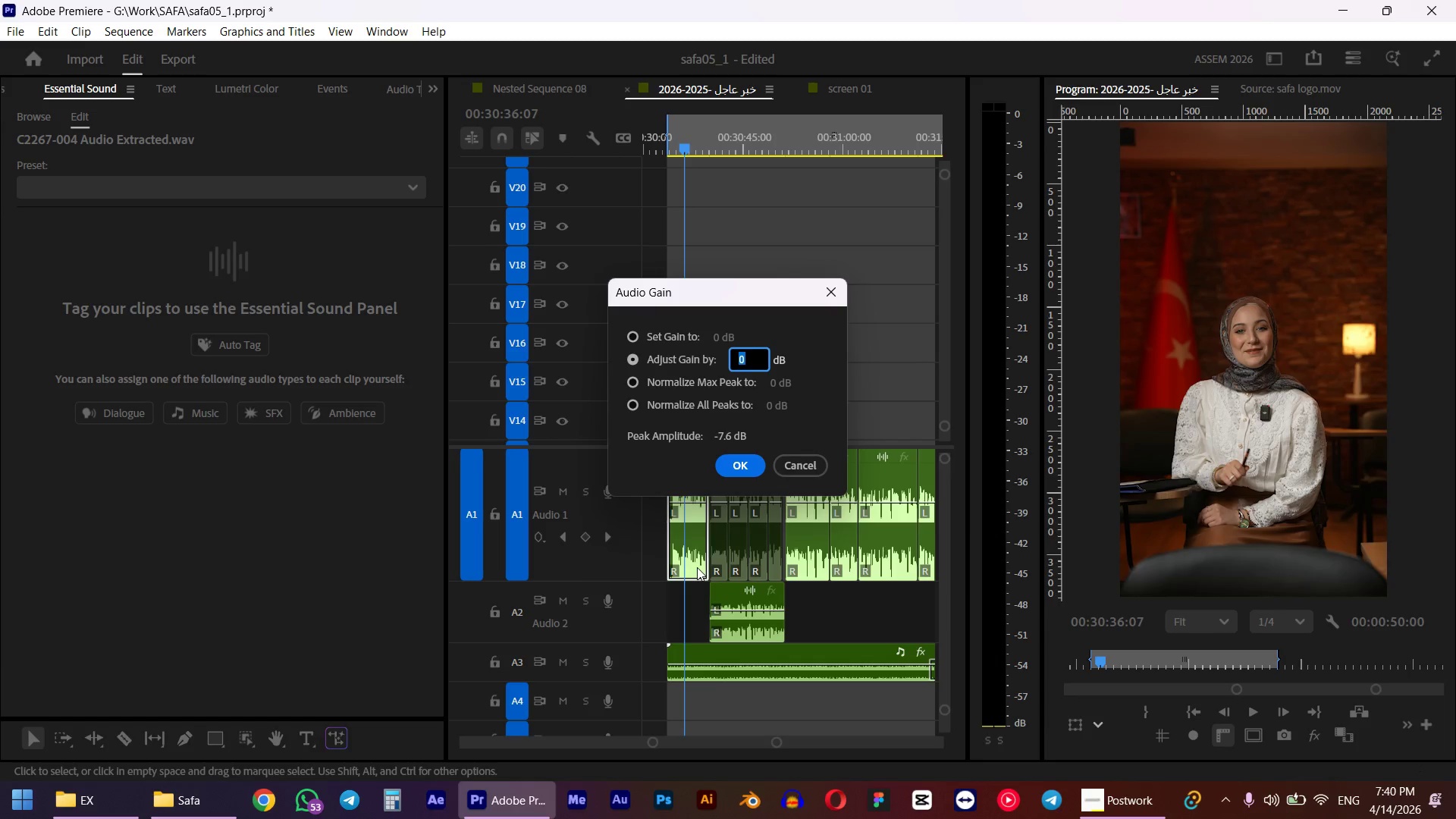 
key(Numpad5)
 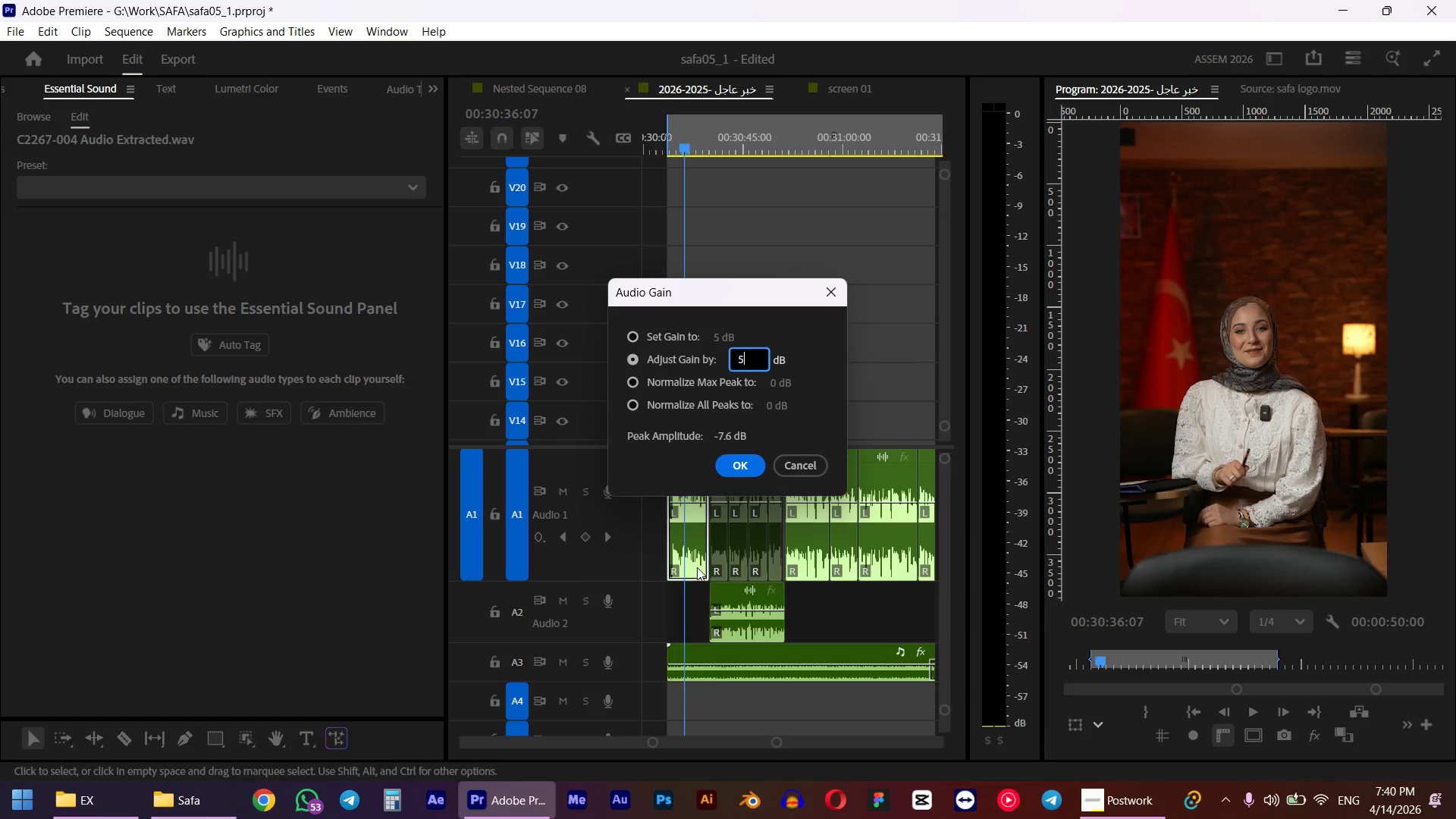 
key(NumpadEnter)
 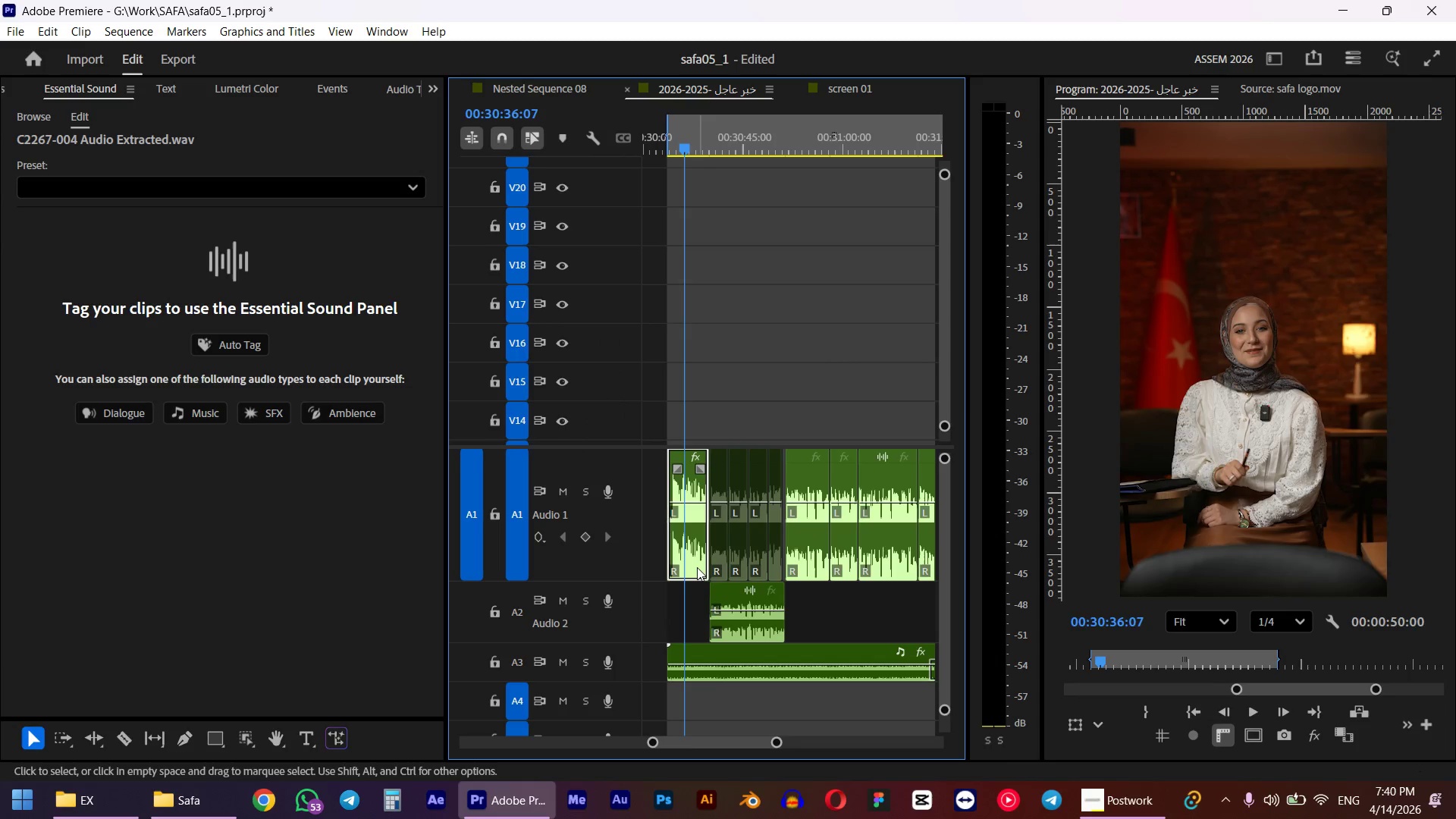 
key(Space)
 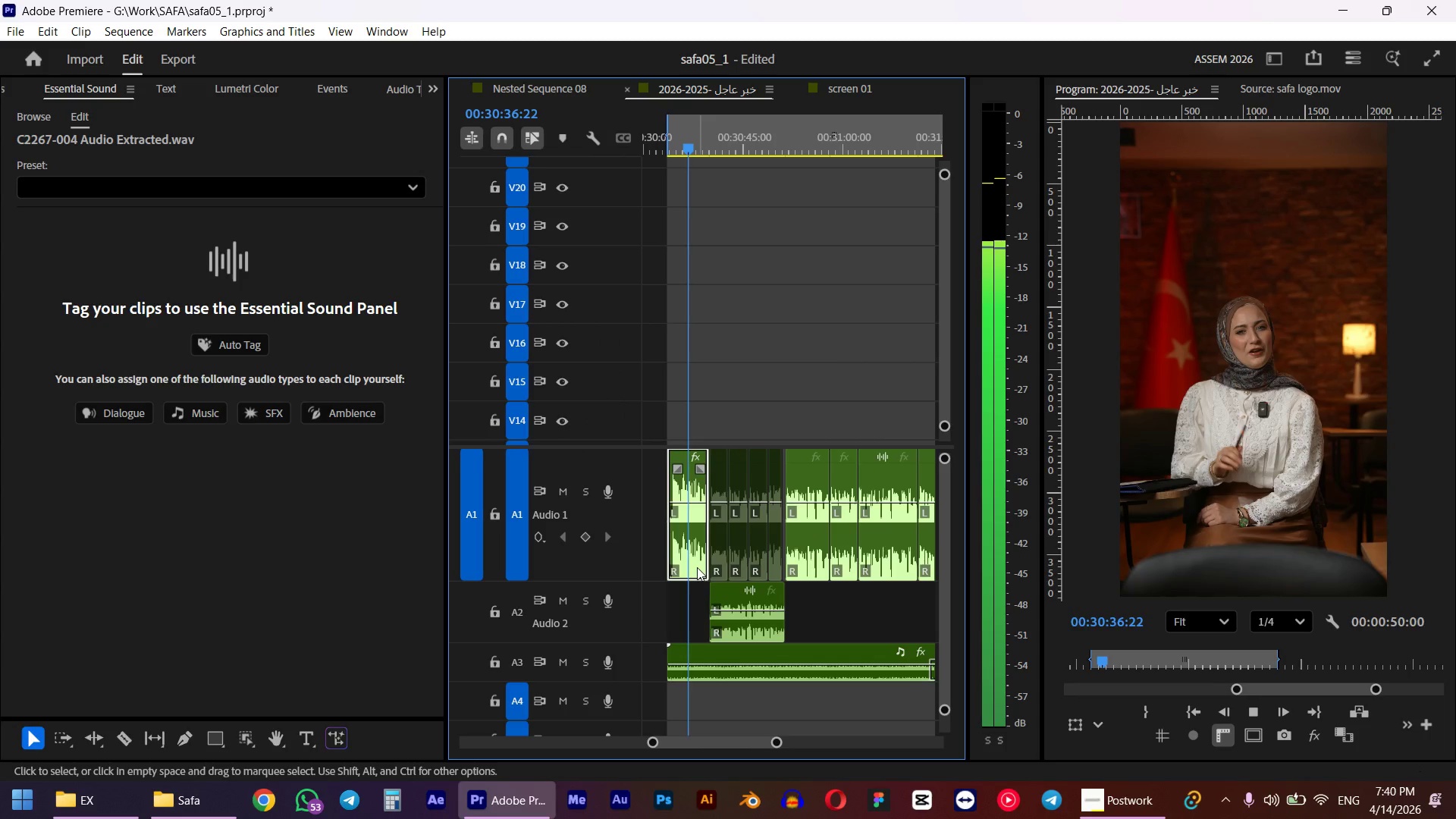 
key(Space)
 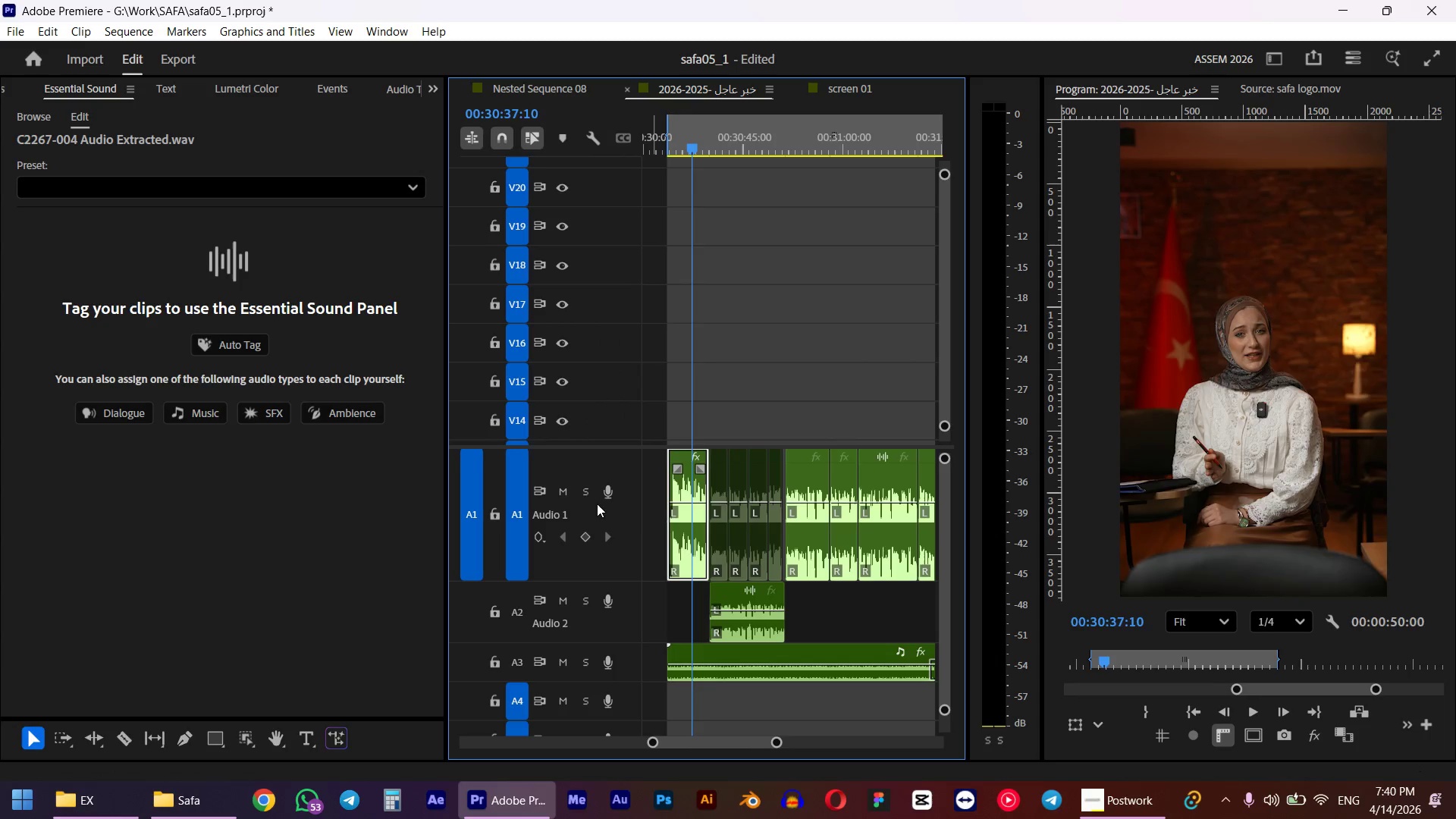 
left_click([586, 498])
 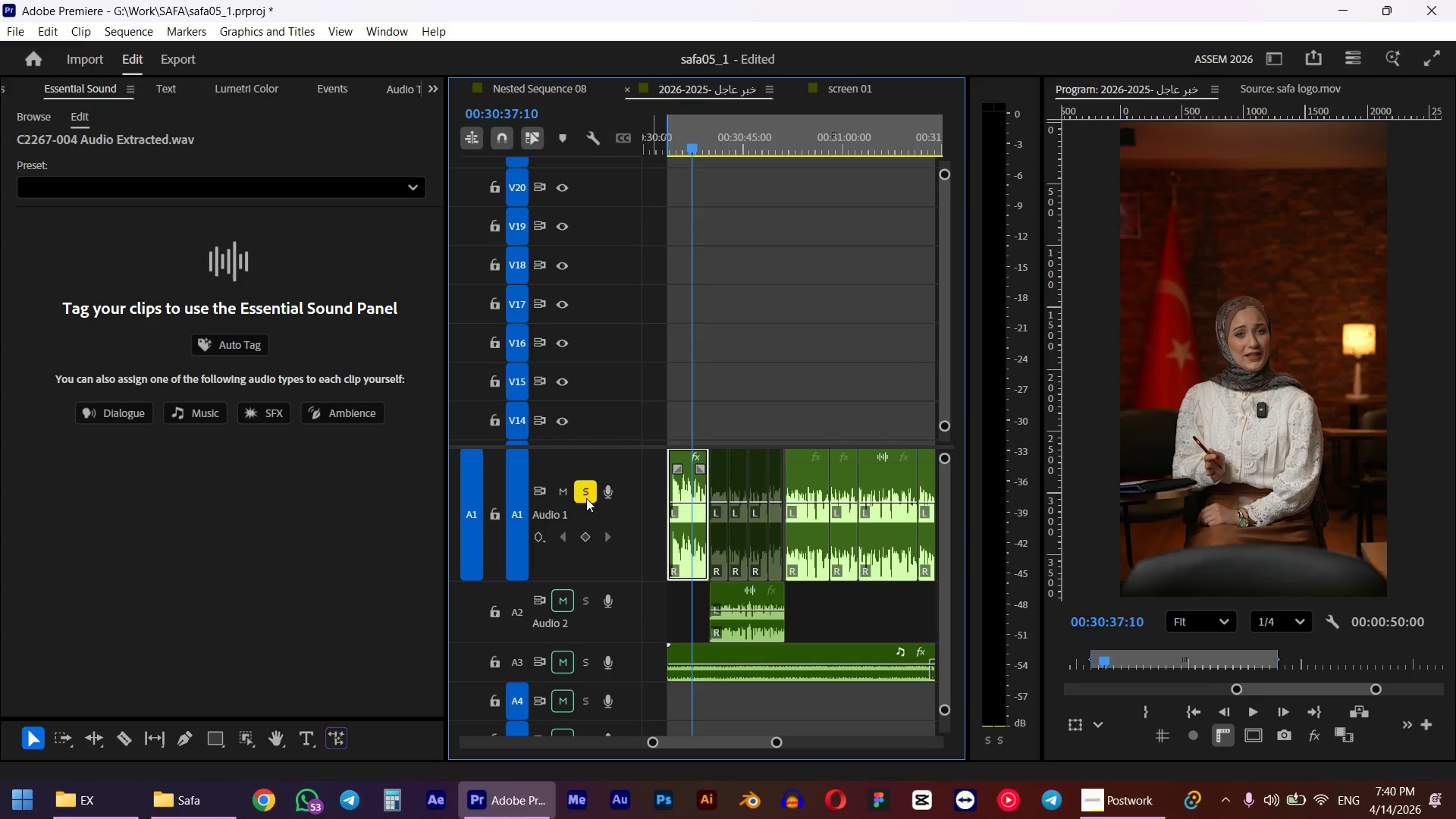 
key(Space)
 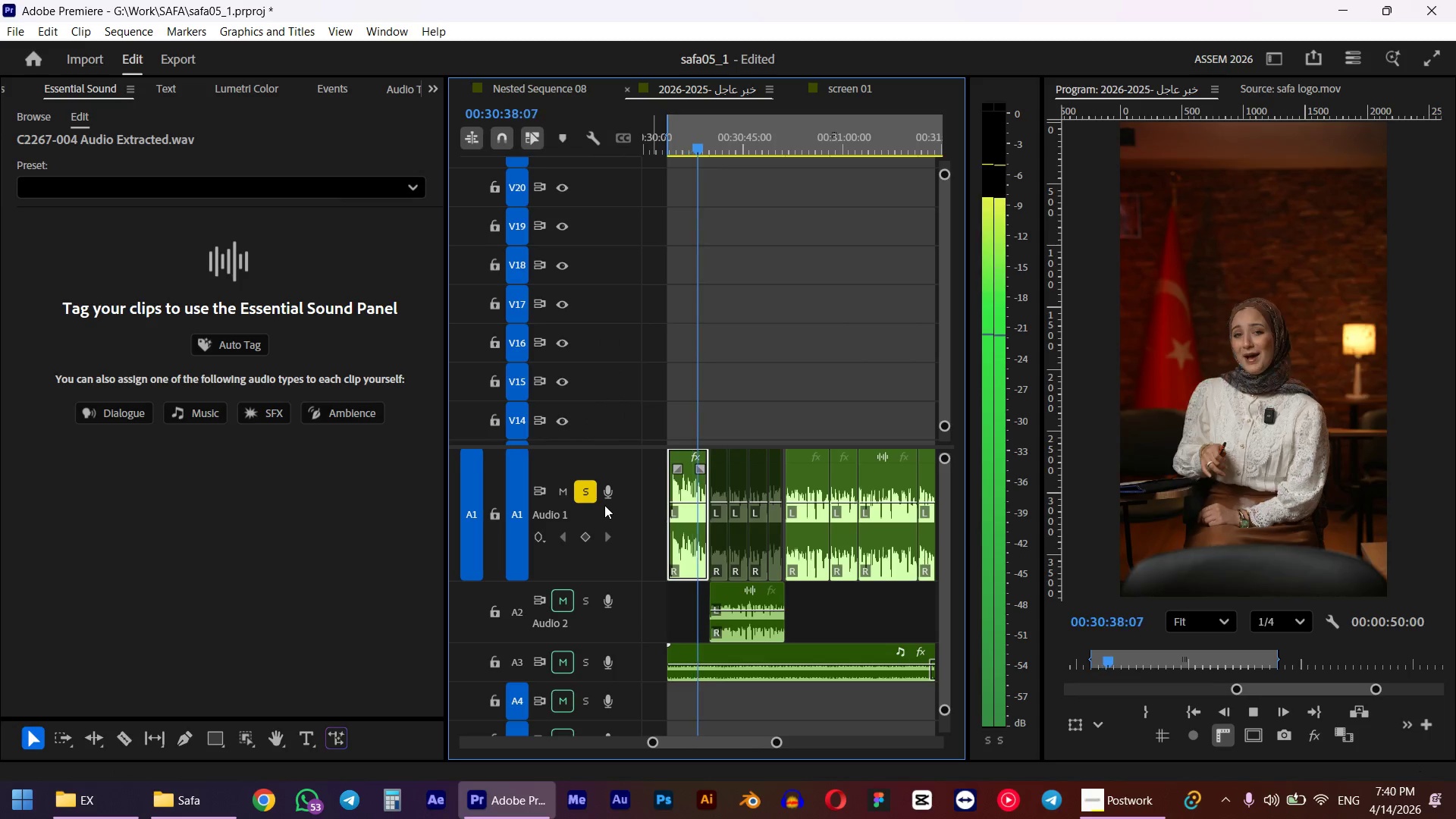 
key(Space)
 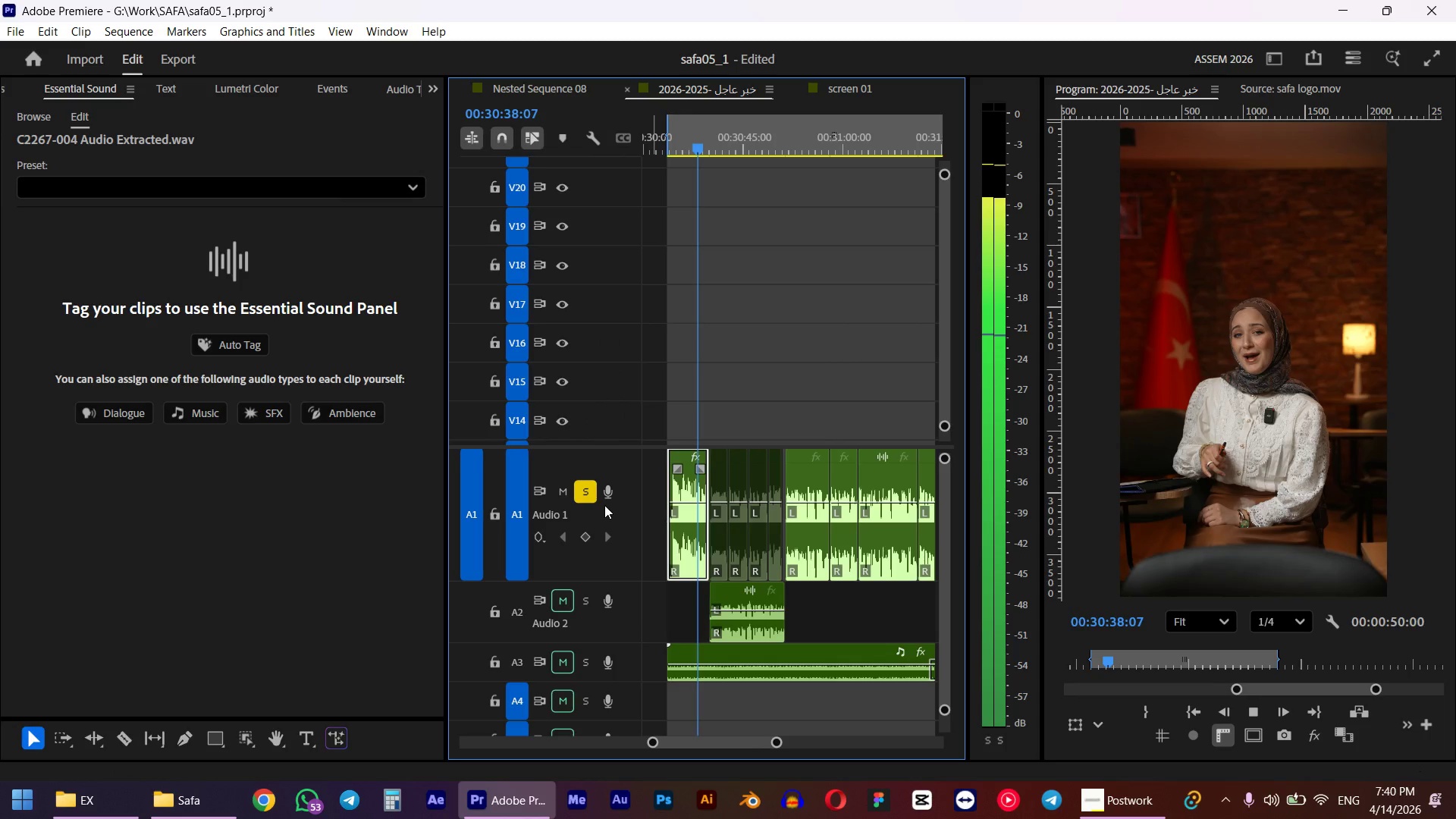 
left_click_drag(start_coordinate=[687, 141], to_coordinate=[672, 141])
 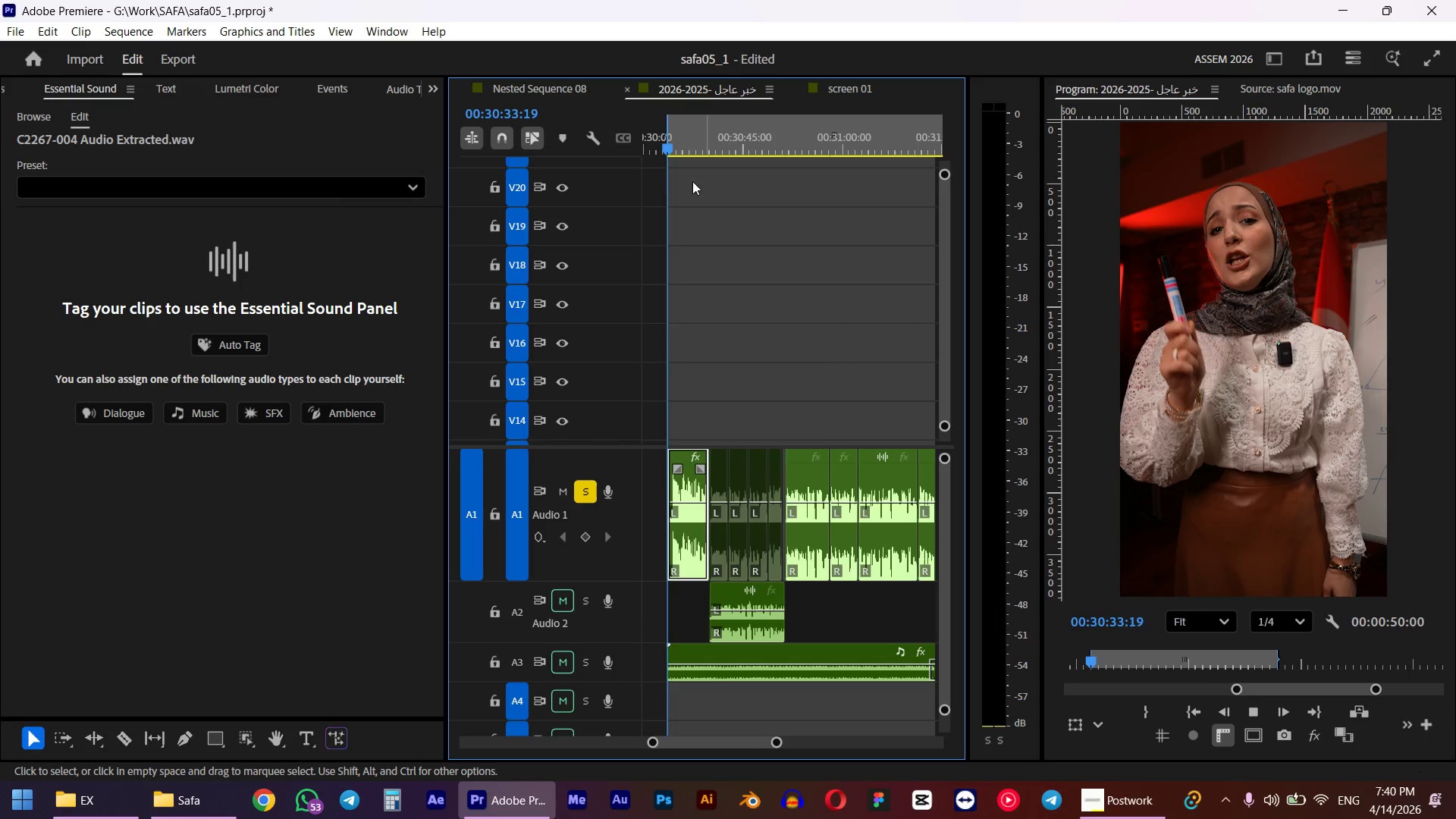 
hold_key(key=ShiftLeft, duration=0.52)
 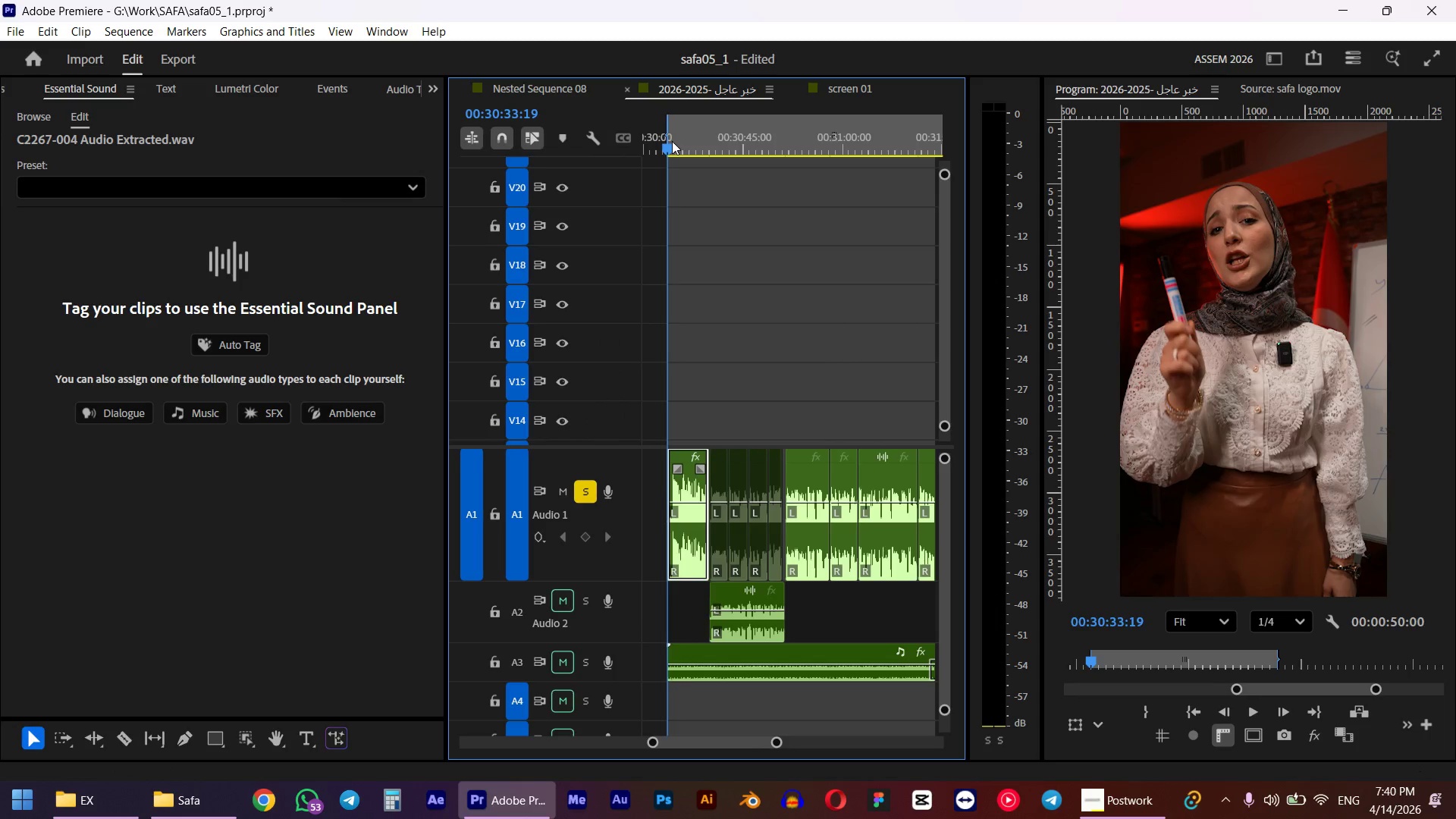 
key(Space)
 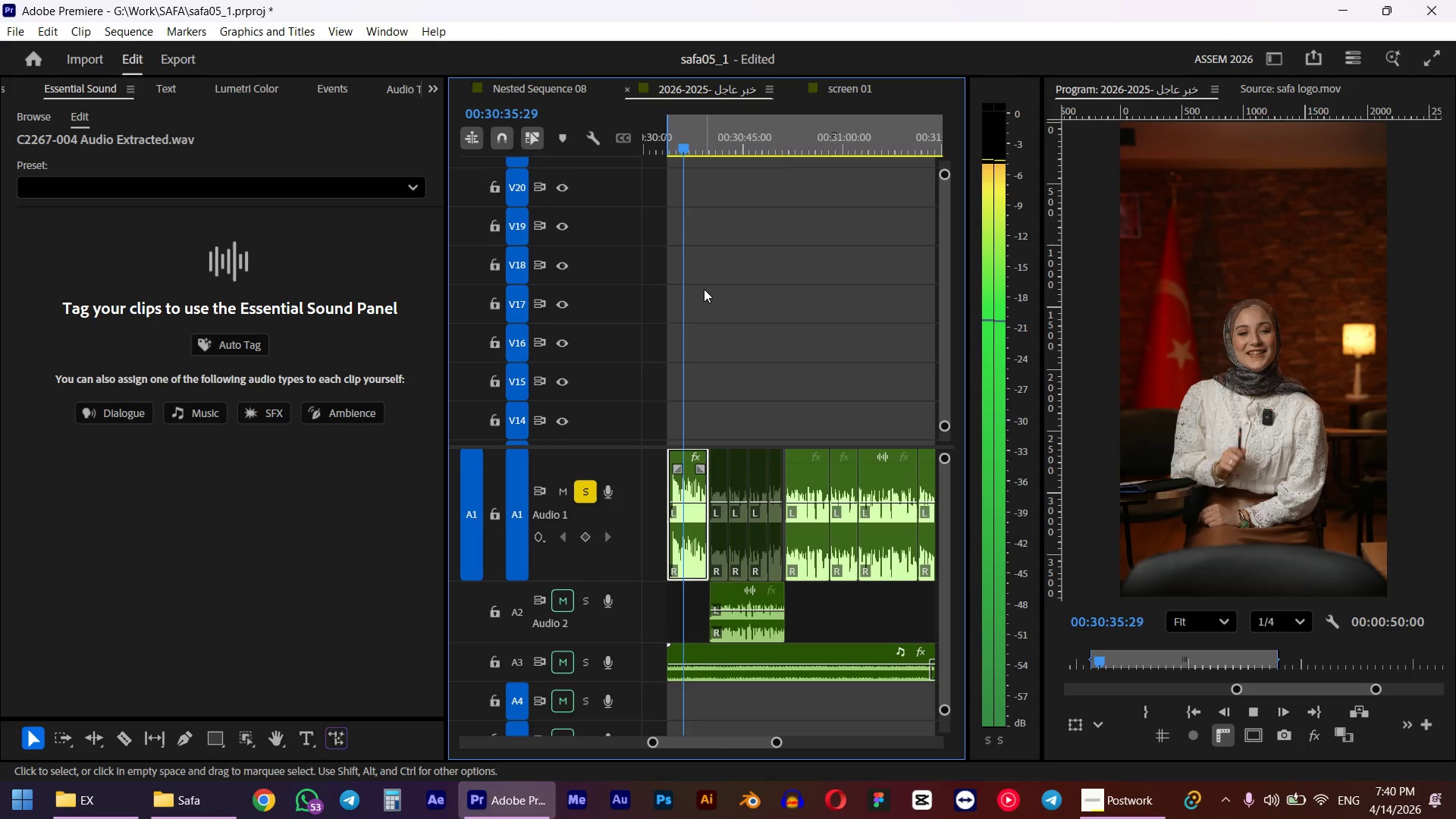 
wait(5.23)
 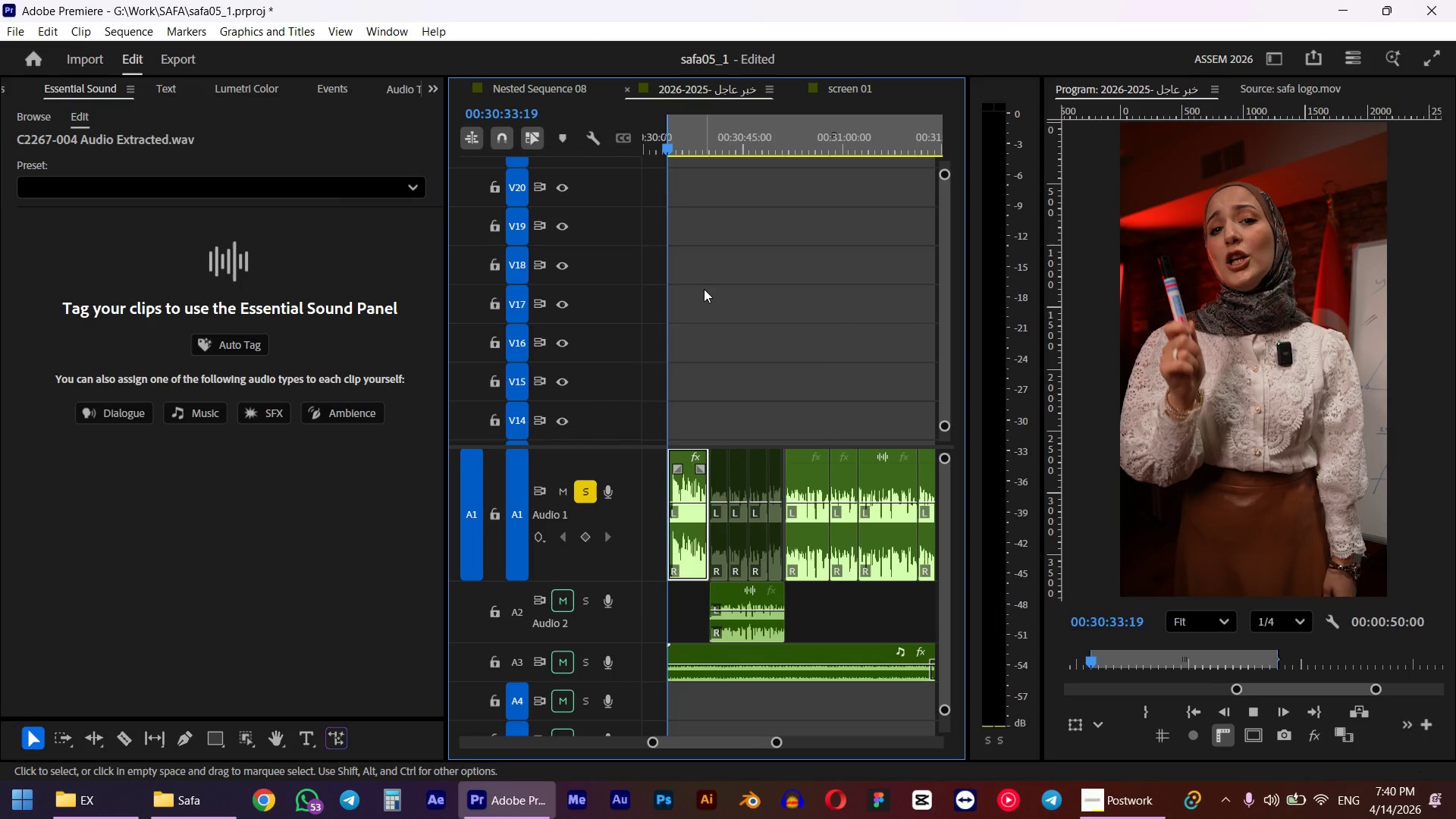 
key(Space)
 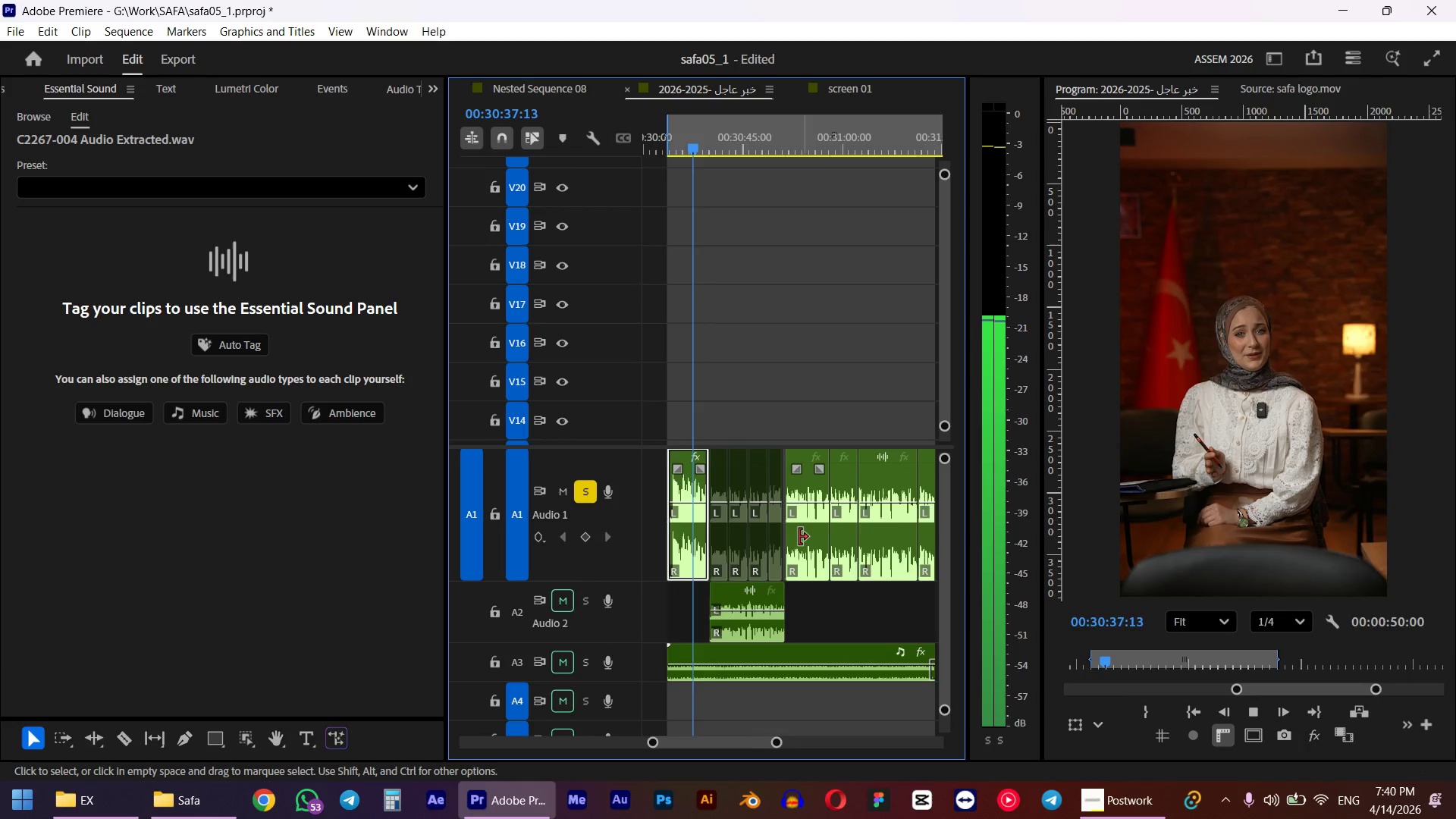 
scroll: coordinate [692, 569], scroll_direction: down, amount: 2.0
 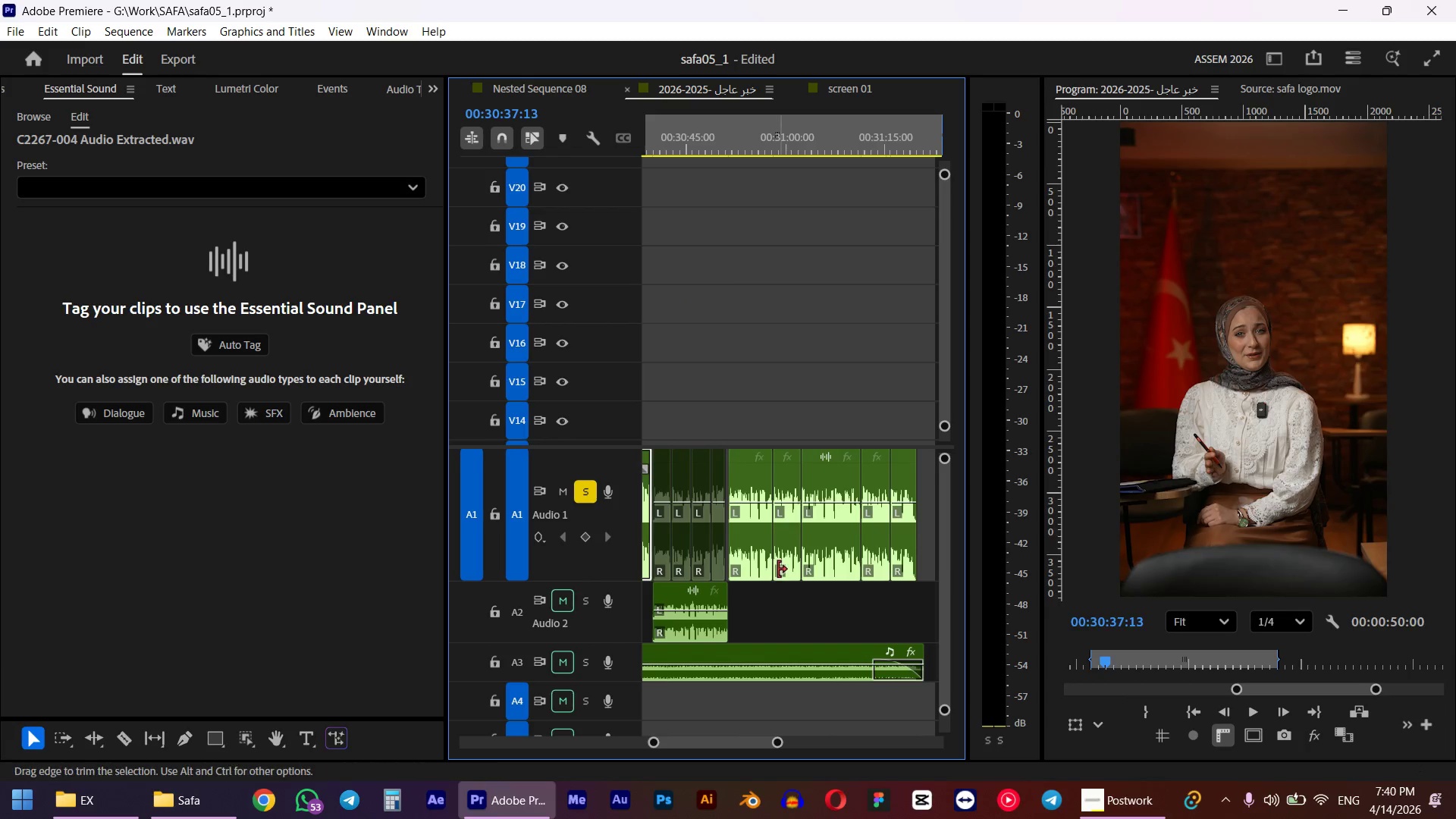 
key(Alt+AltLeft)
 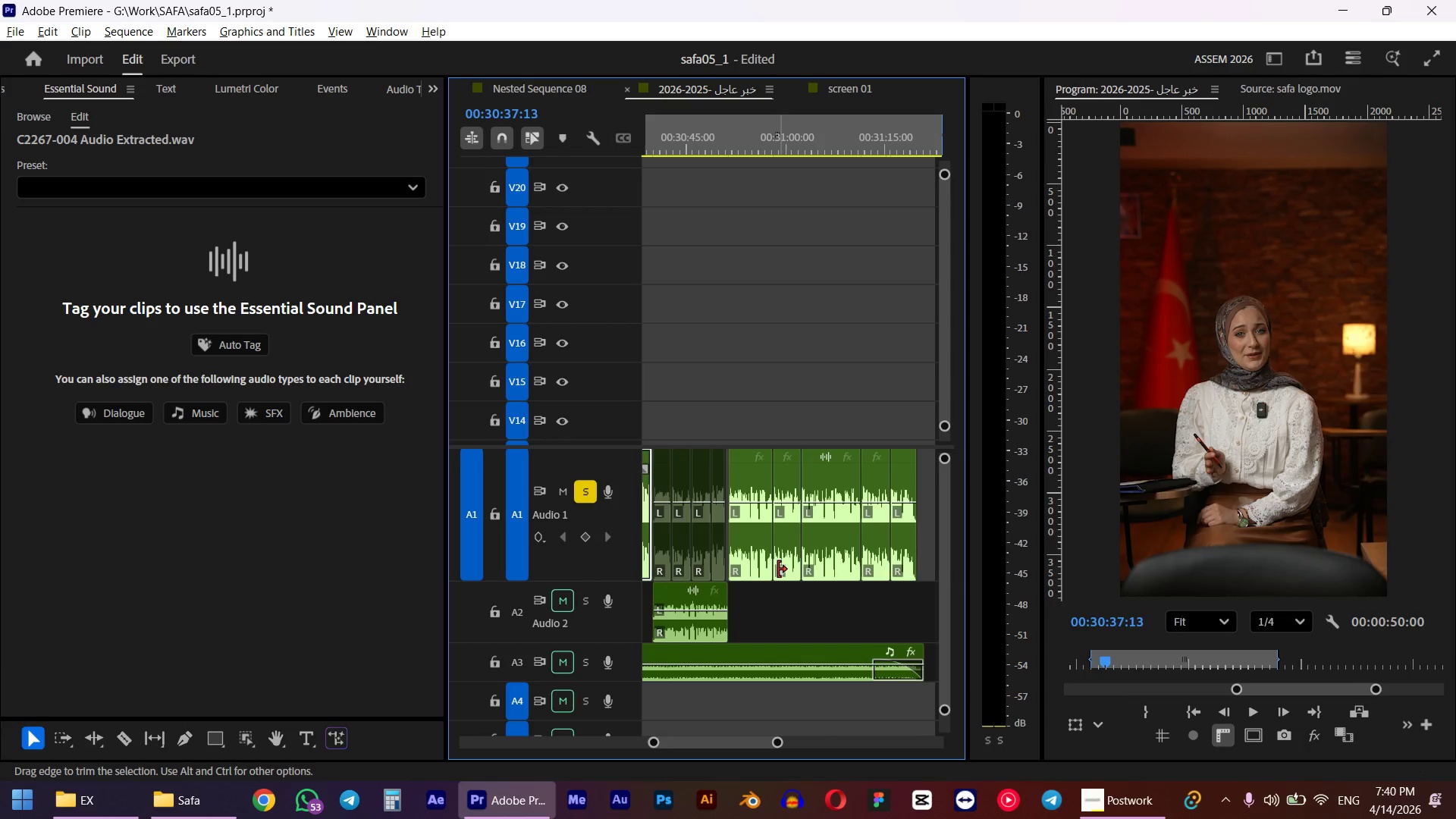 
scroll: coordinate [778, 570], scroll_direction: down, amount: 2.0
 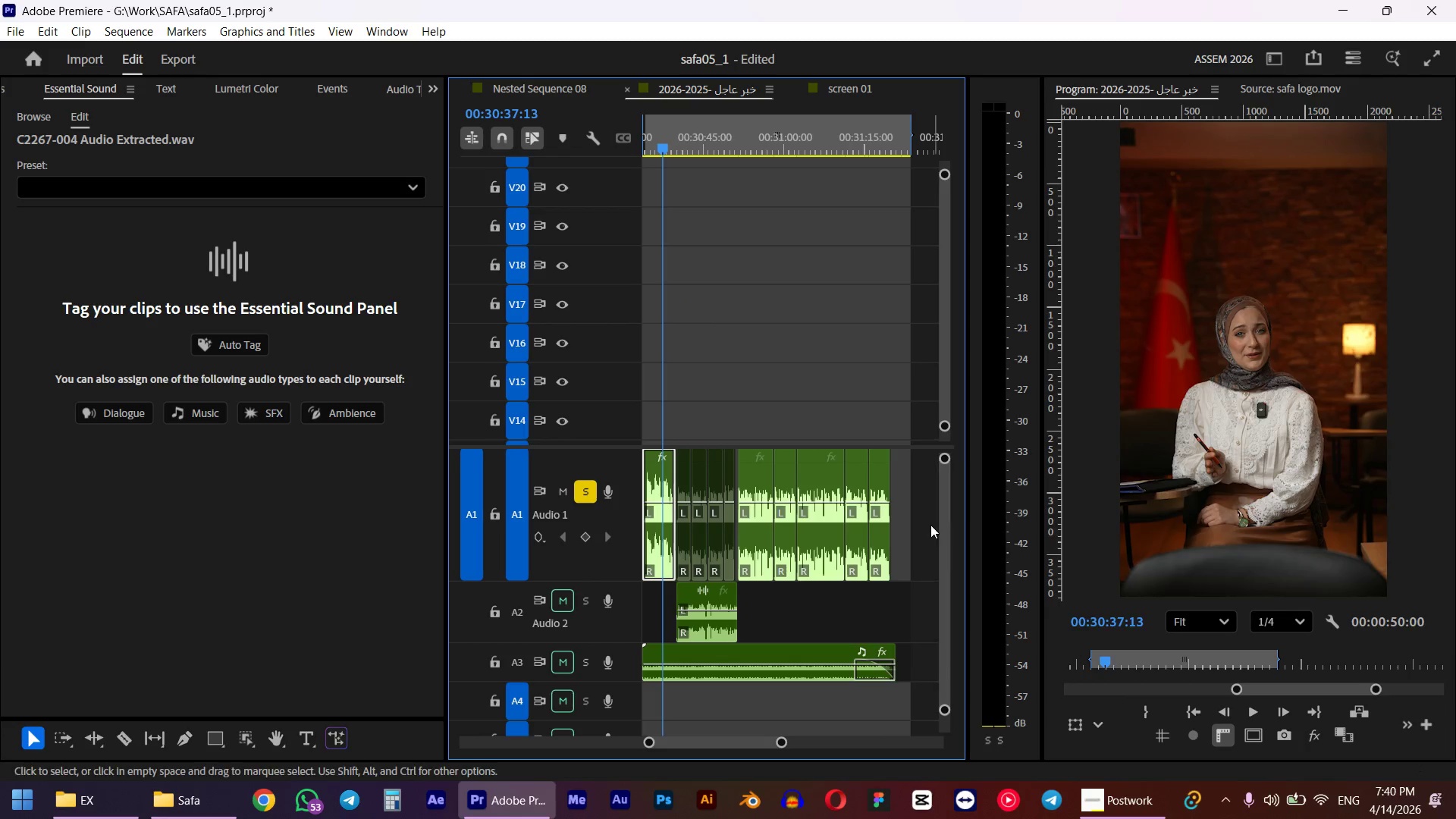 
left_click_drag(start_coordinate=[927, 525], to_coordinate=[688, 626])
 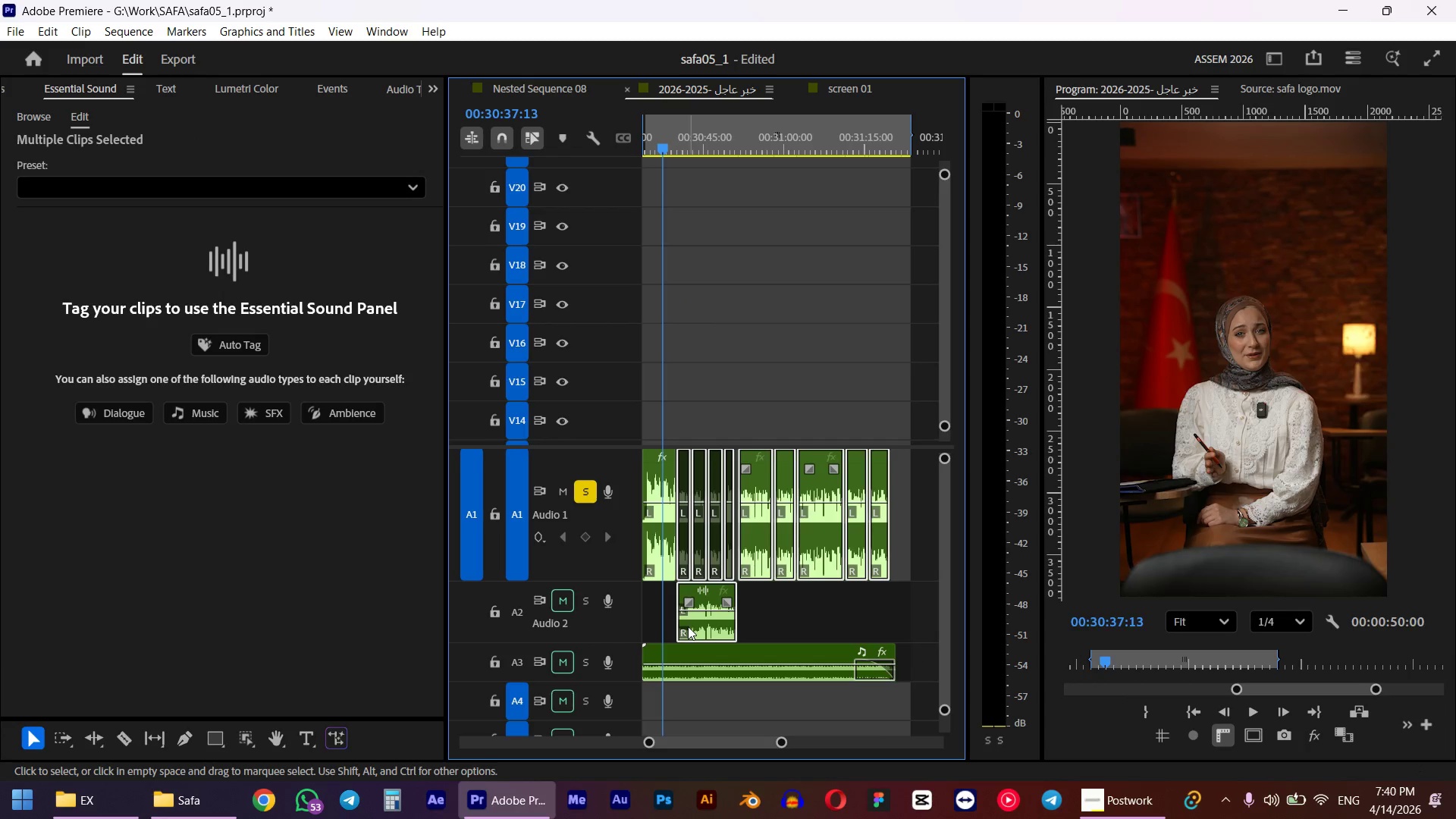 
key(G)
 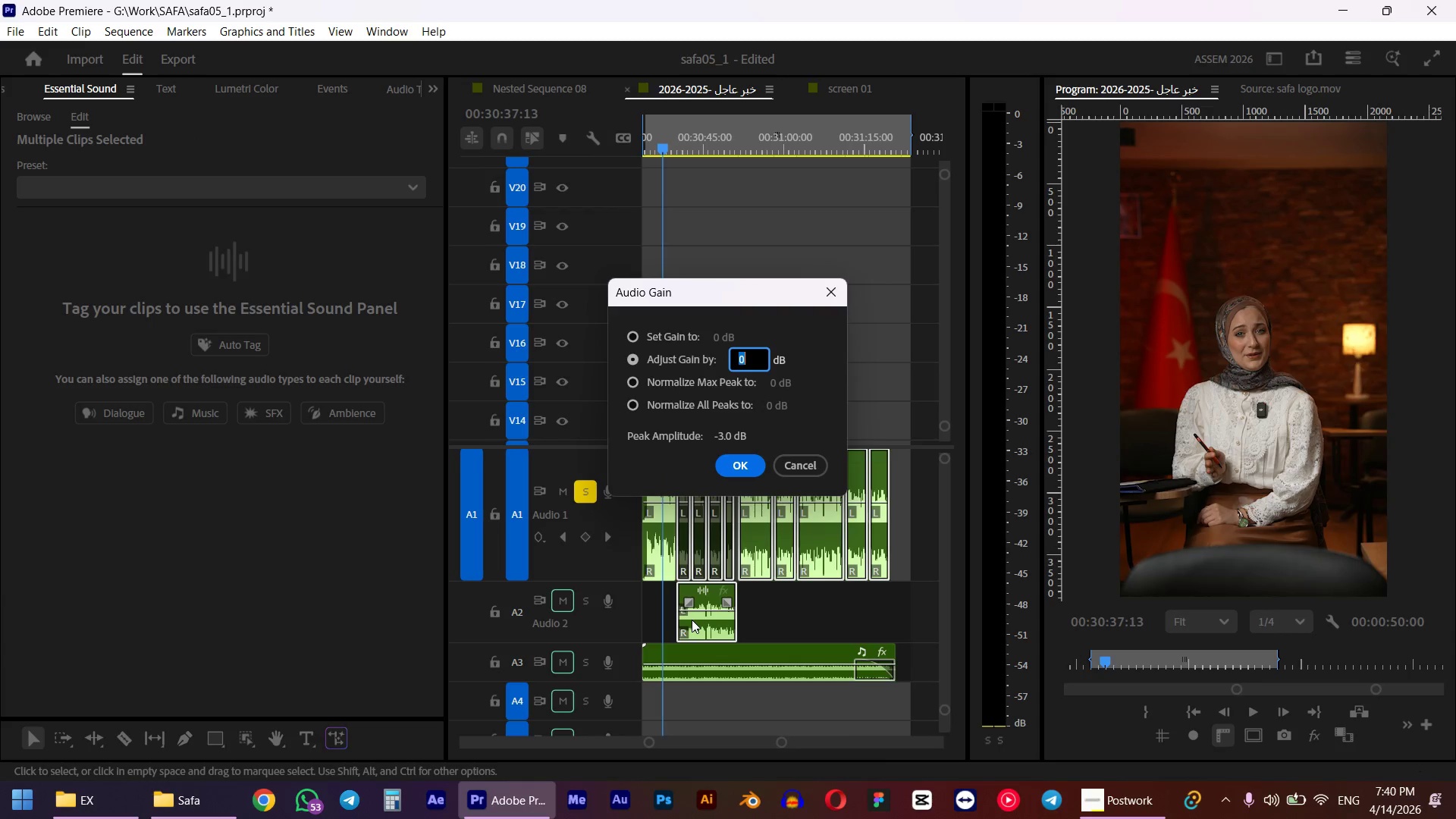 
key(Numpad5)
 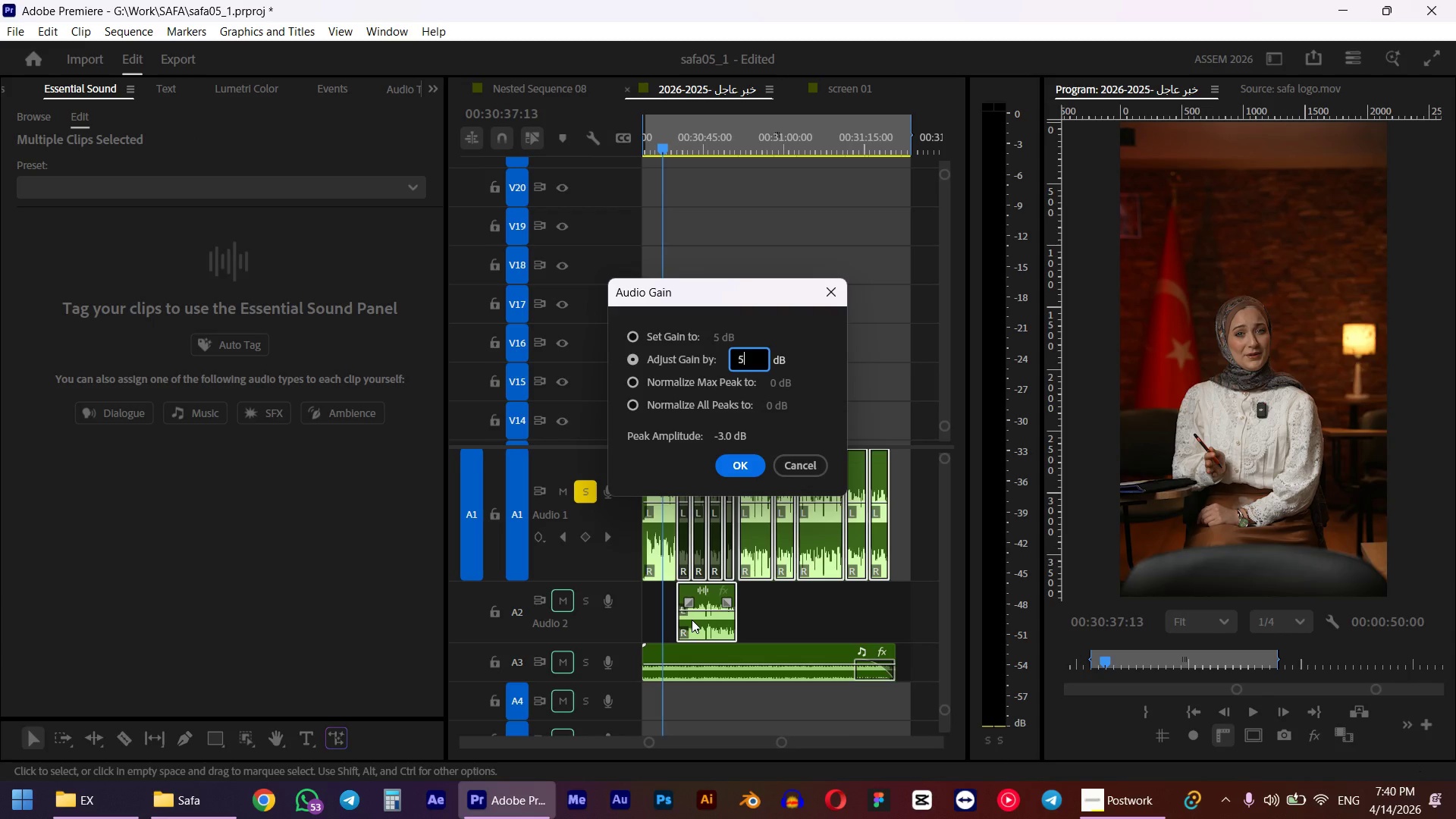 
key(NumpadEnter)
 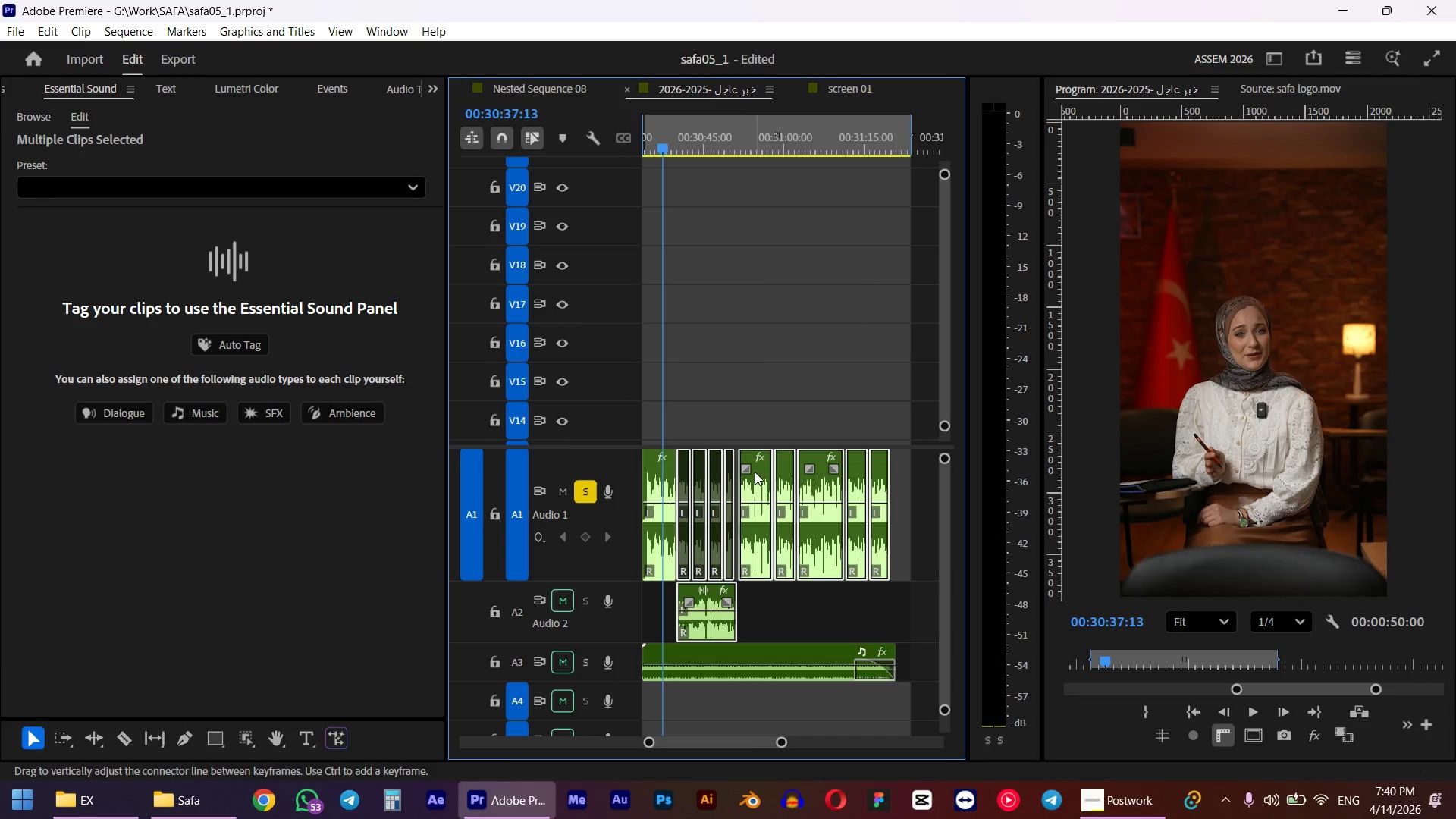 
left_click_drag(start_coordinate=[732, 128], to_coordinate=[744, 125])
 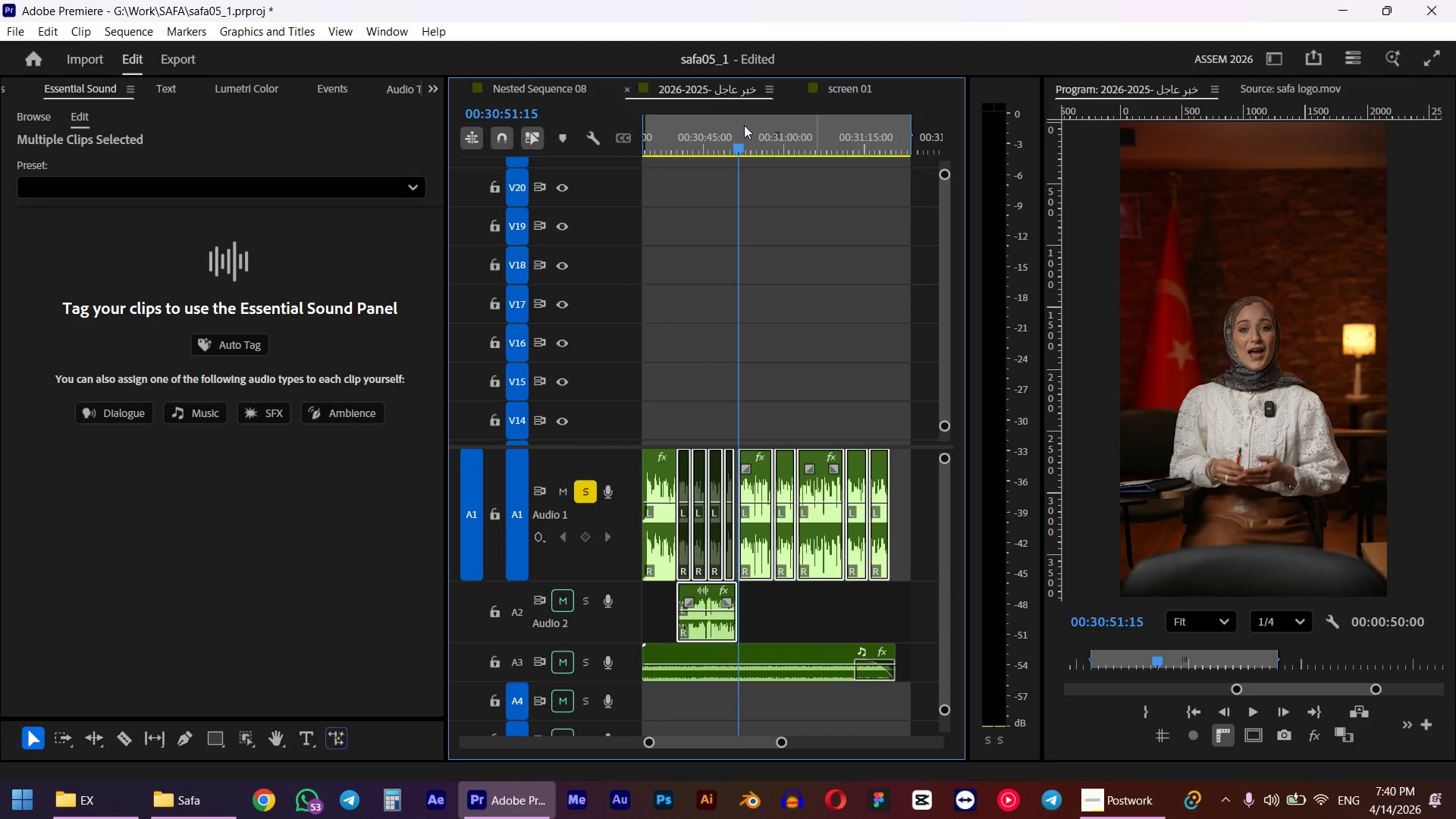 
hold_key(key=ShiftLeft, duration=0.41)
 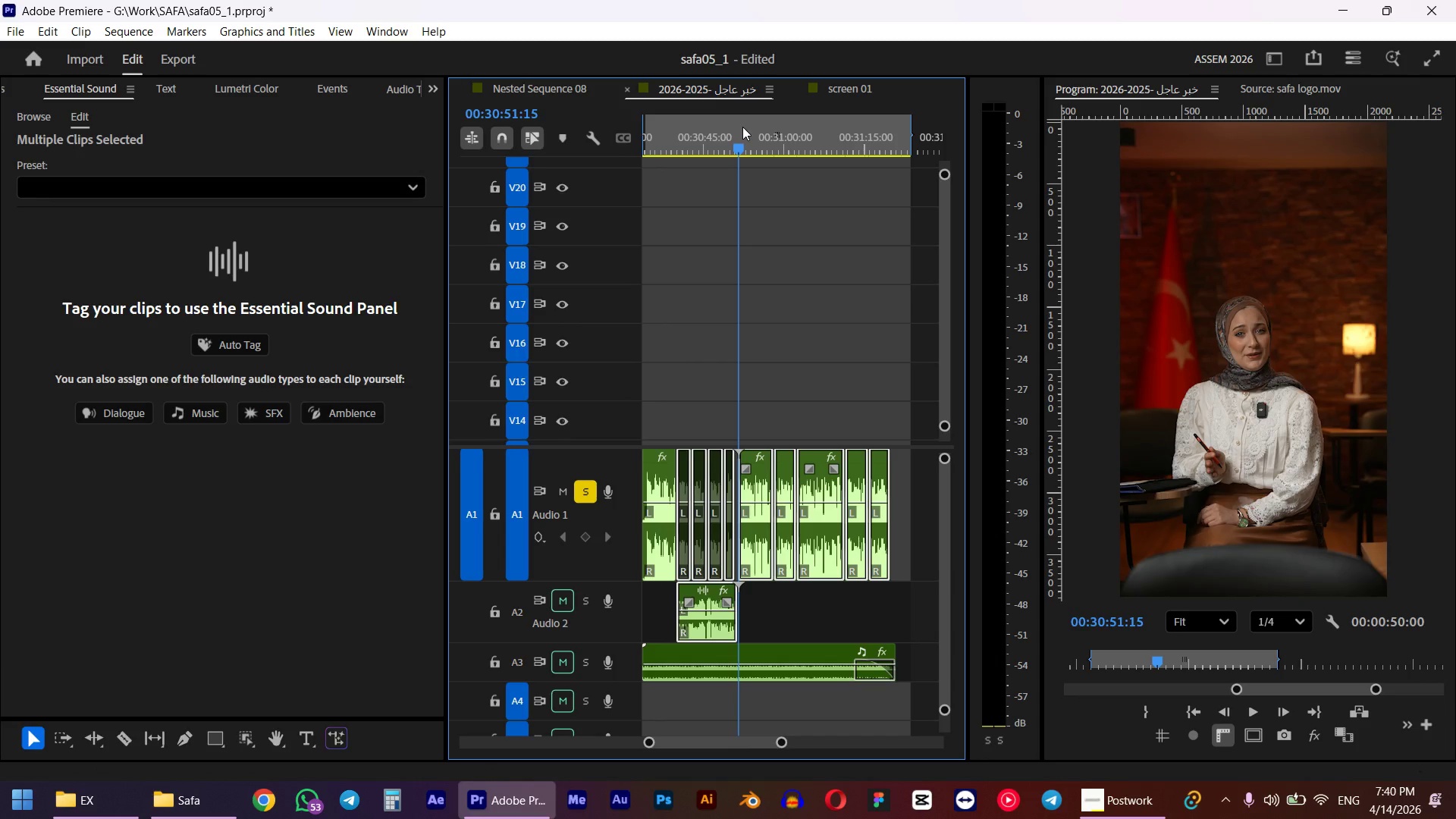 
key(Space)
 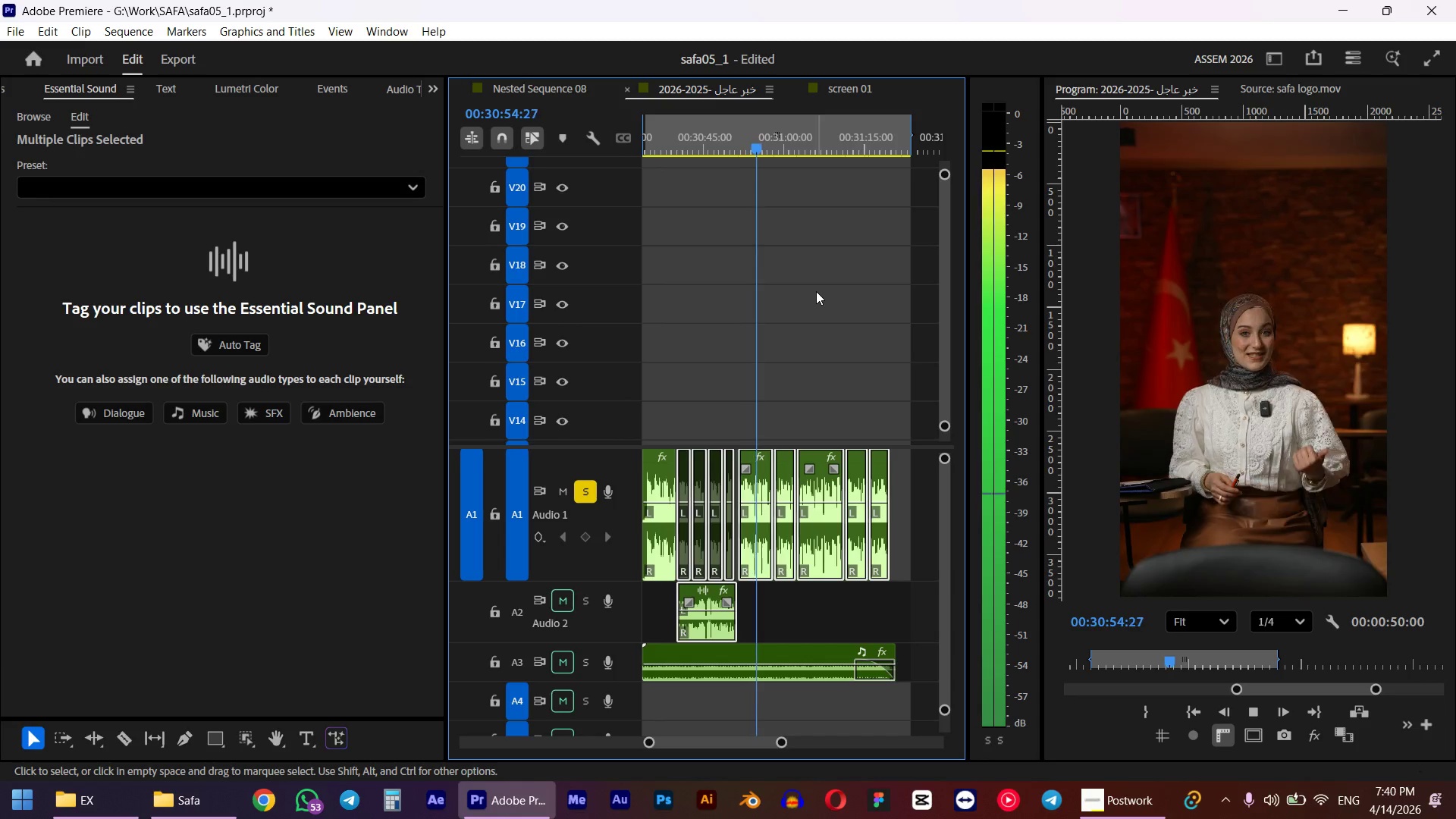 
wait(9.34)
 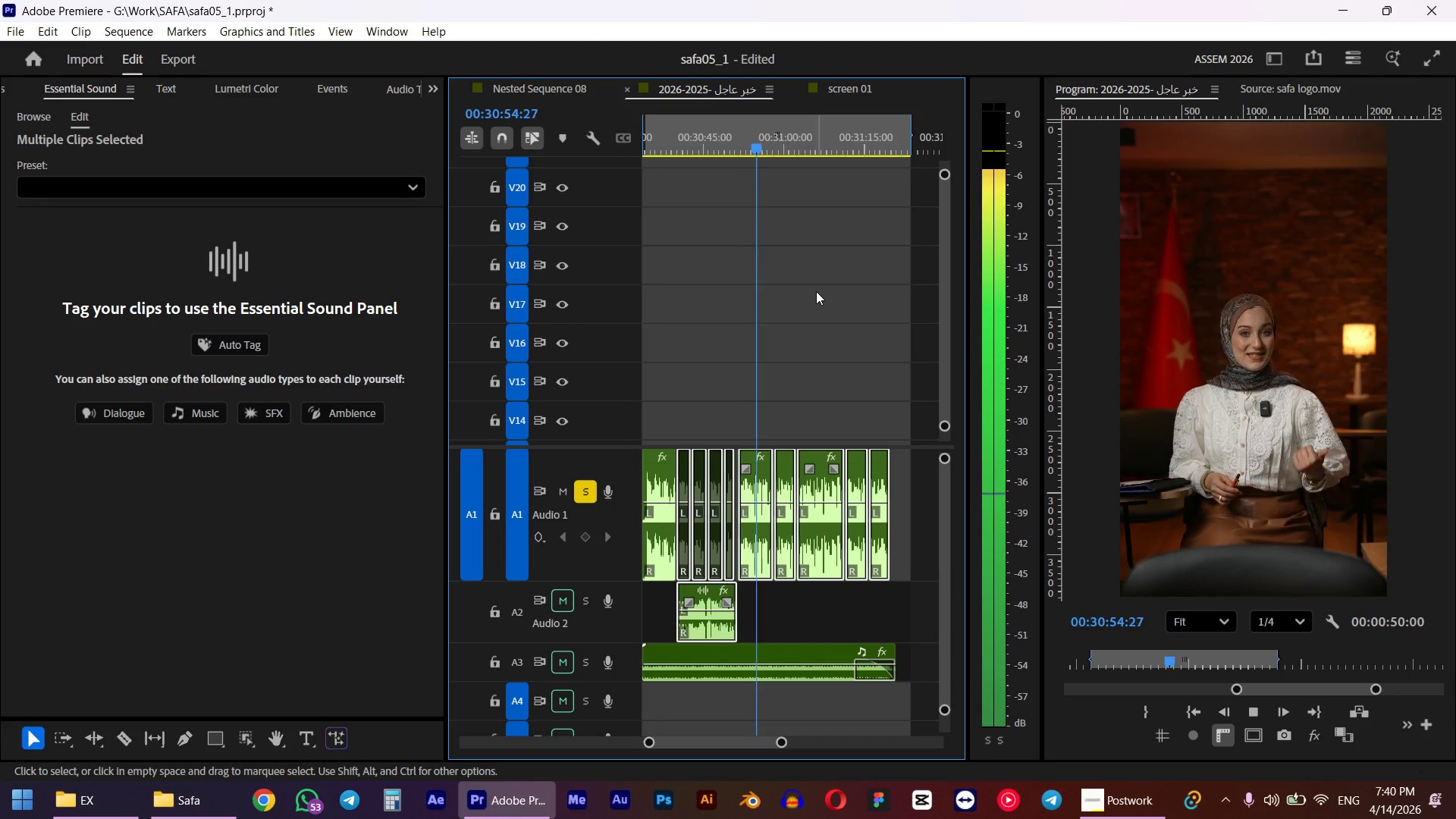 
key(Space)
 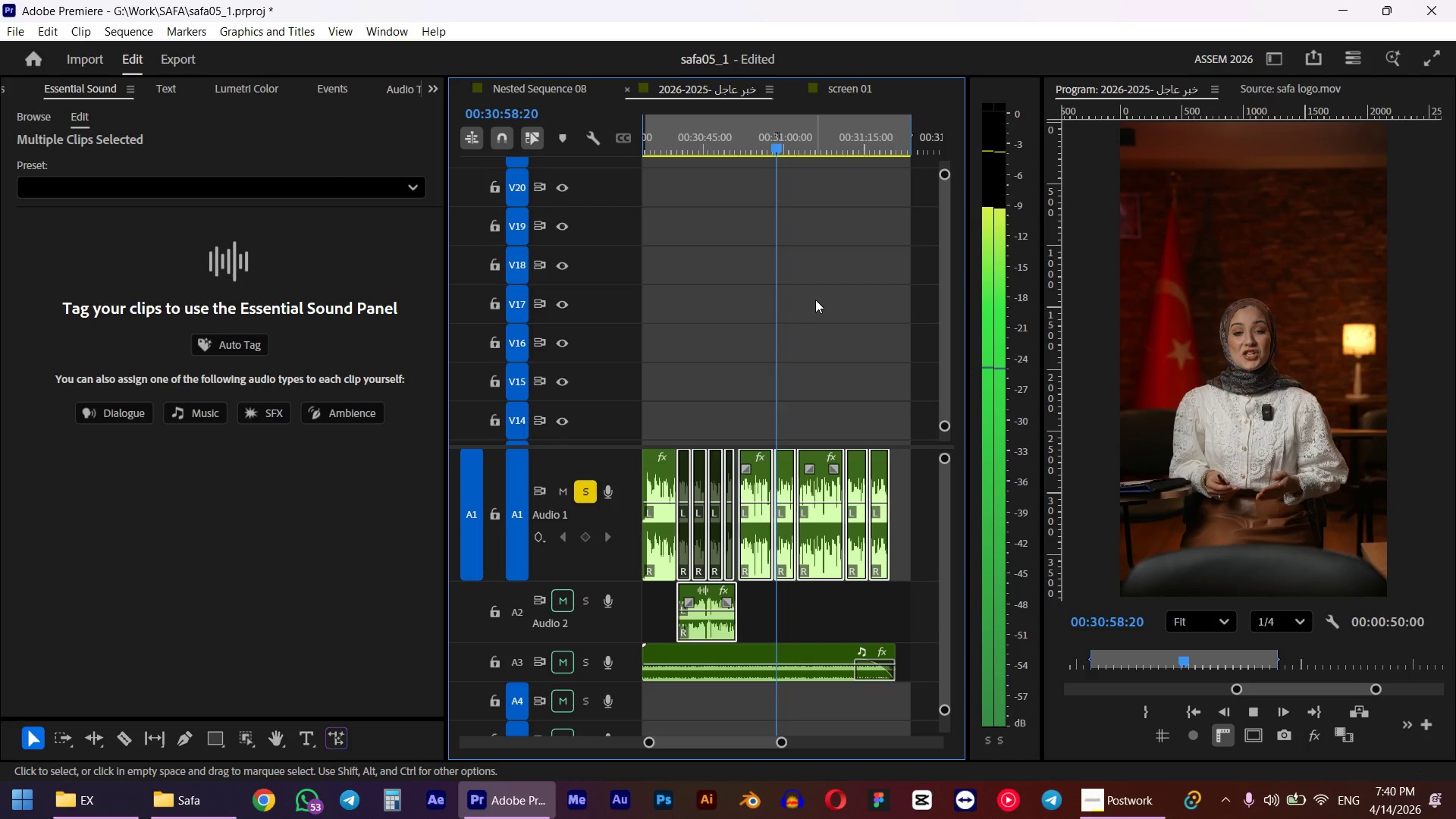 
left_click([810, 599])
 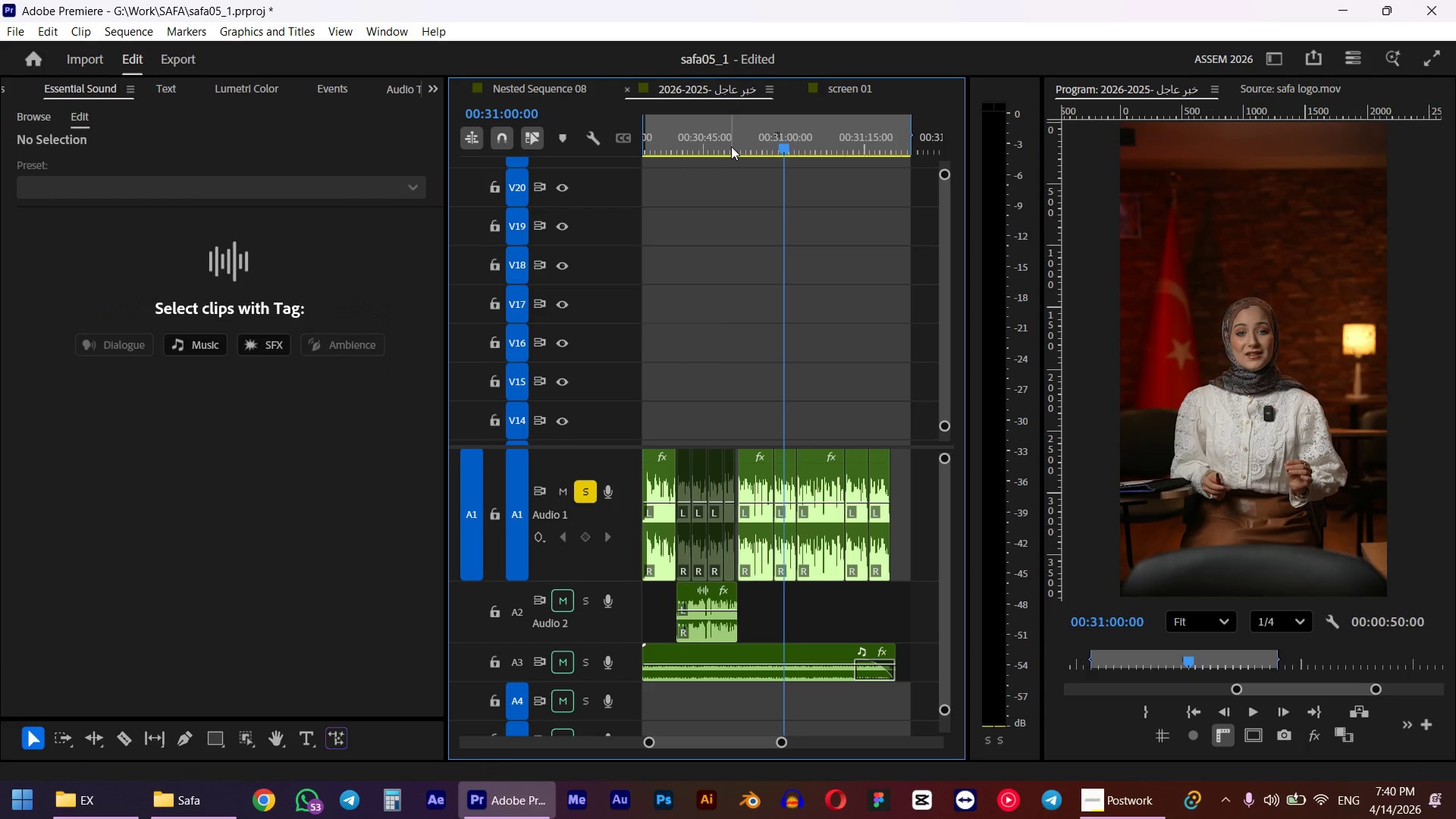 
left_click_drag(start_coordinate=[723, 133], to_coordinate=[673, 137])
 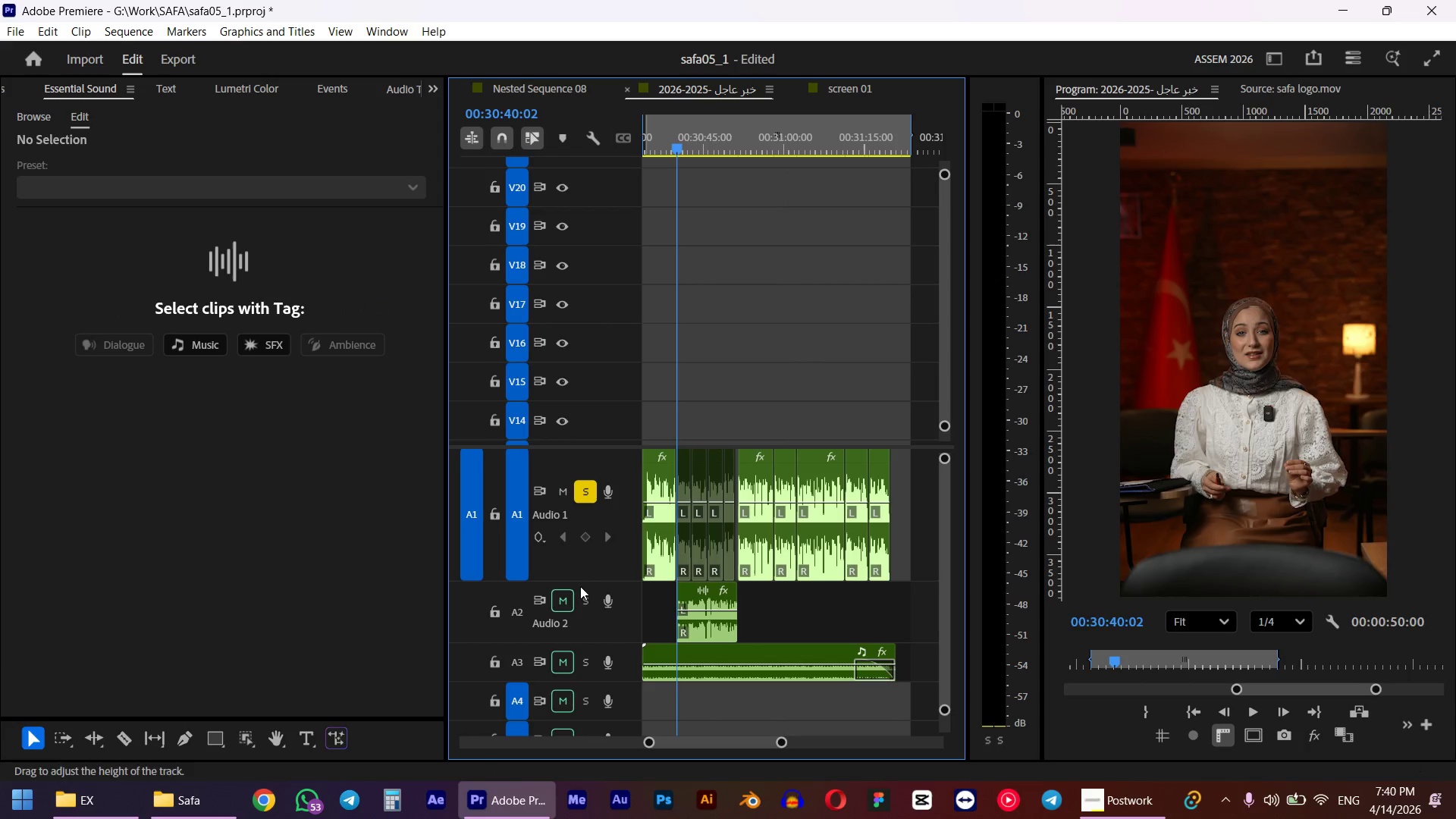 
hold_key(key=ShiftLeft, duration=0.52)
 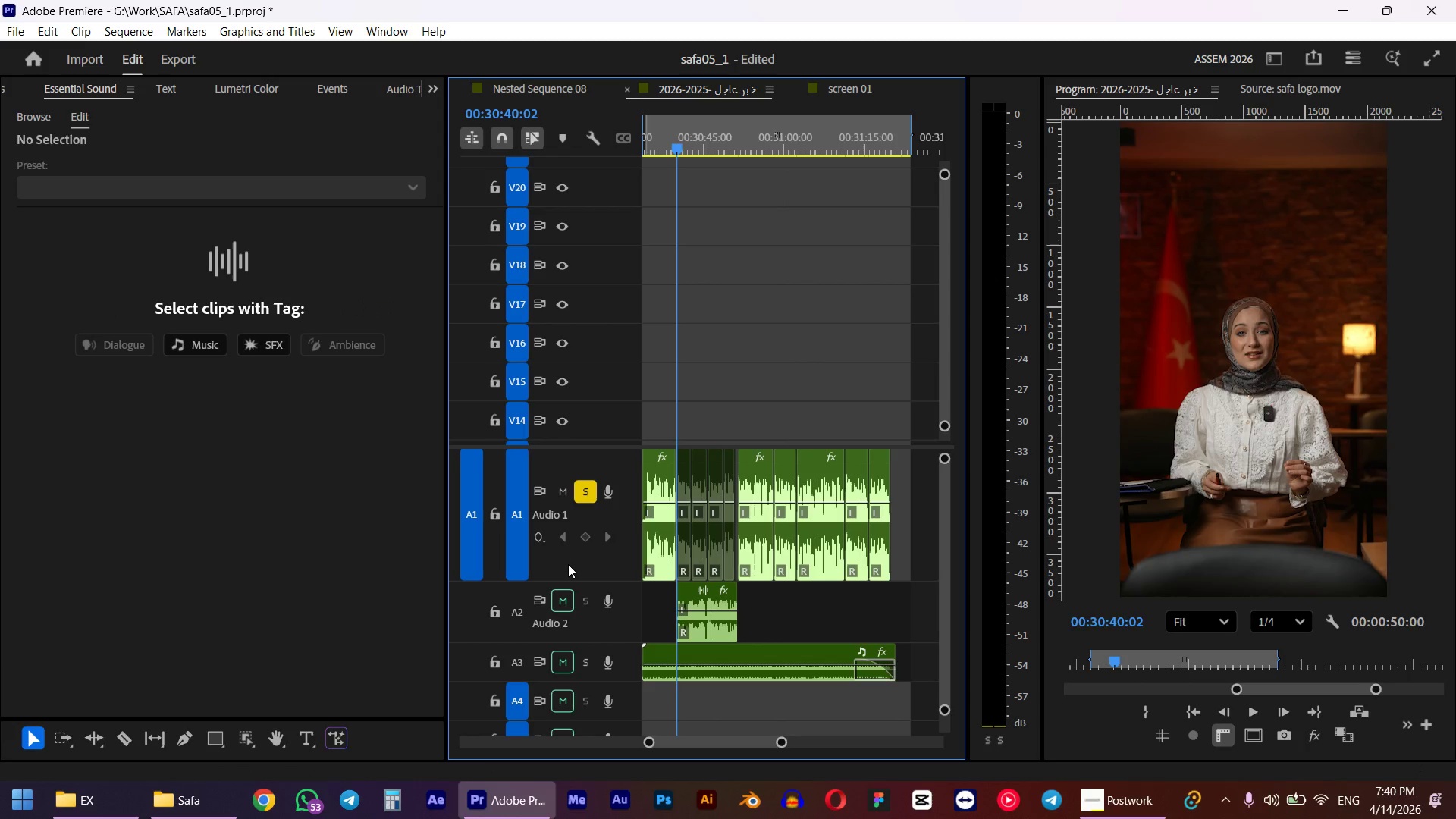 
left_click([585, 608])
 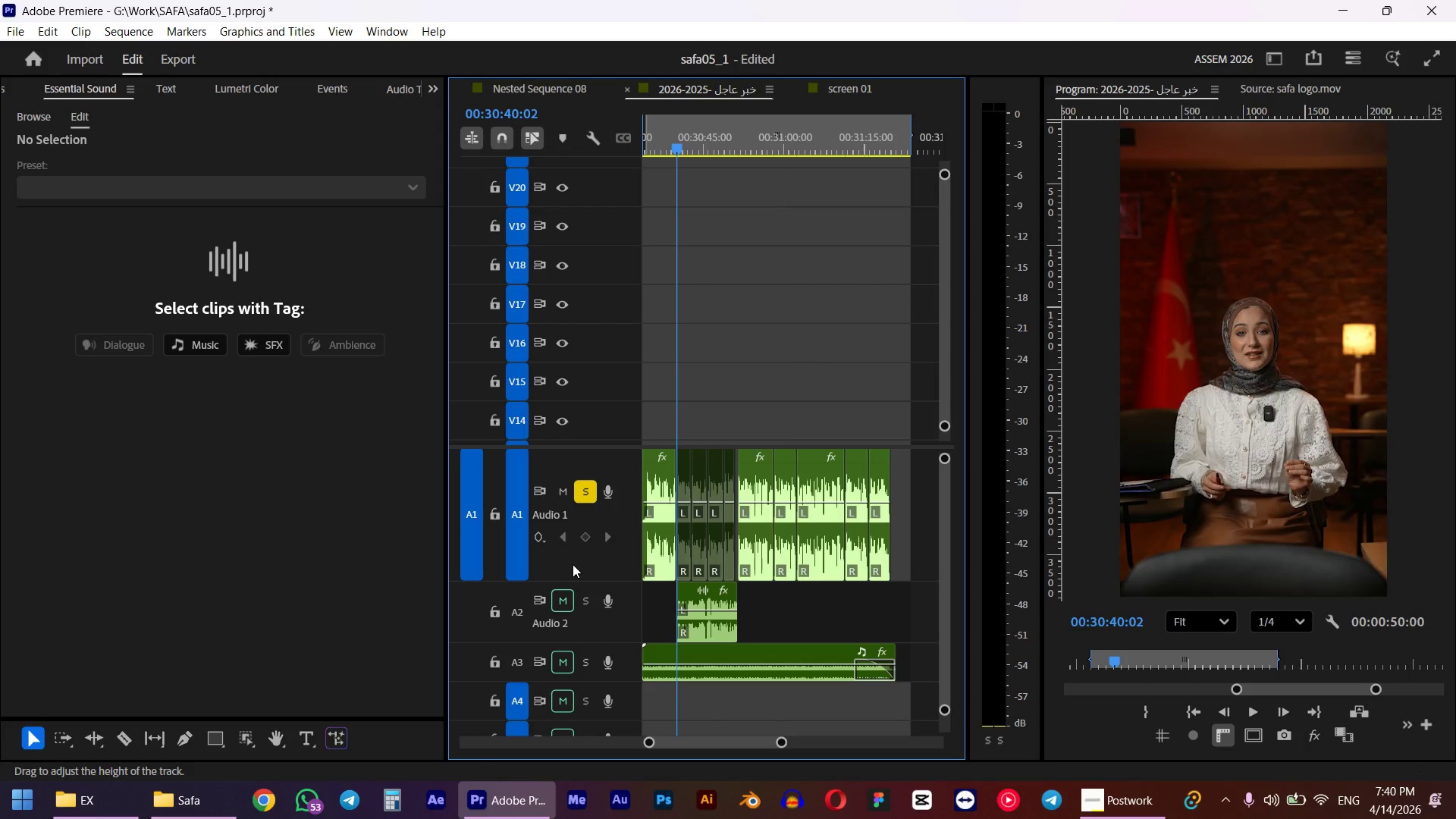 
key(Space)
 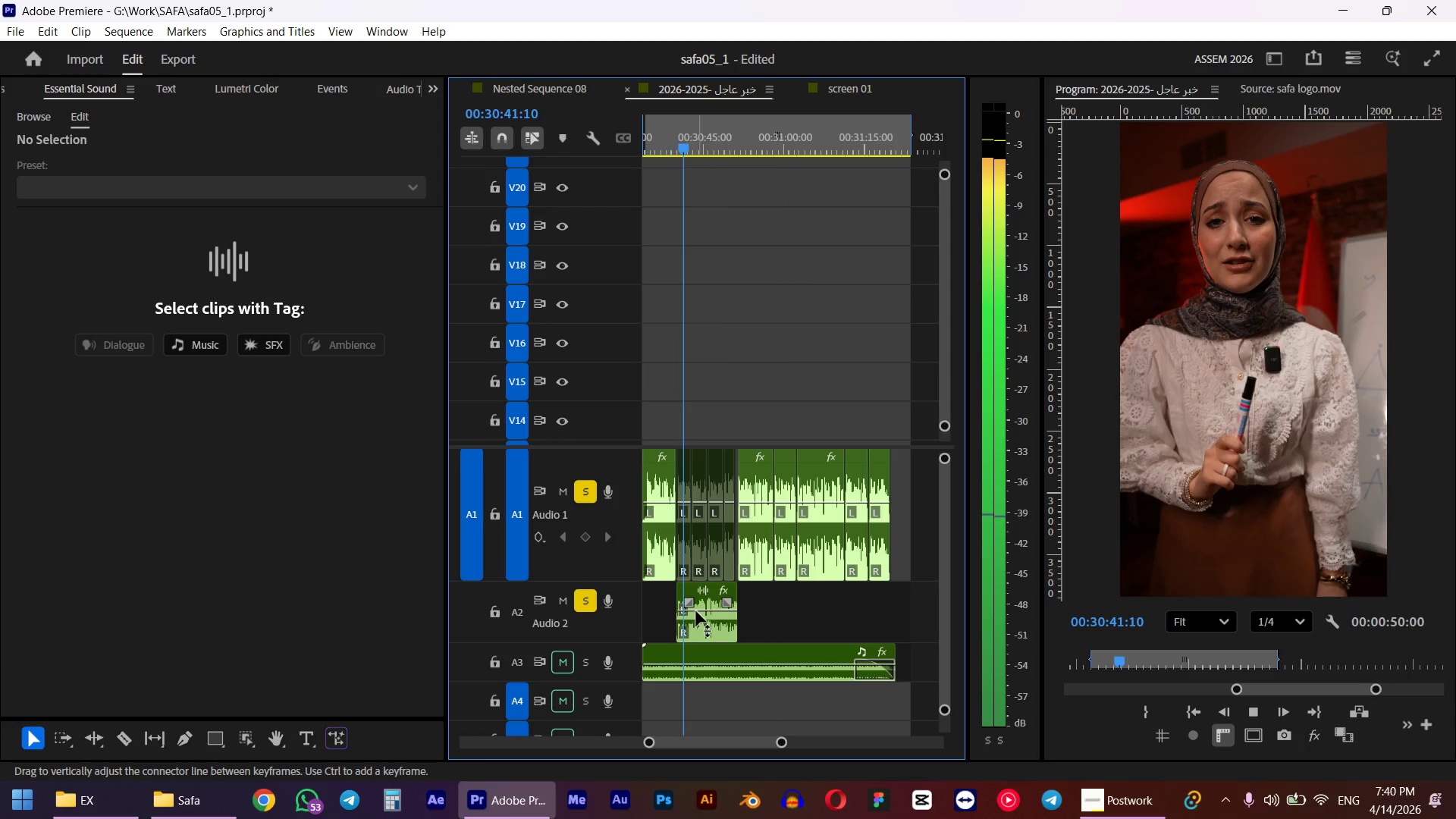 
key(Space)
 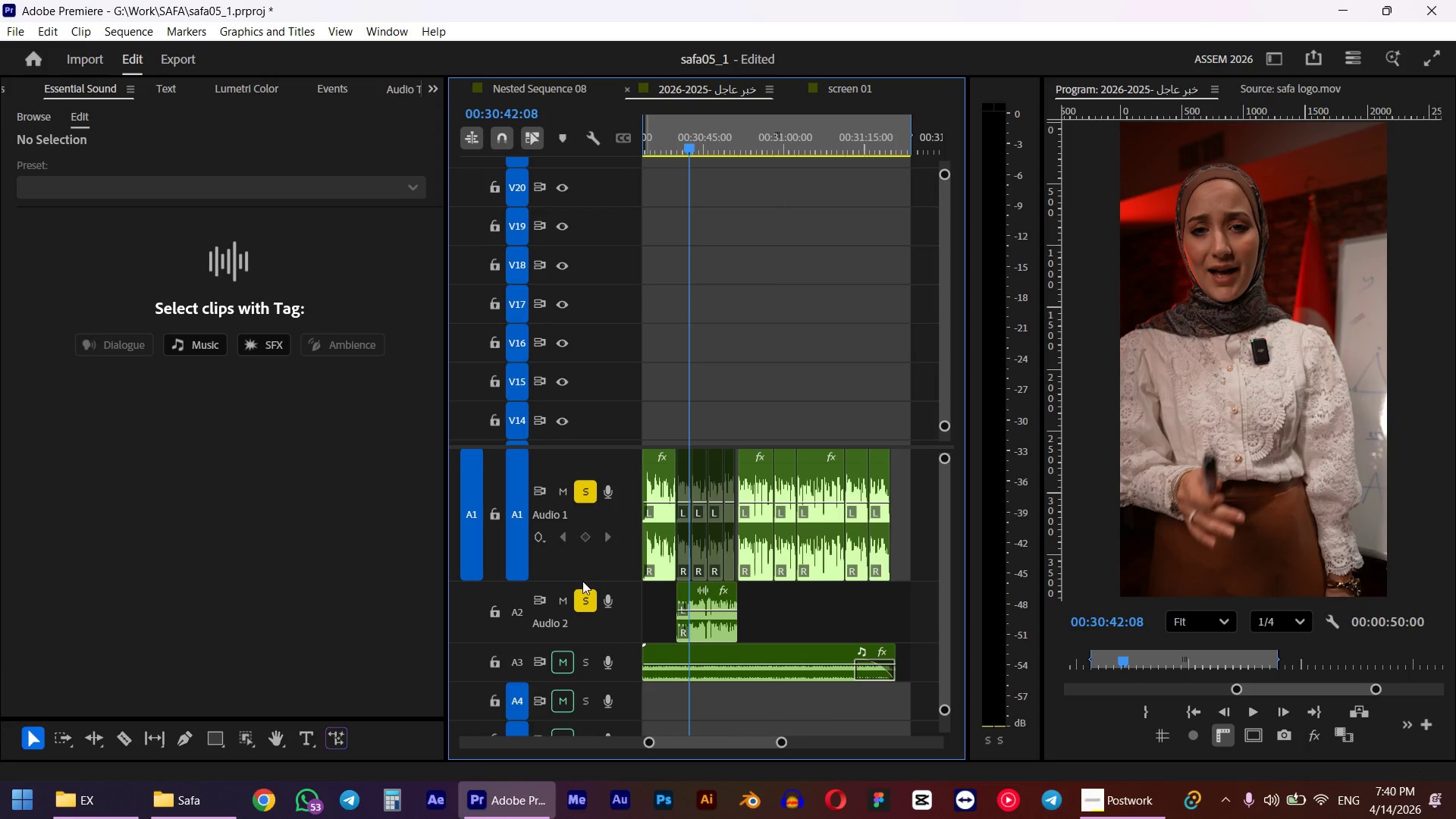 
double_click([585, 485])
 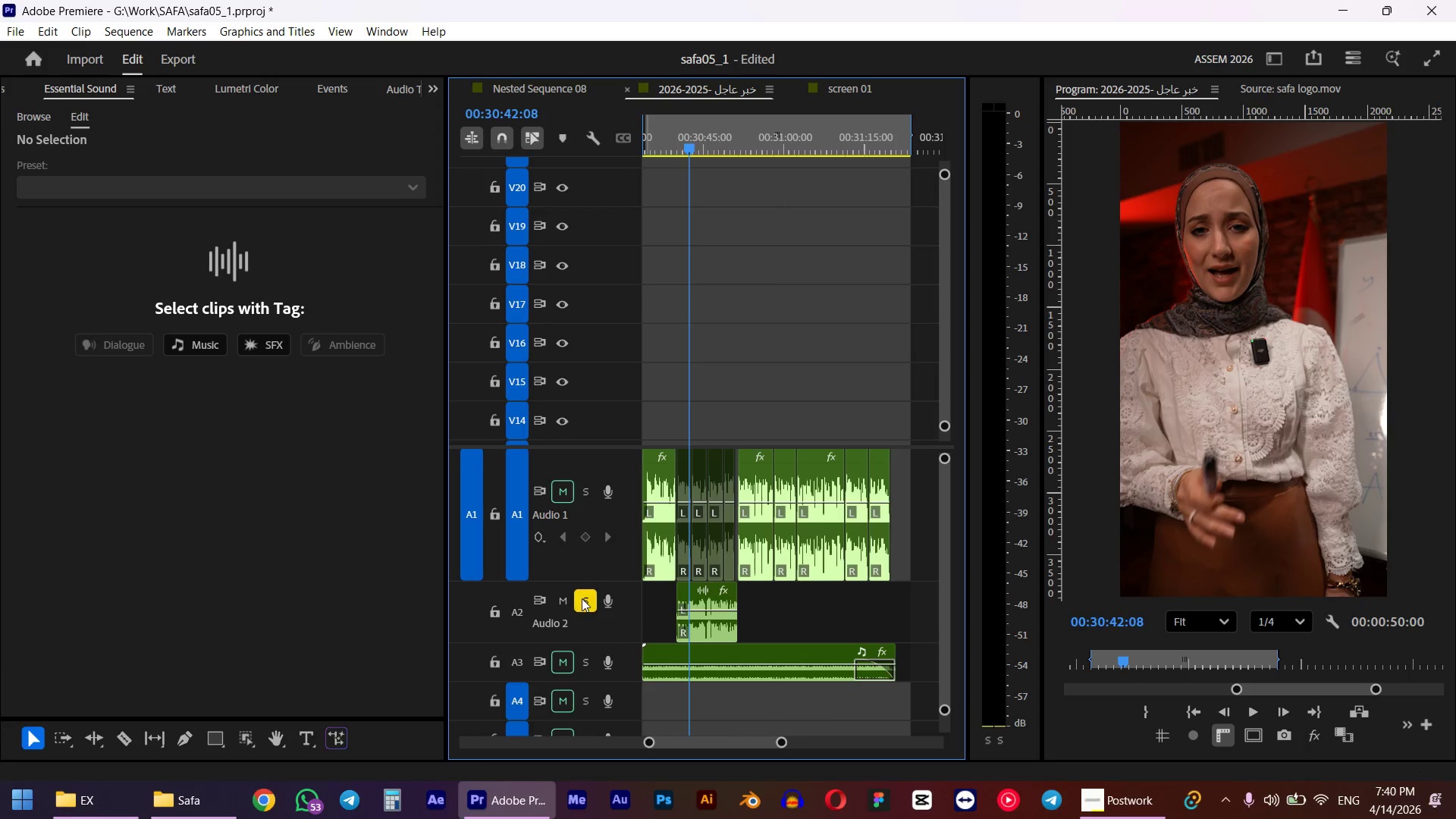 
left_click([582, 598])
 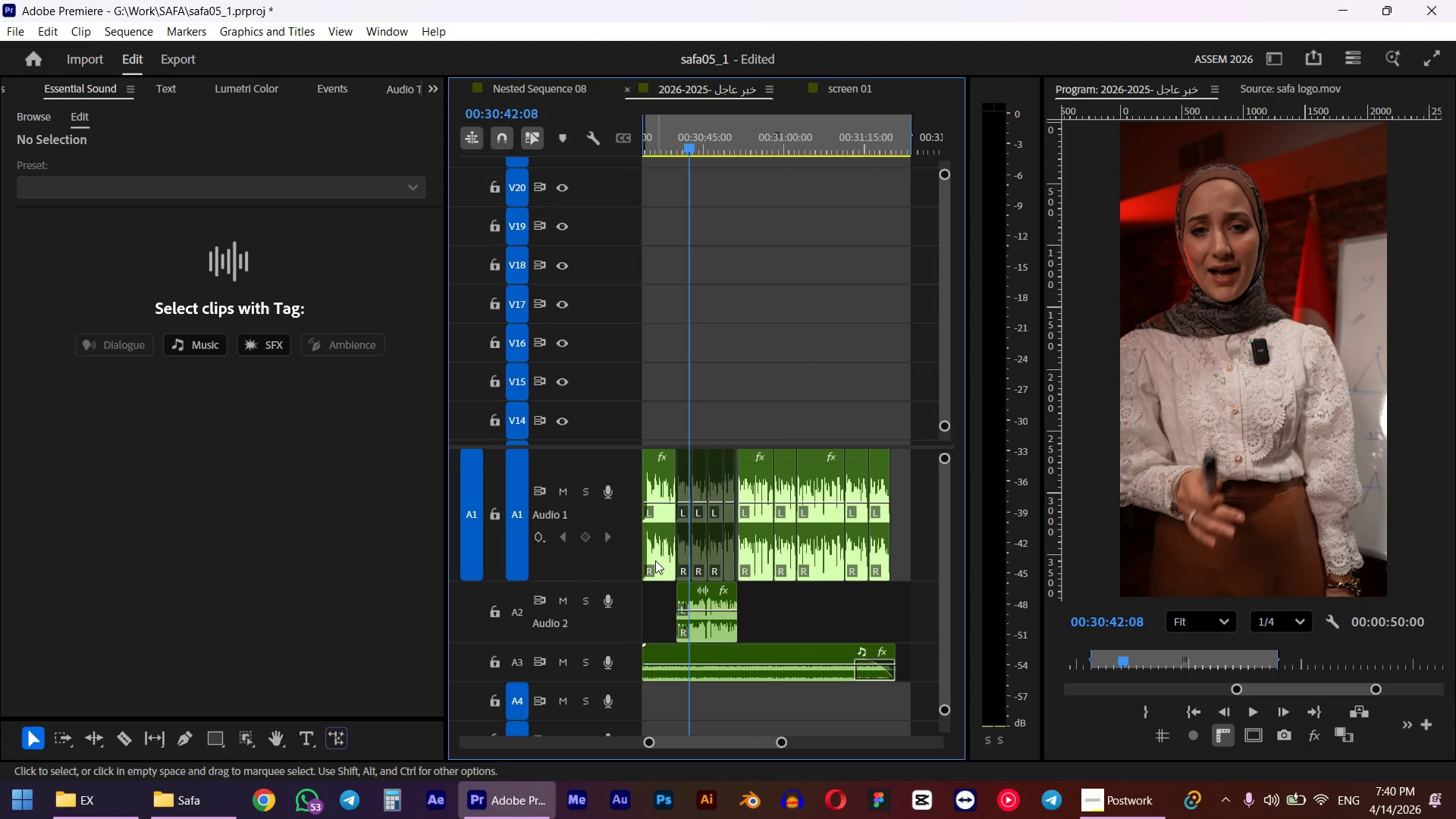 
key(Space)
 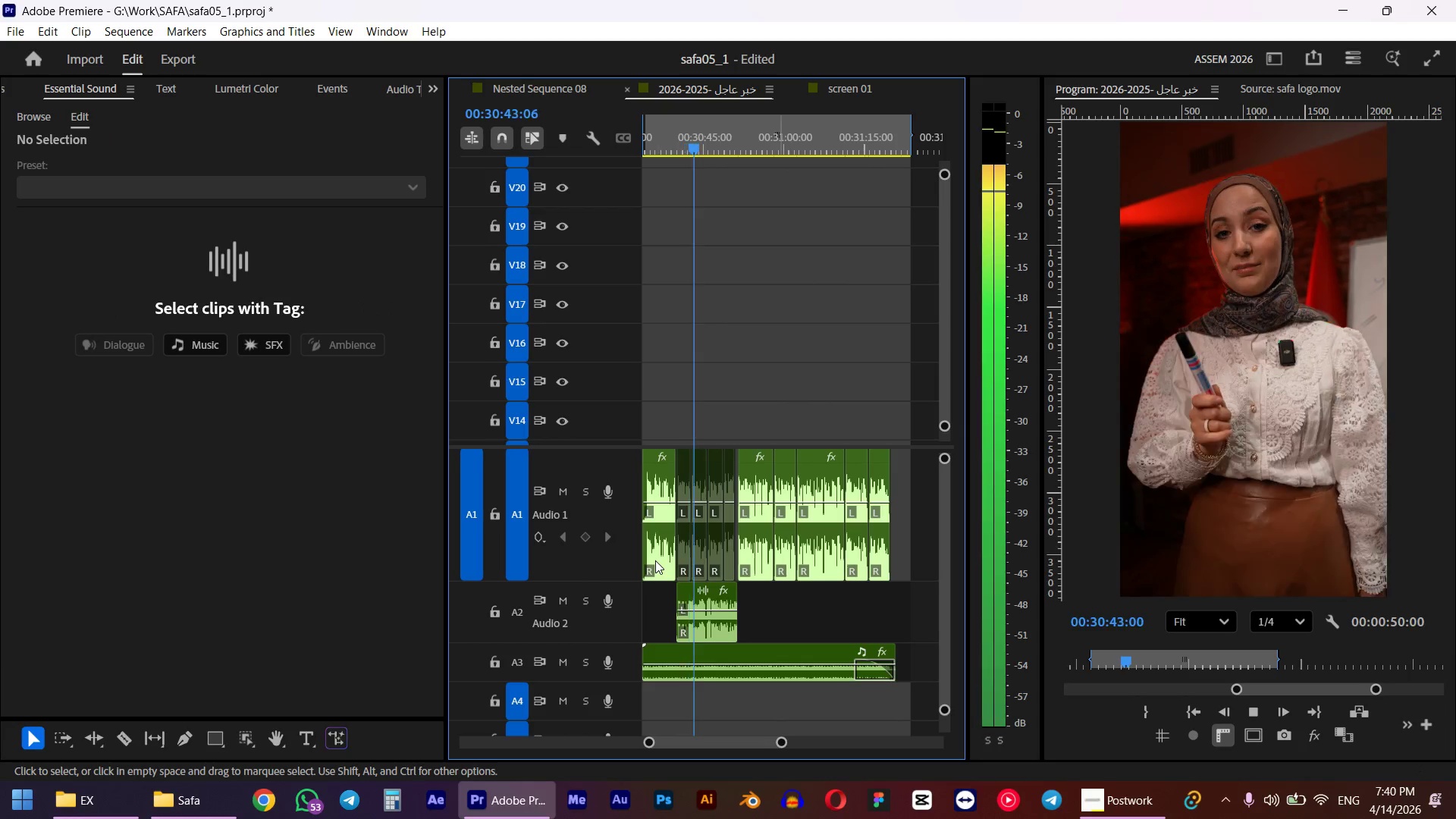 
scroll: coordinate [790, 538], scroll_direction: up, amount: 2.0
 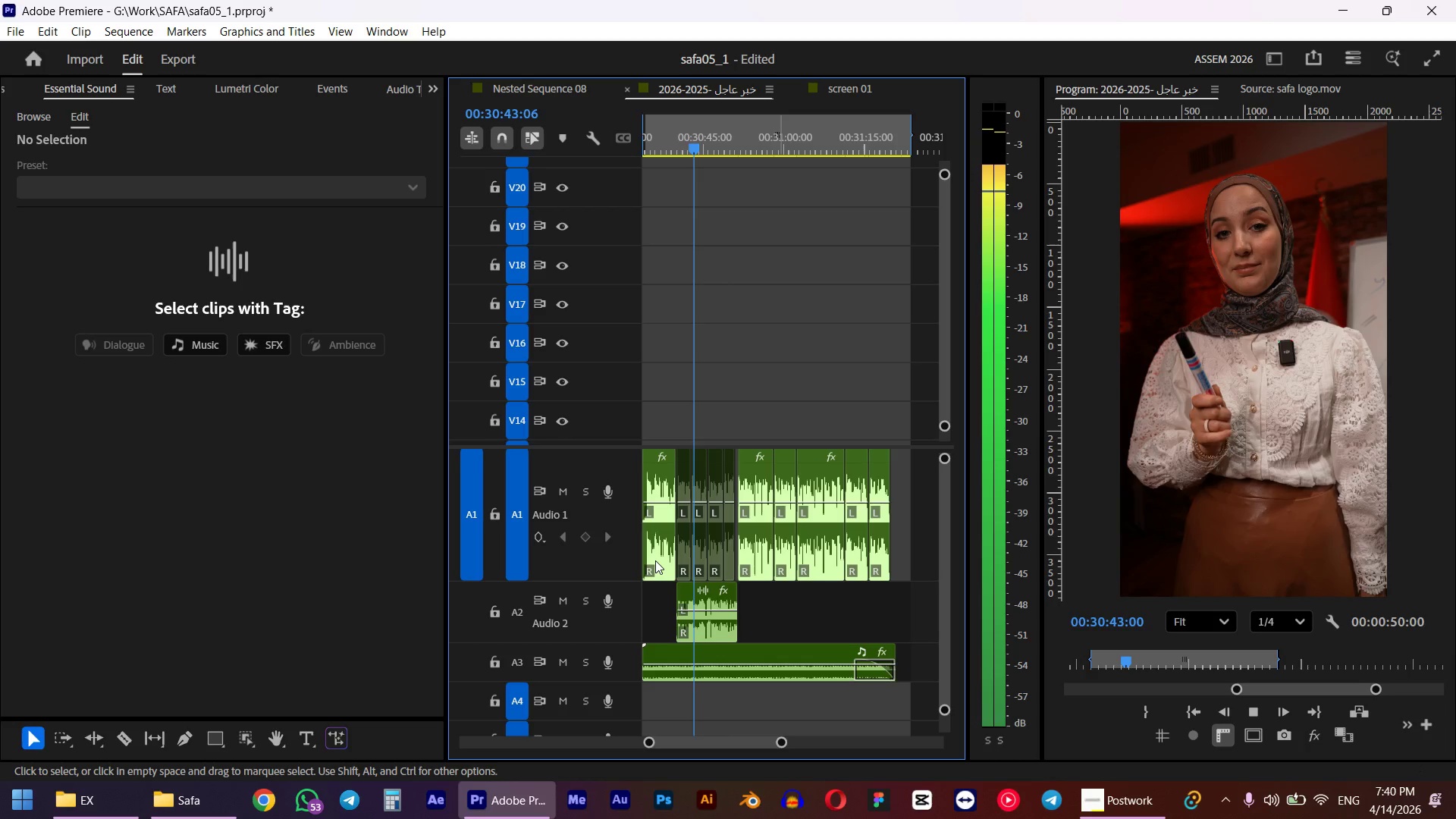 
wait(6.27)
 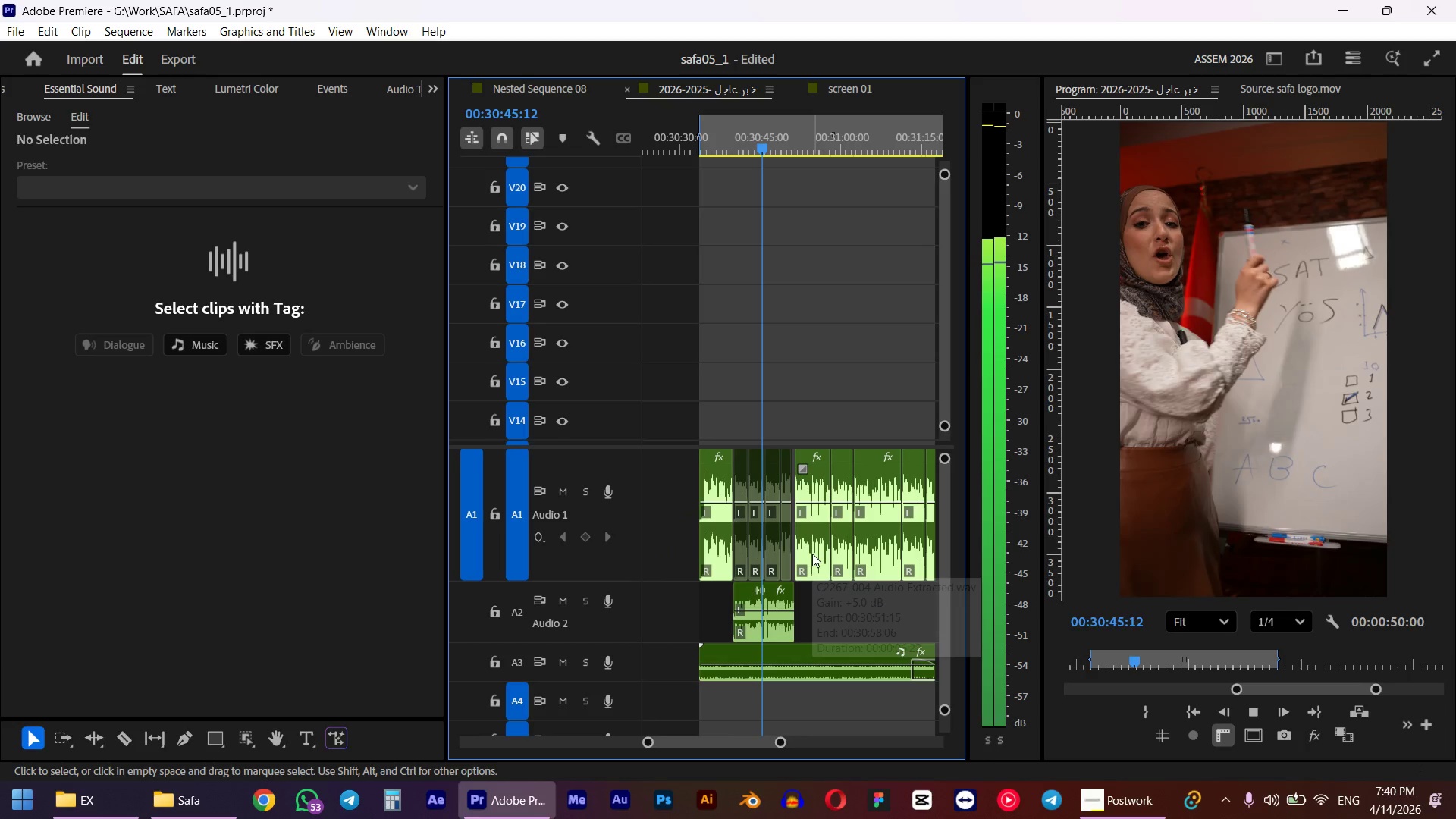 
key(Space)
 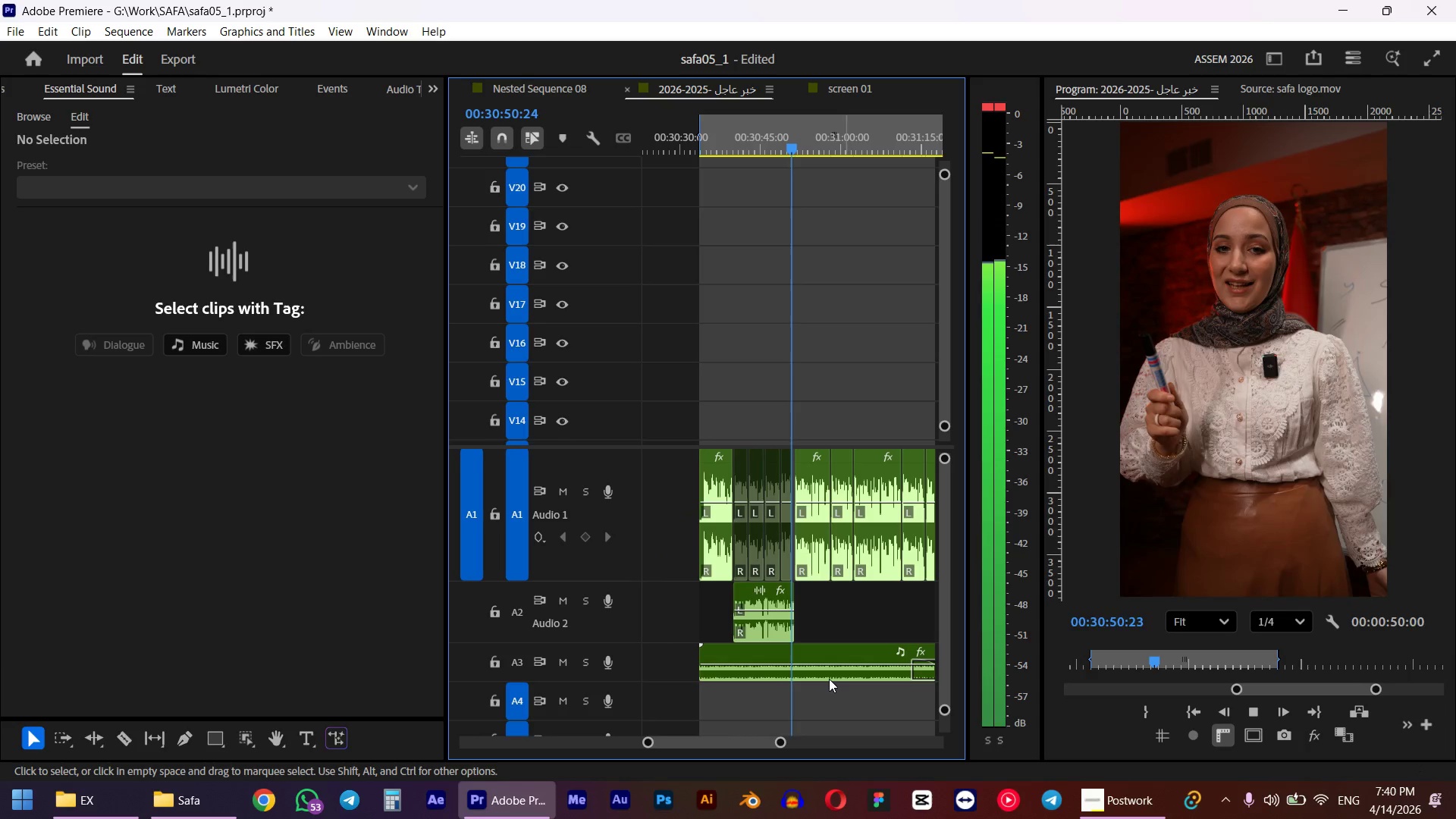 
mouse_move([812, 567])
 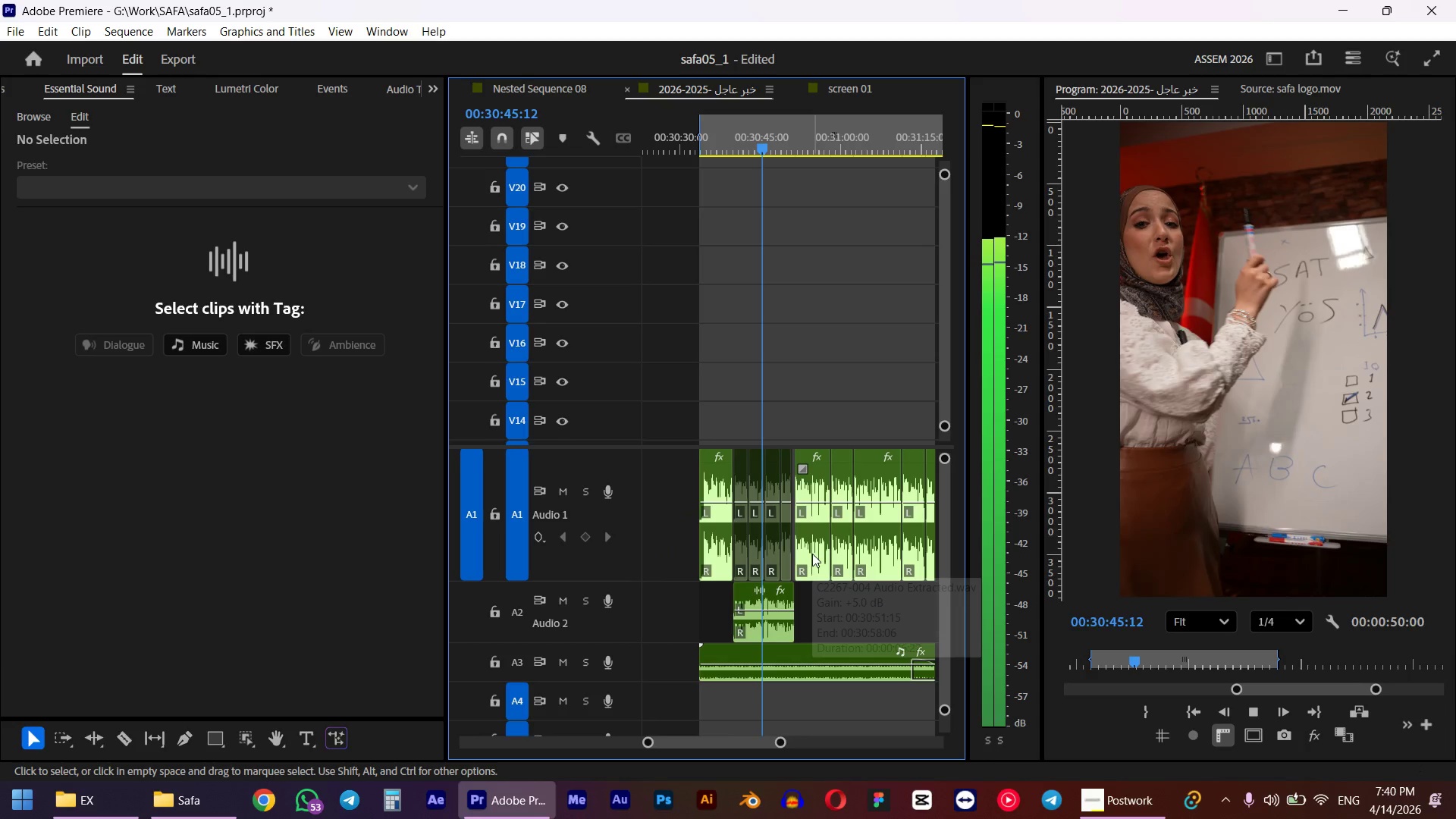 
left_click([818, 657])
 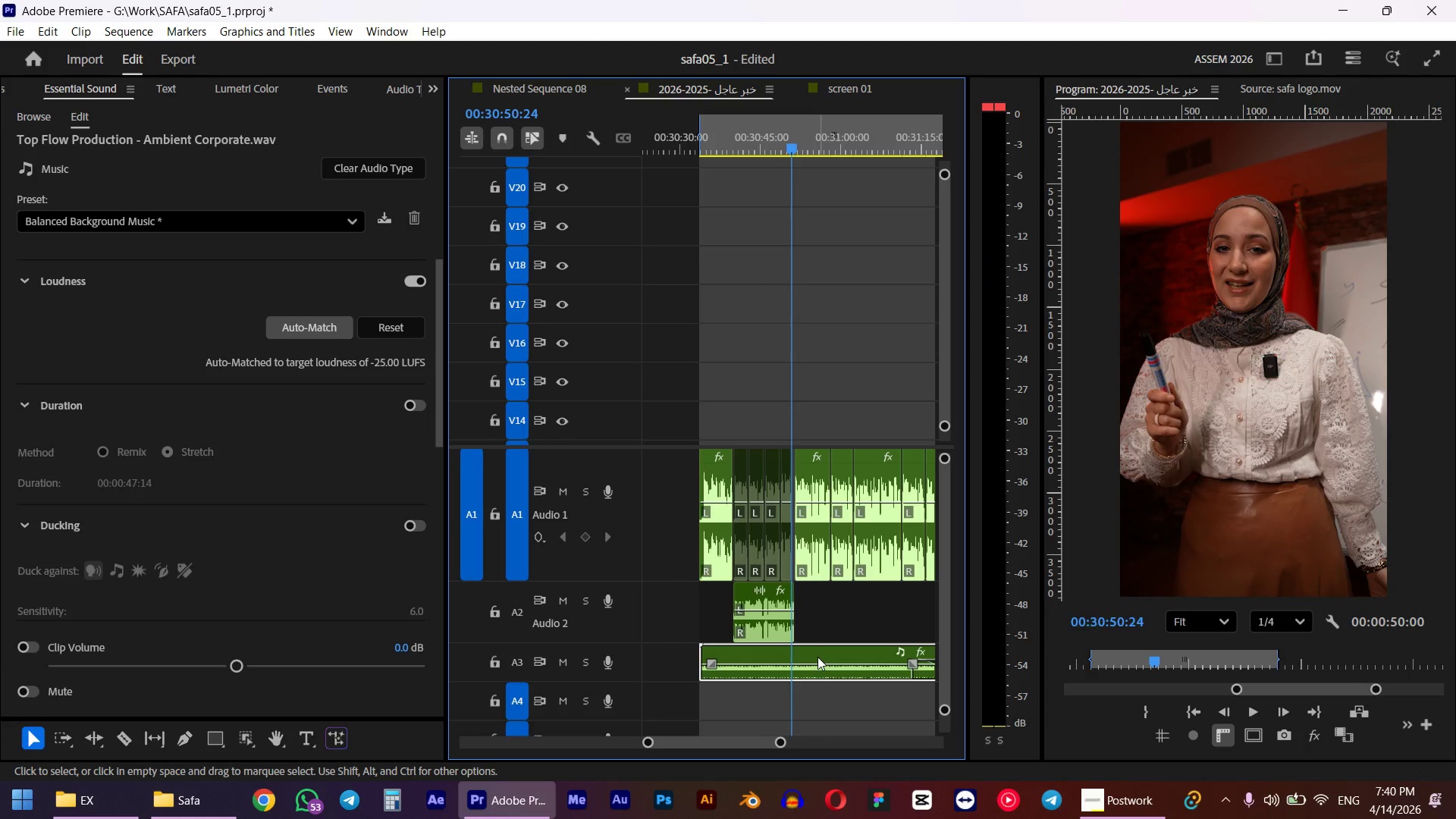 
key(G)
 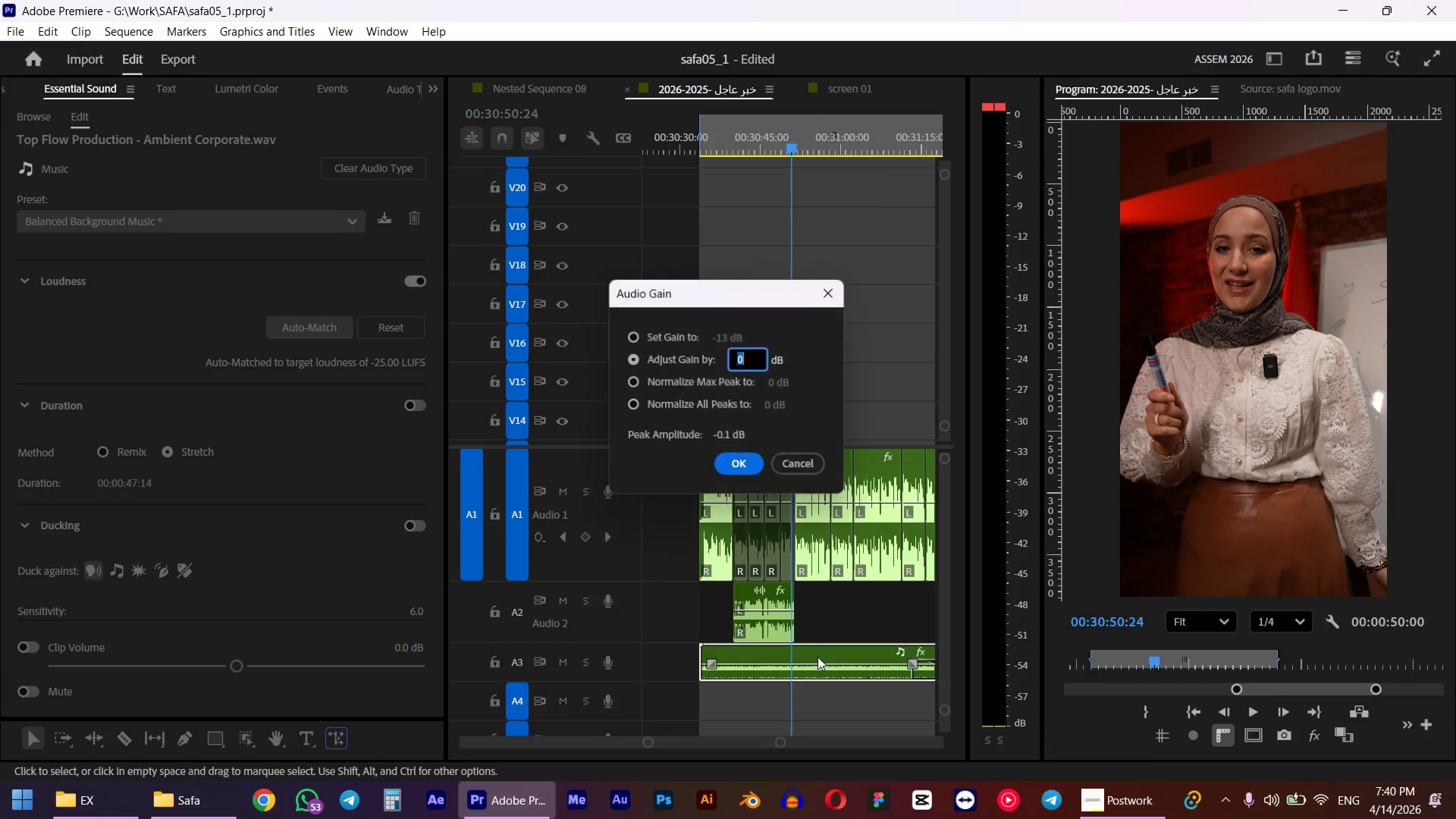 
key(NumpadSubtract)
 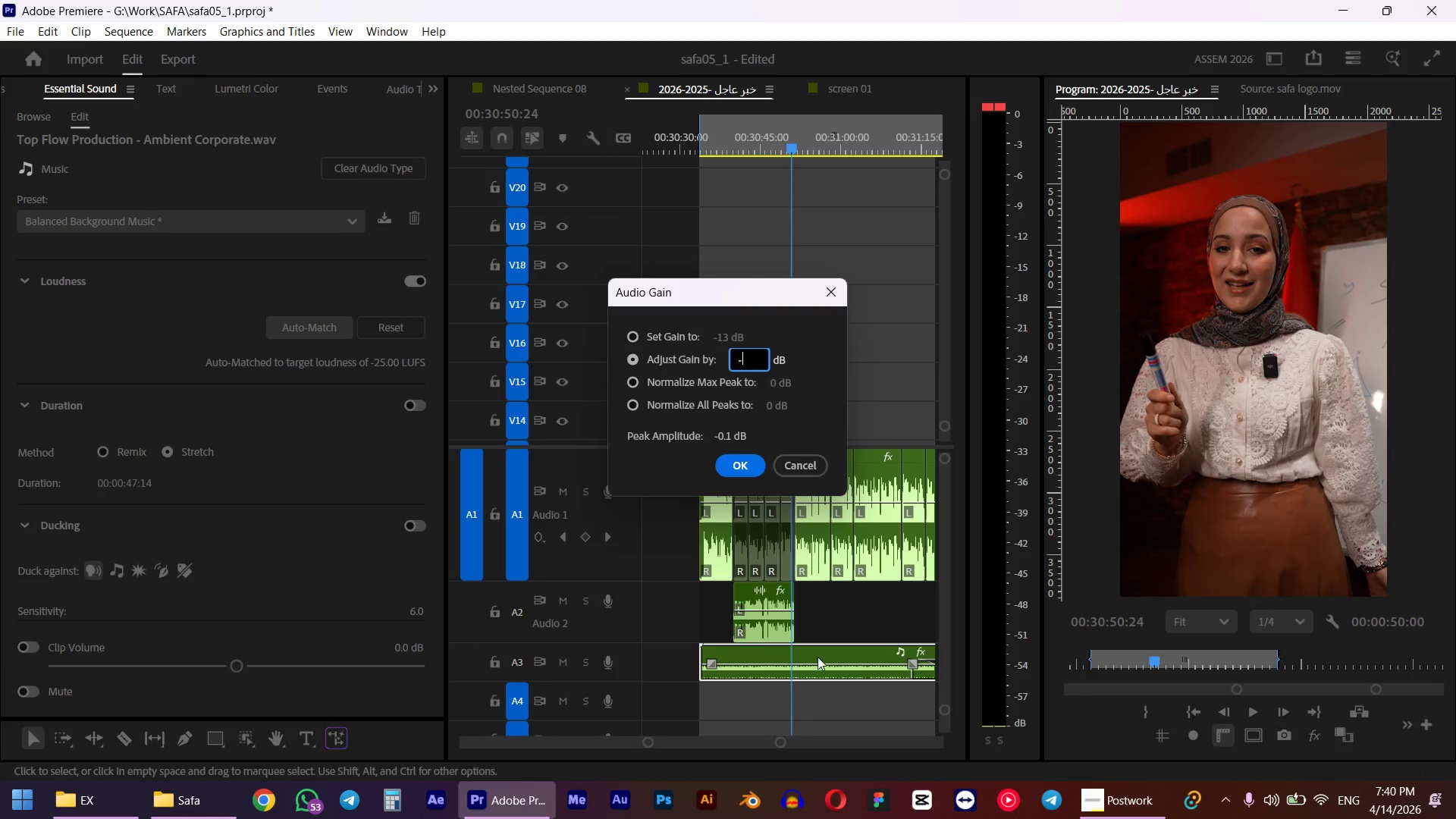 
key(Numpad3)
 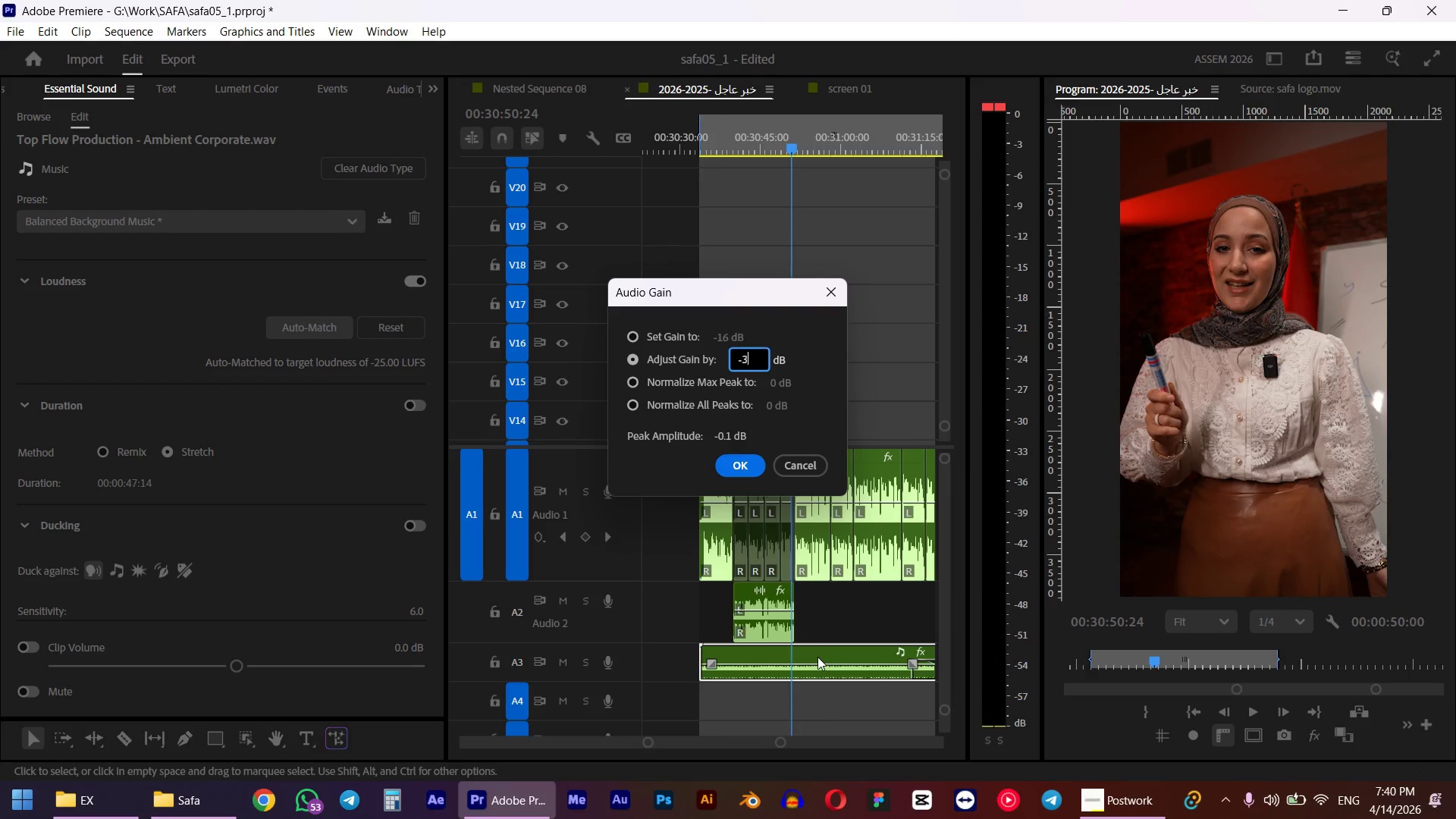 
key(NumpadEnter)
 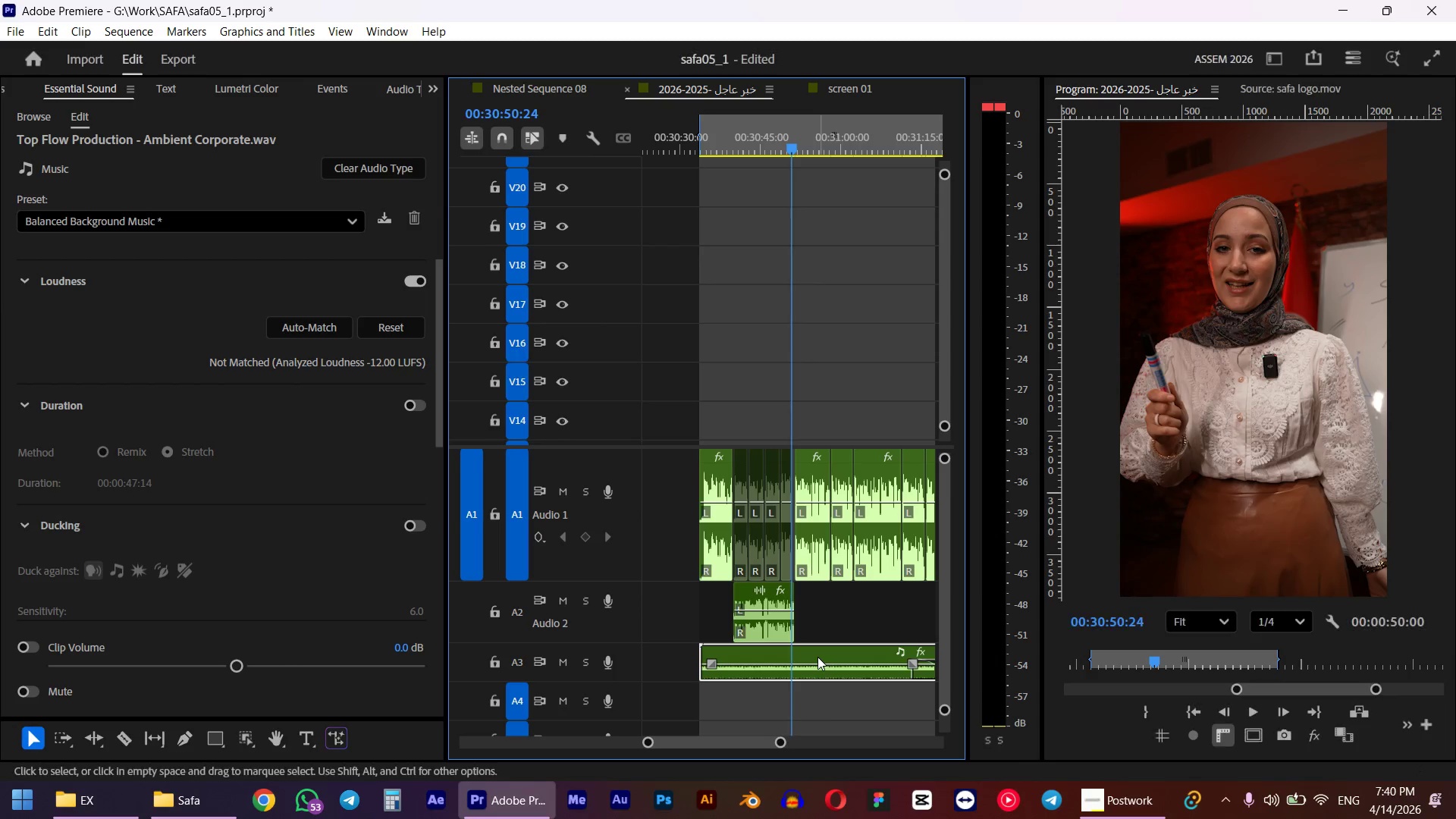 
key(Space)
 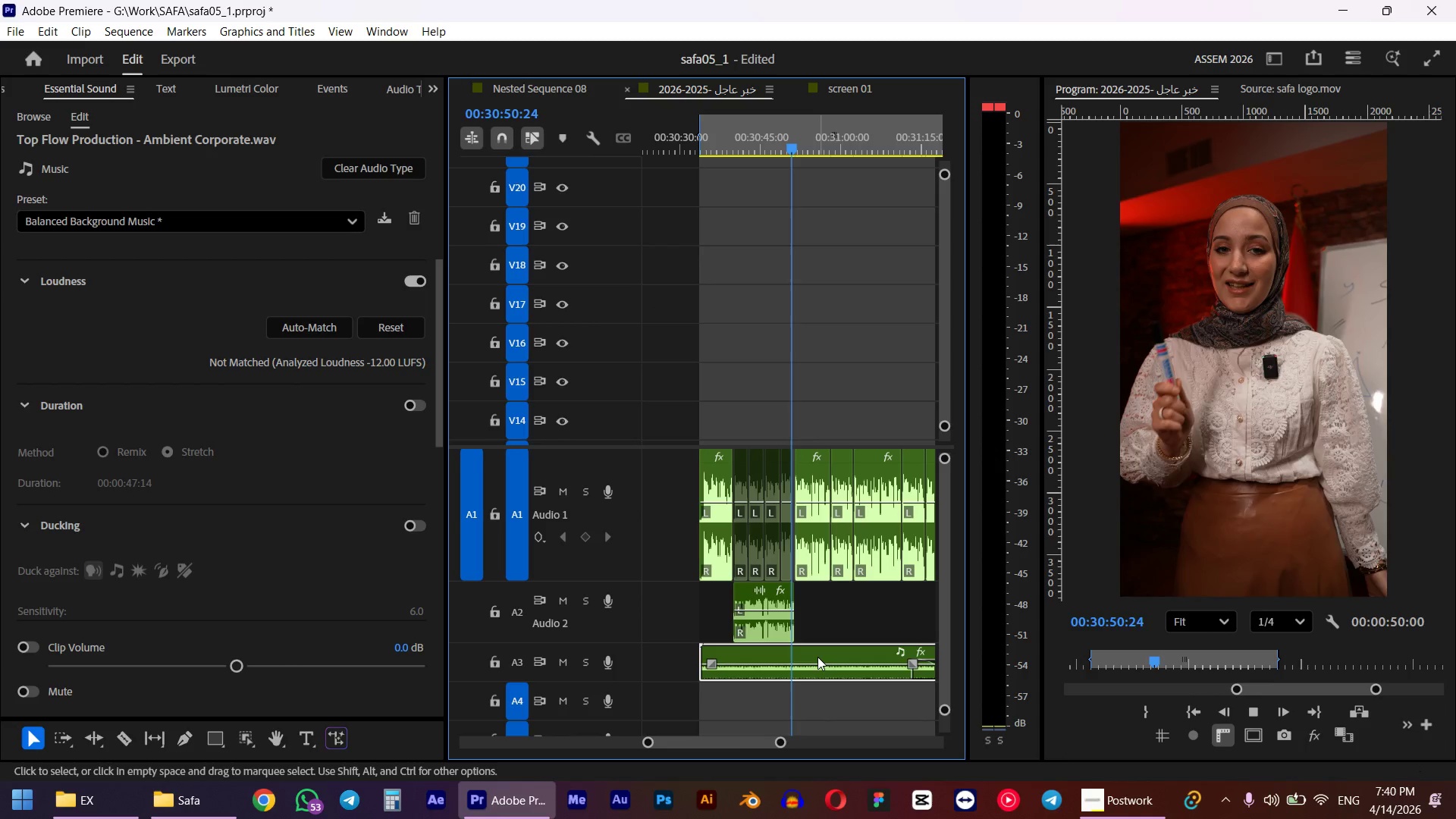 
key(Space)
 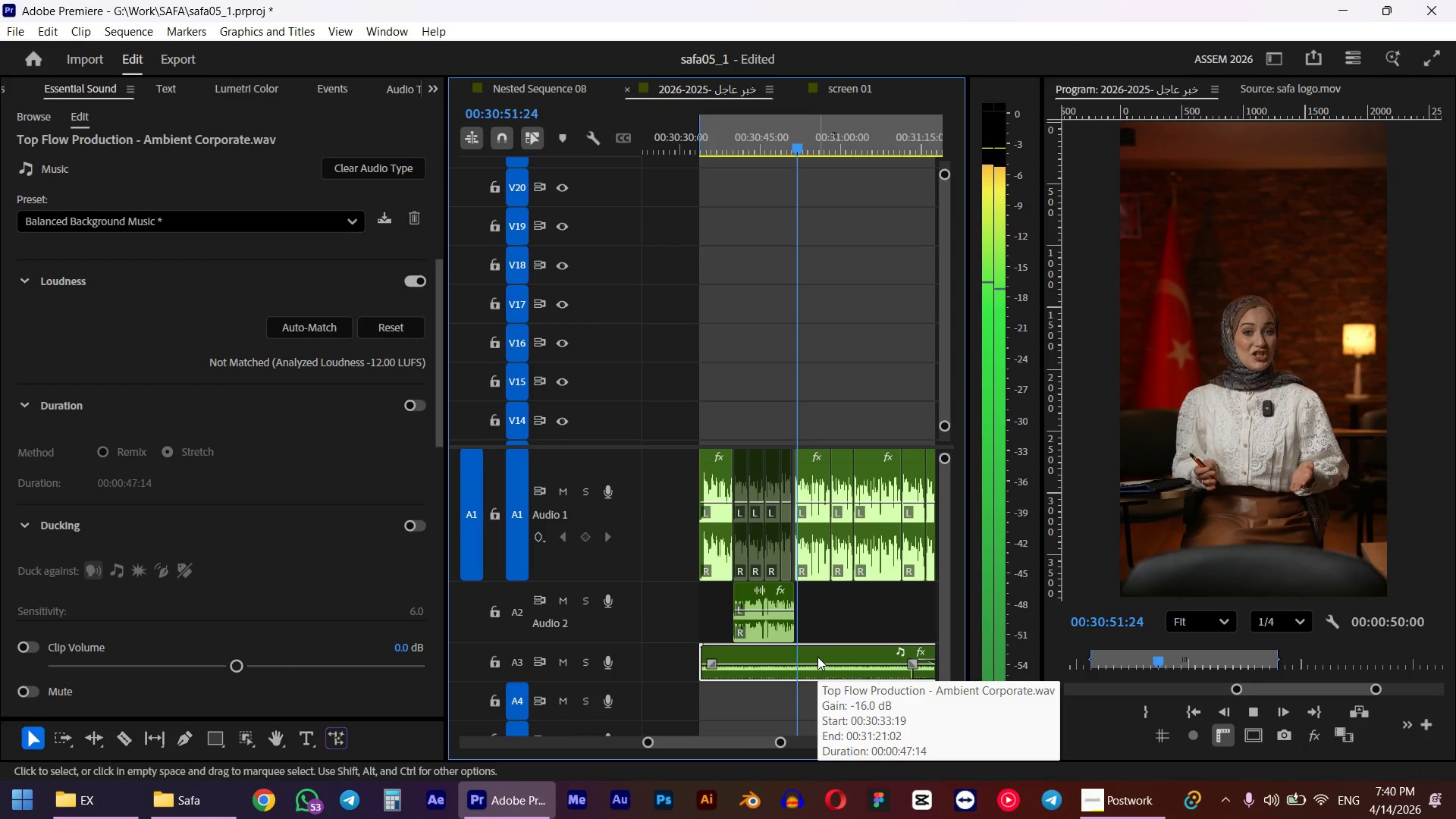 
hold_key(key=AltLeft, duration=0.5)
scroll: coordinate [745, 592], scroll_direction: up, amount: 6.0
 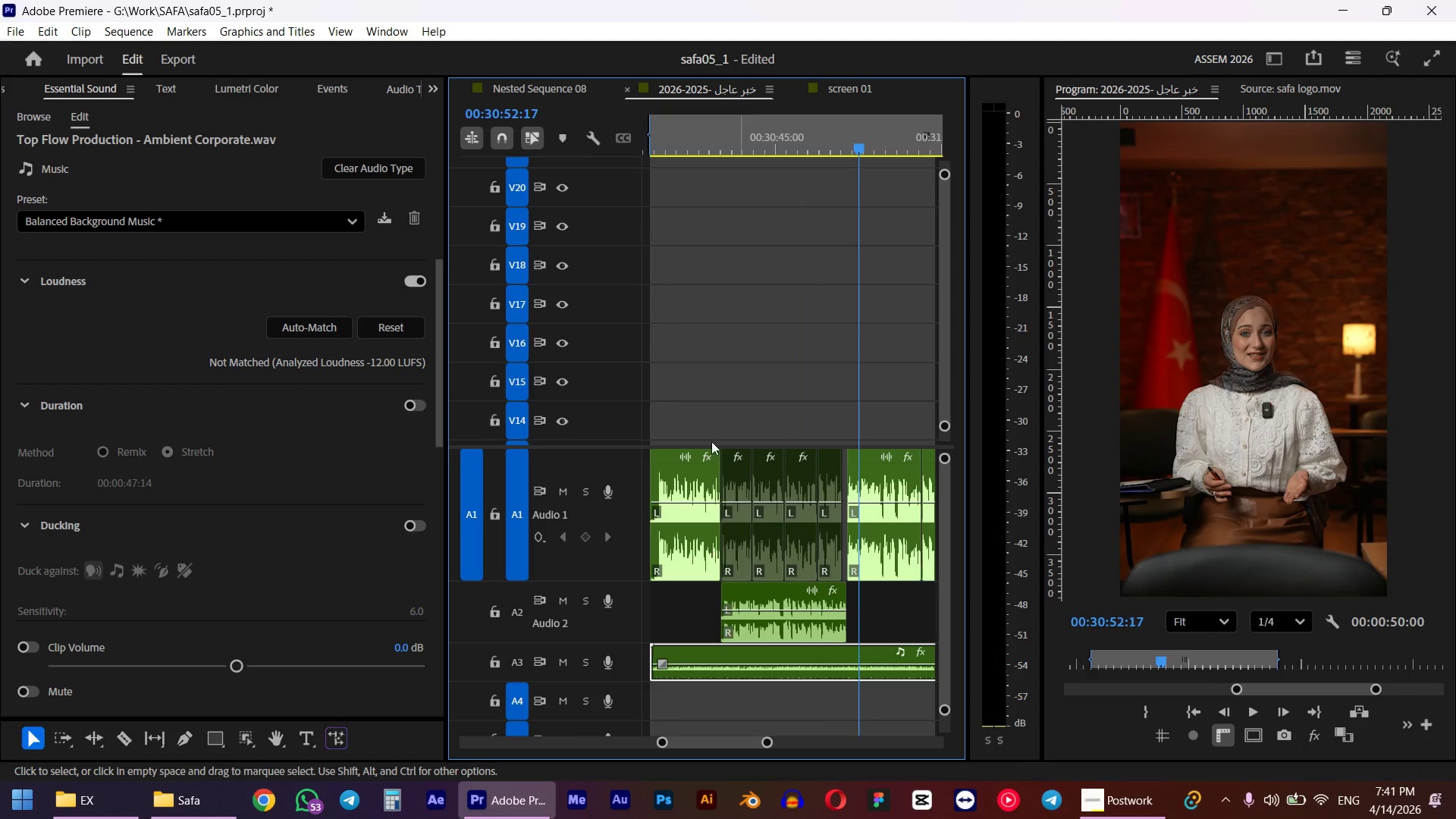 
hold_key(key=AltLeft, duration=0.34)
scroll: coordinate [749, 375], scroll_direction: up, amount: 7.0
 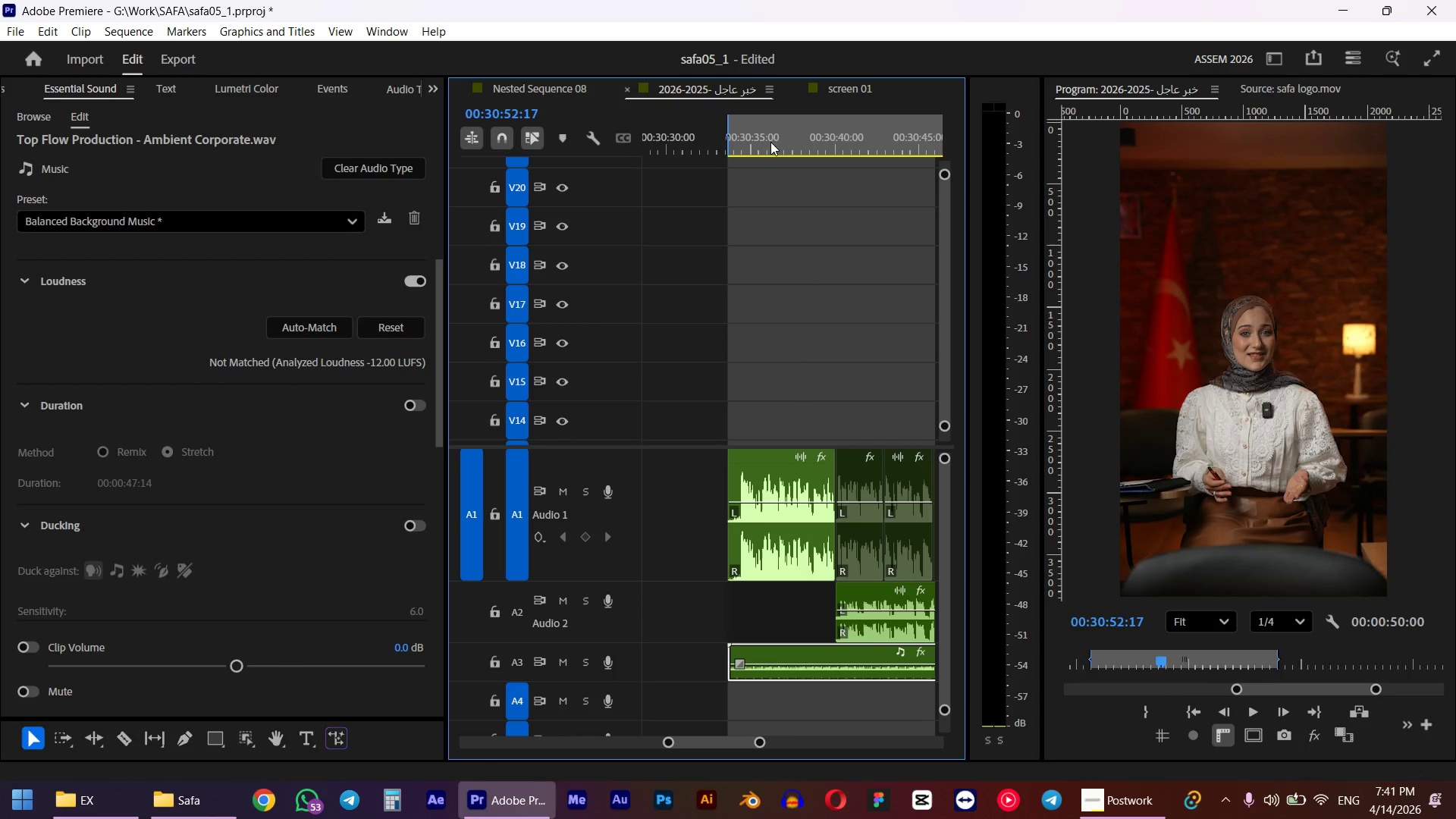 
left_click_drag(start_coordinate=[769, 140], to_coordinate=[719, 142])
 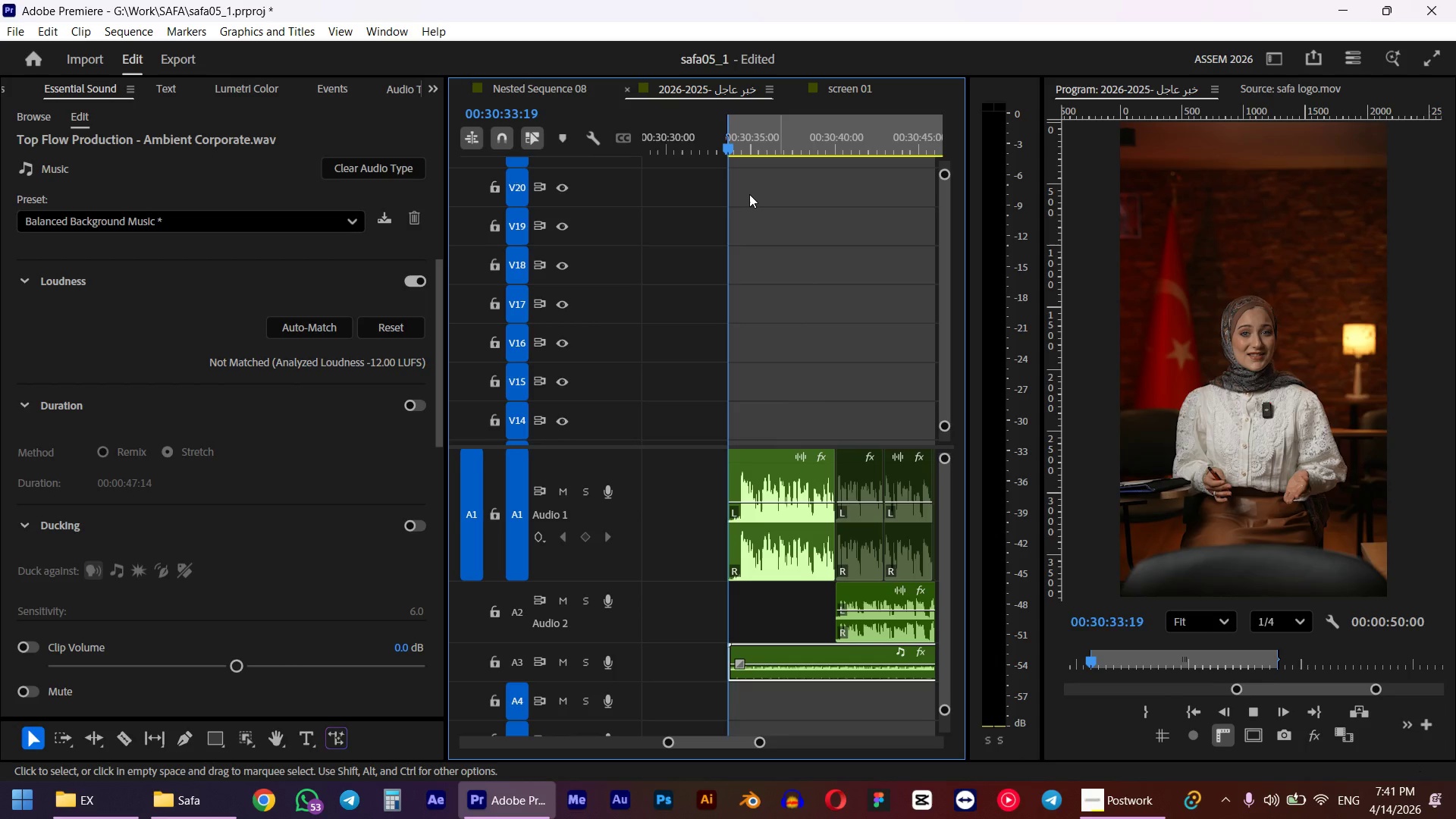 
hold_key(key=ShiftLeft, duration=0.39)
 